 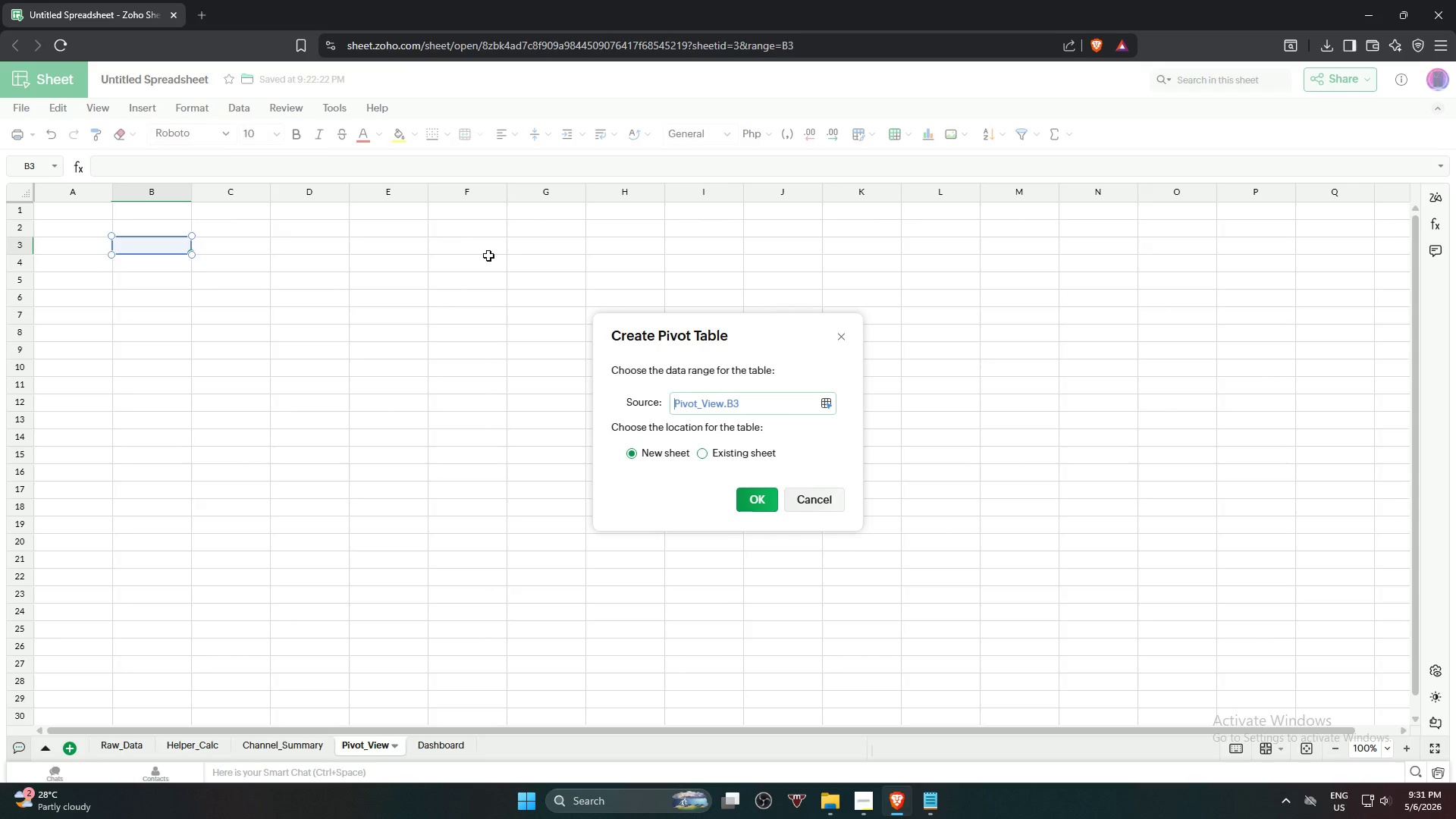 
left_click([164, 247])
 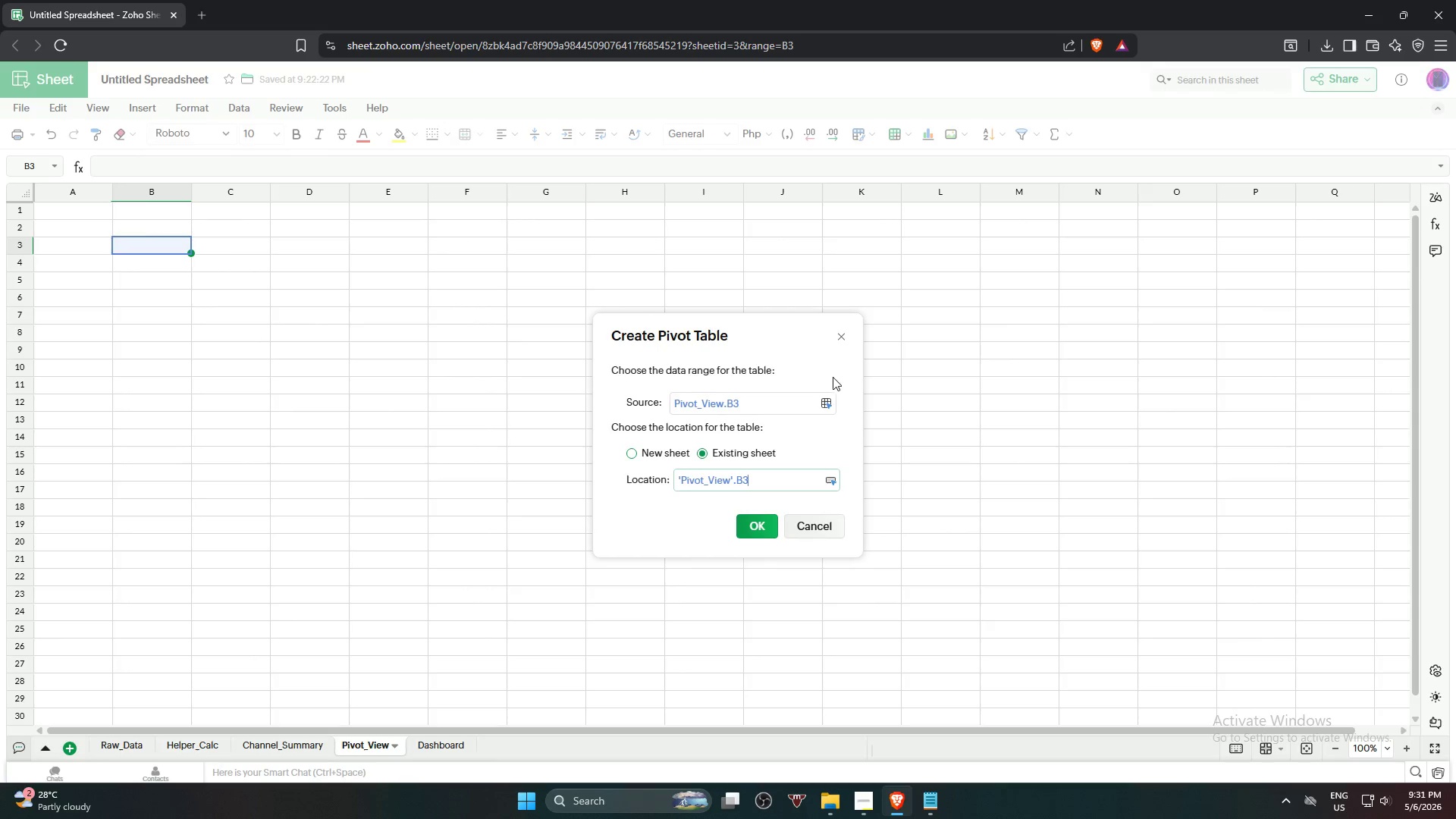 
left_click([830, 406])
 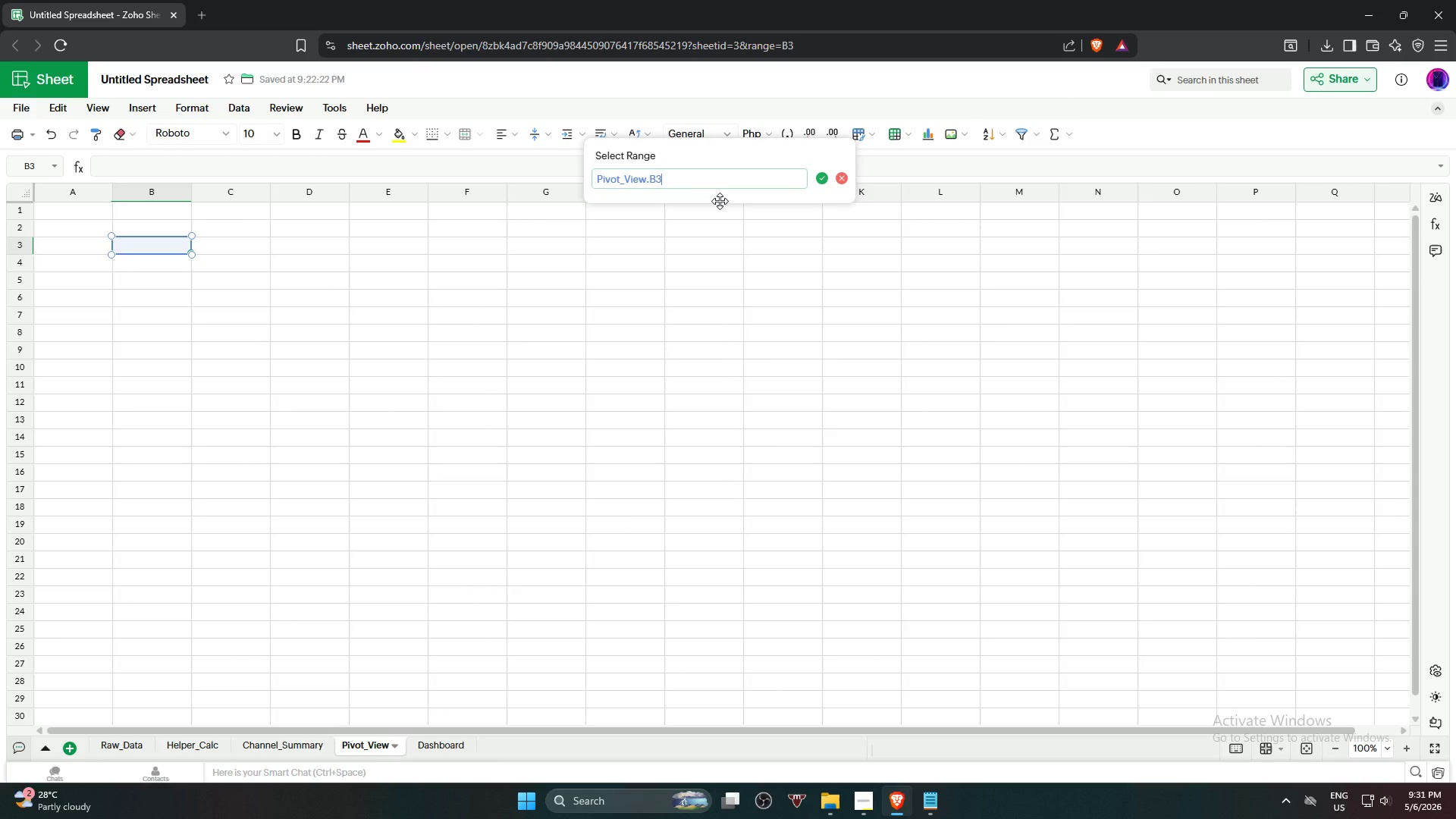 
hold_key(key=Backspace, duration=1.42)
 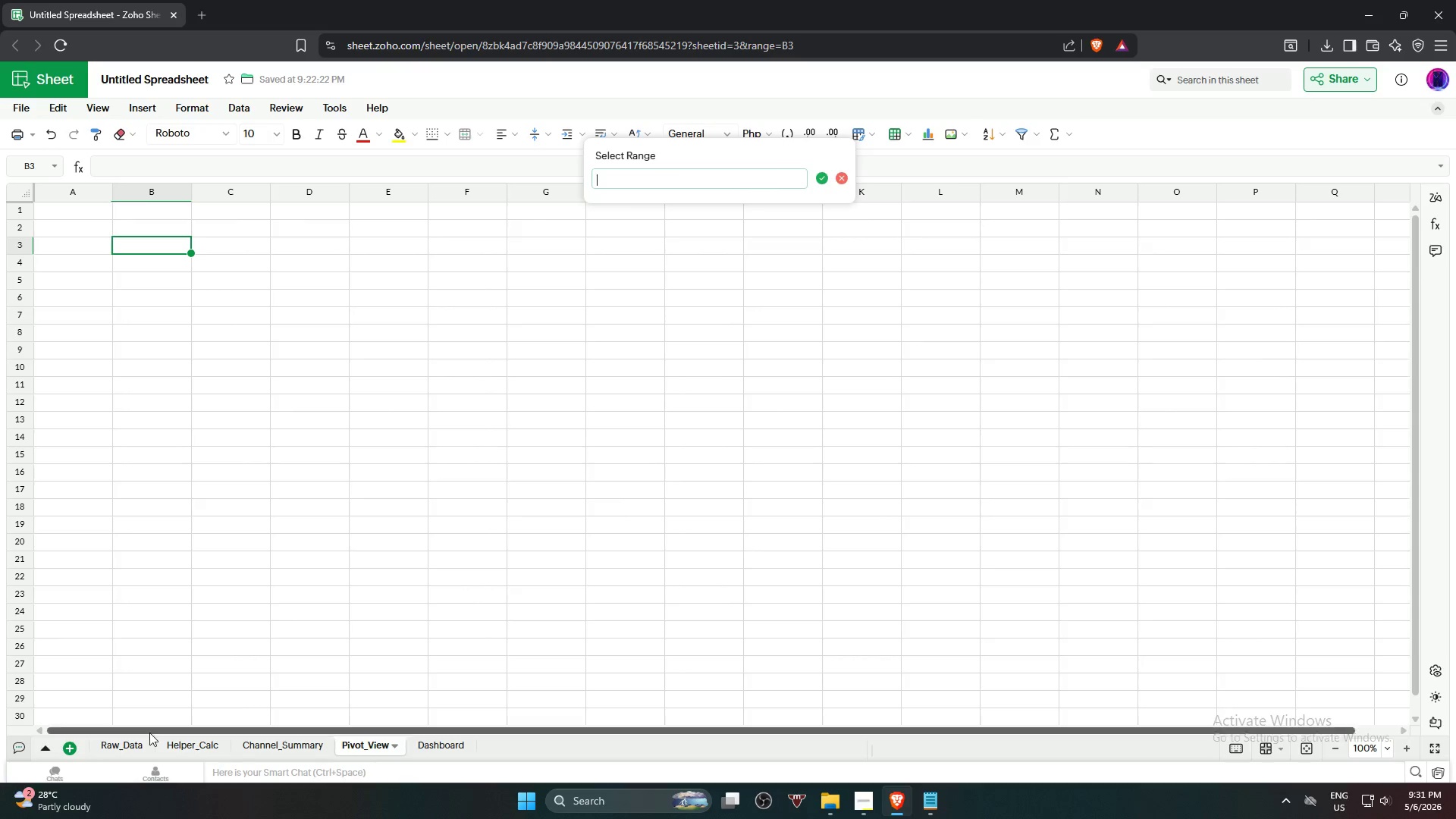 
left_click([121, 742])
 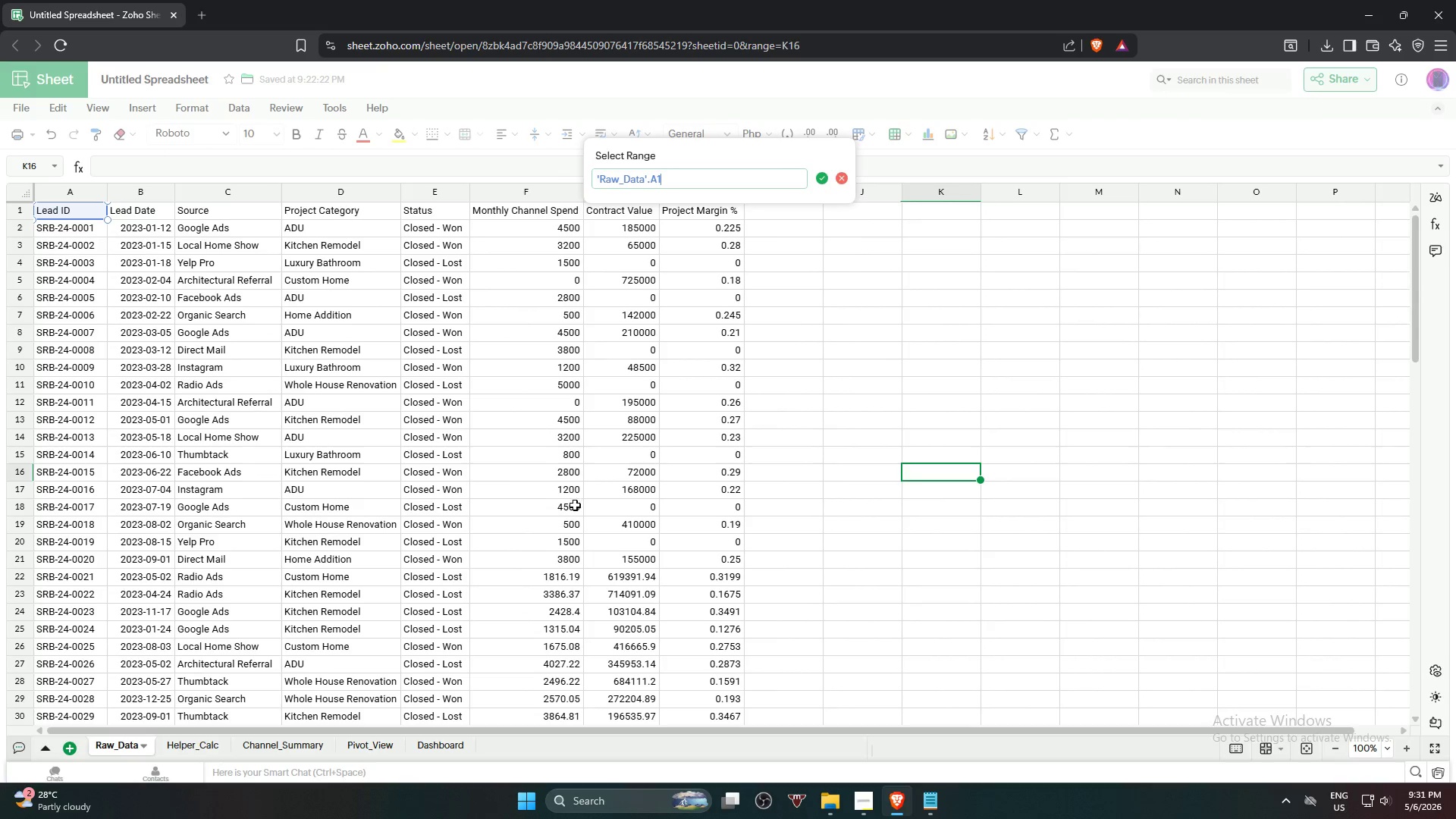 
wait(13.27)
 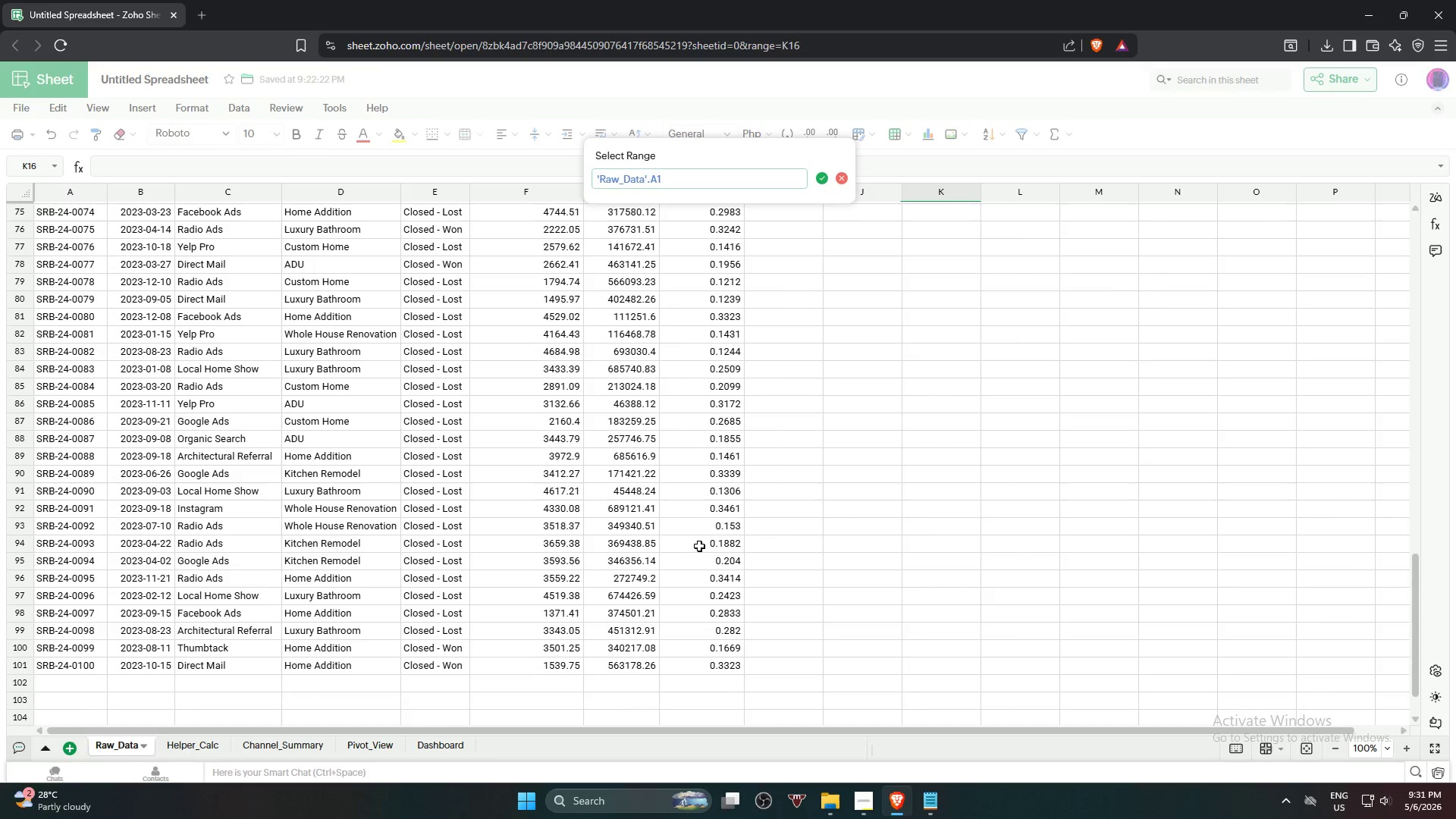 
hold_key(key=ShiftLeft, duration=1.17)
 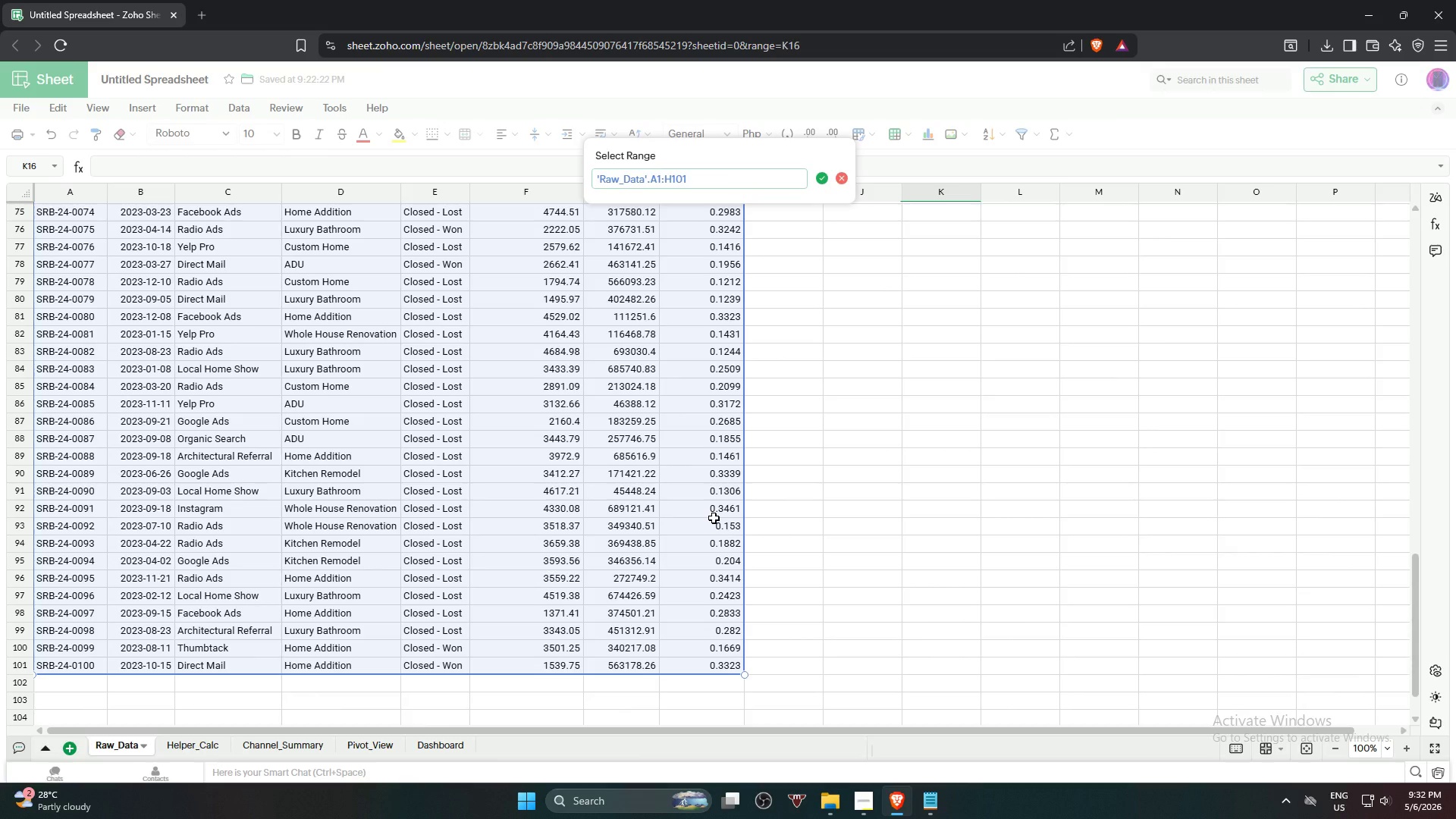 
scroll: coordinate [699, 545], scroll_direction: down, amount: 18.0
 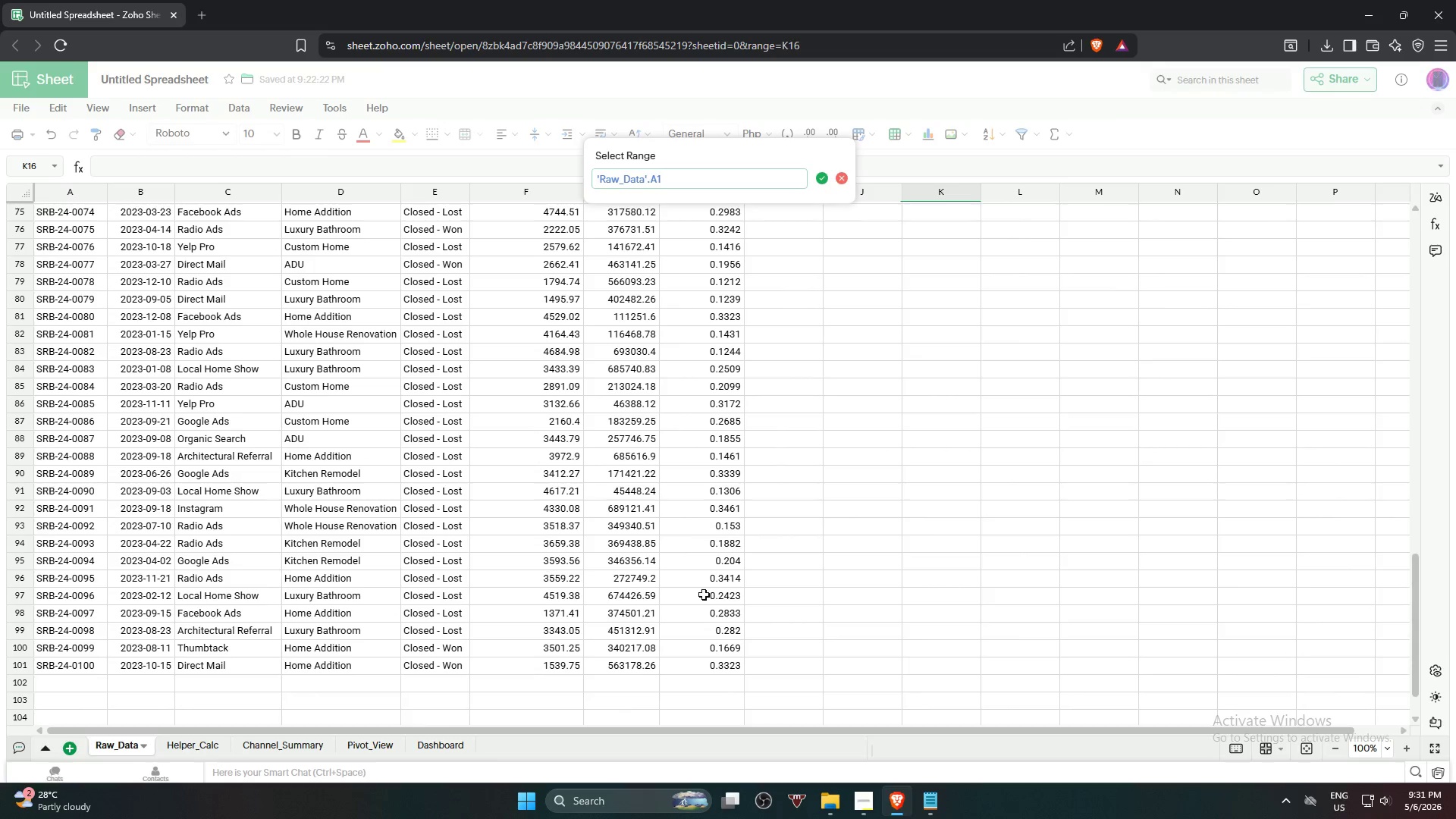 
left_click([712, 667])
 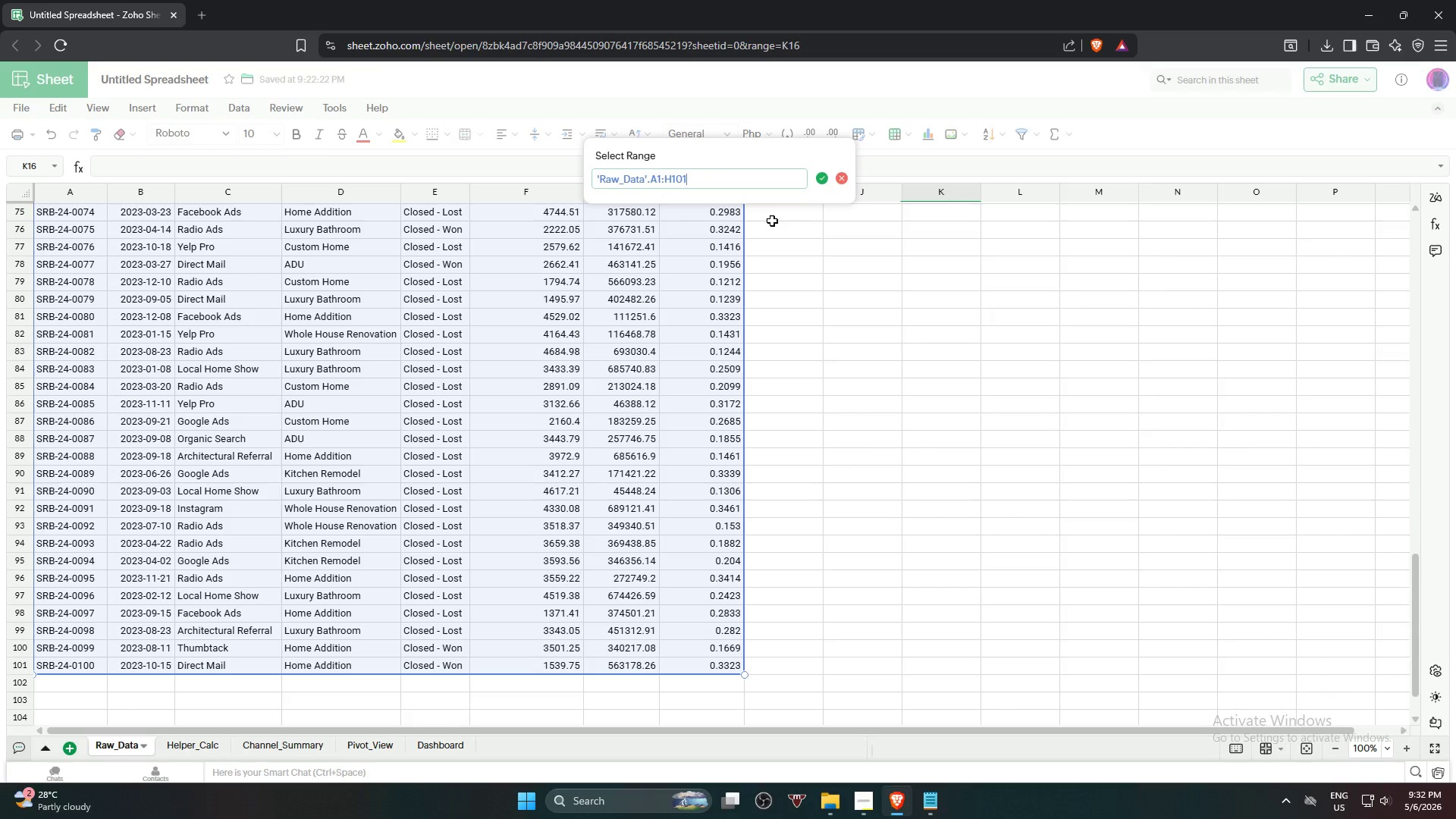 
wait(11.25)
 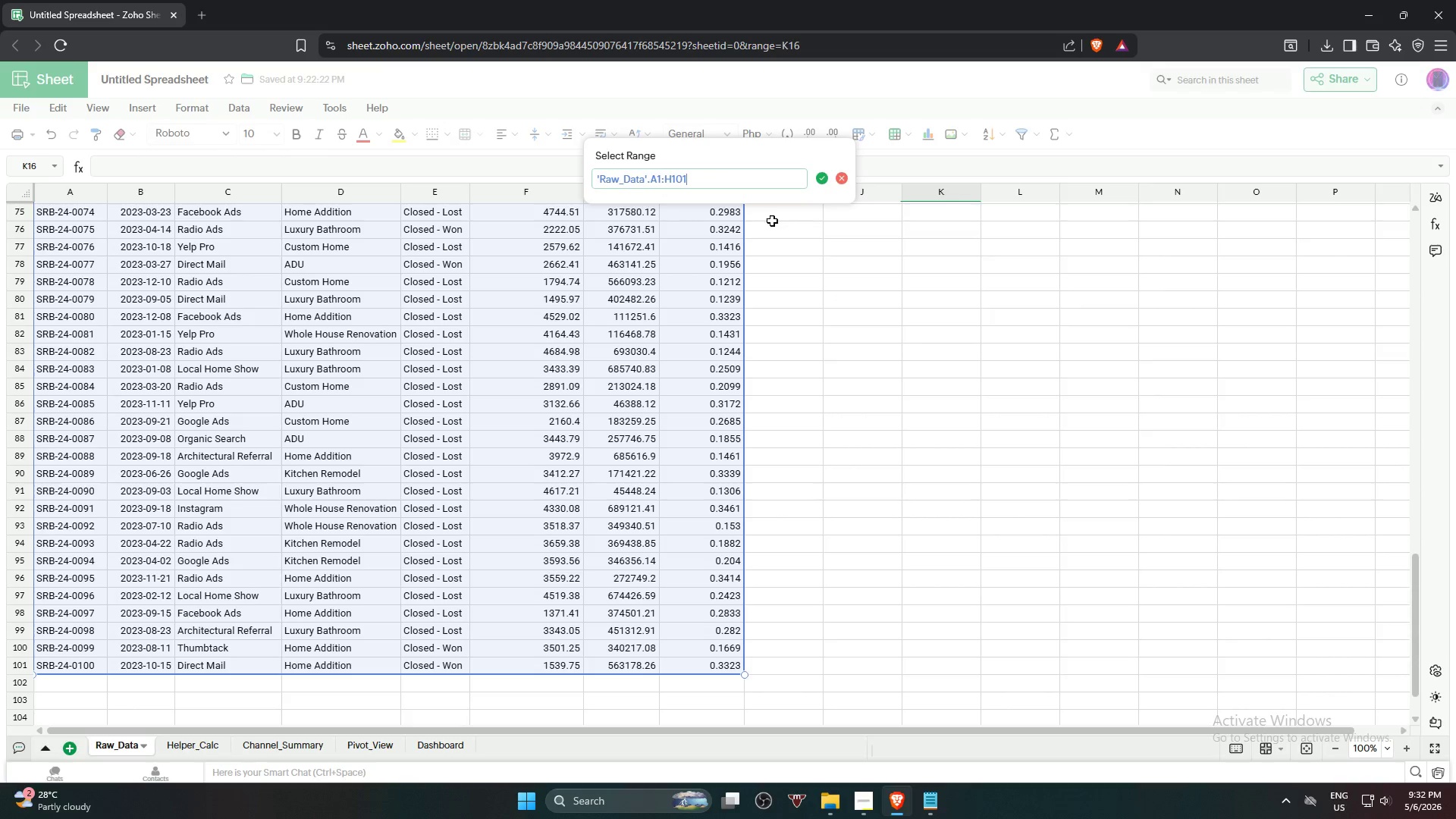 
left_click([819, 175])
 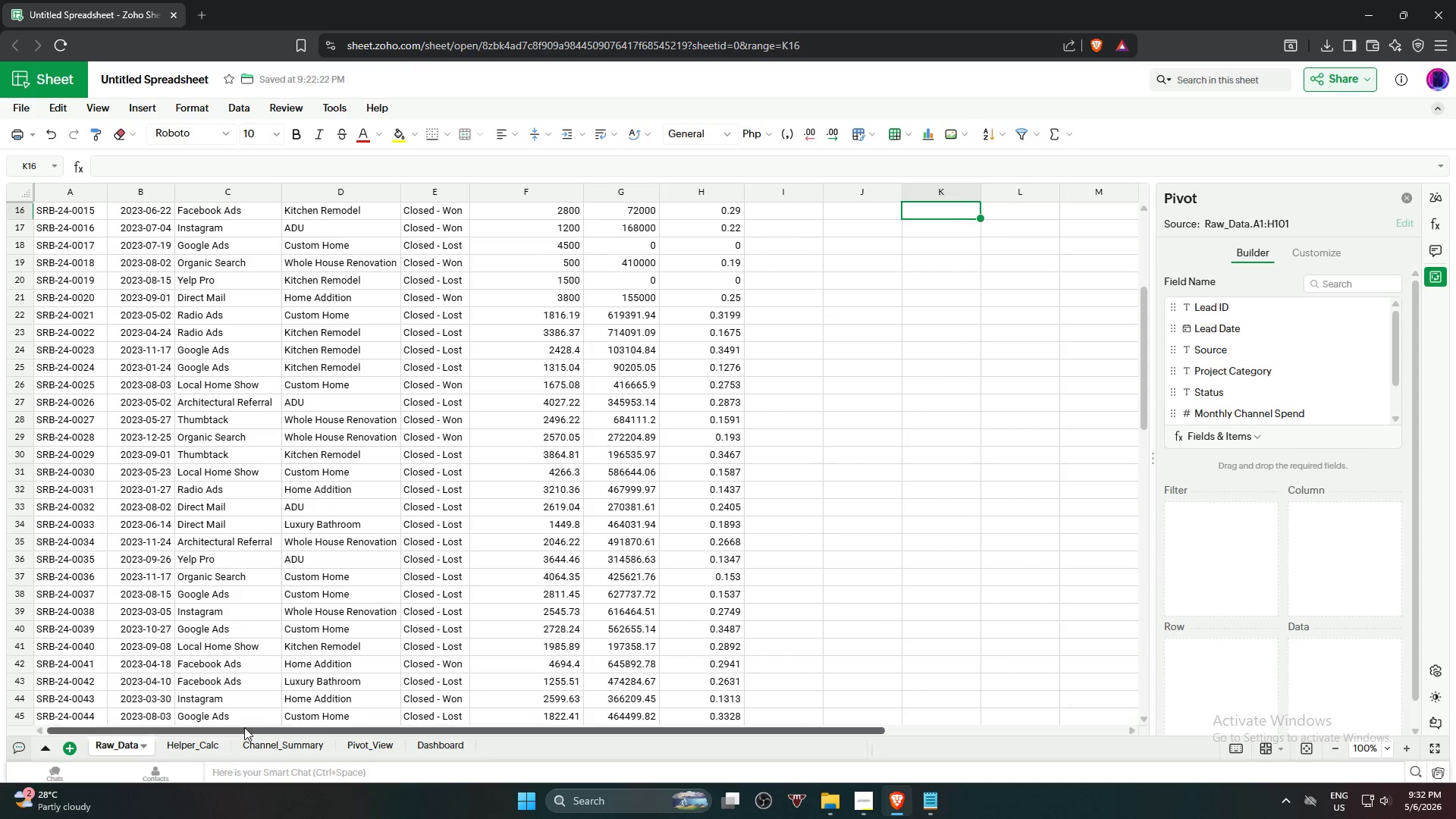 
wait(5.95)
 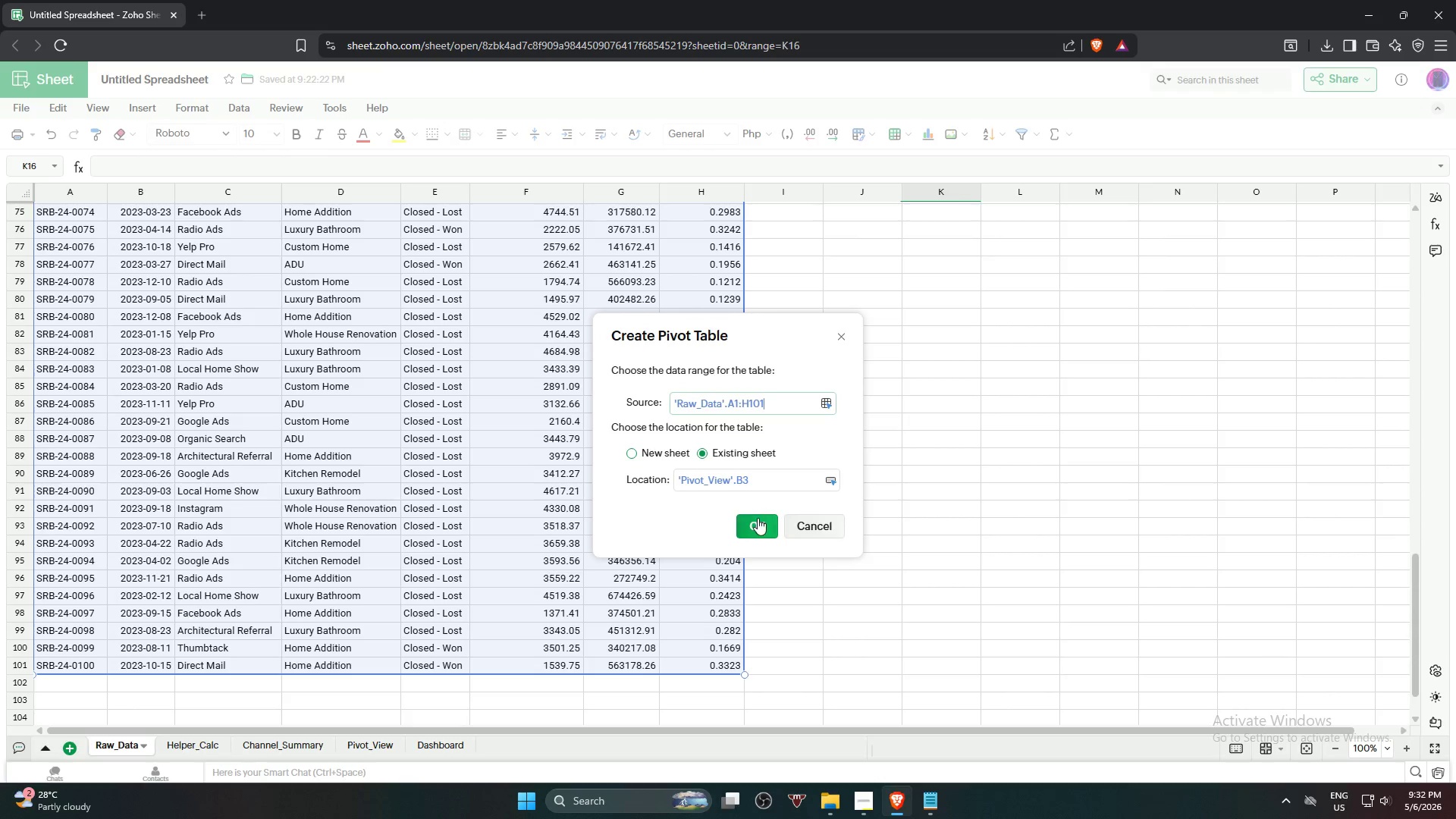 
left_click([353, 750])
 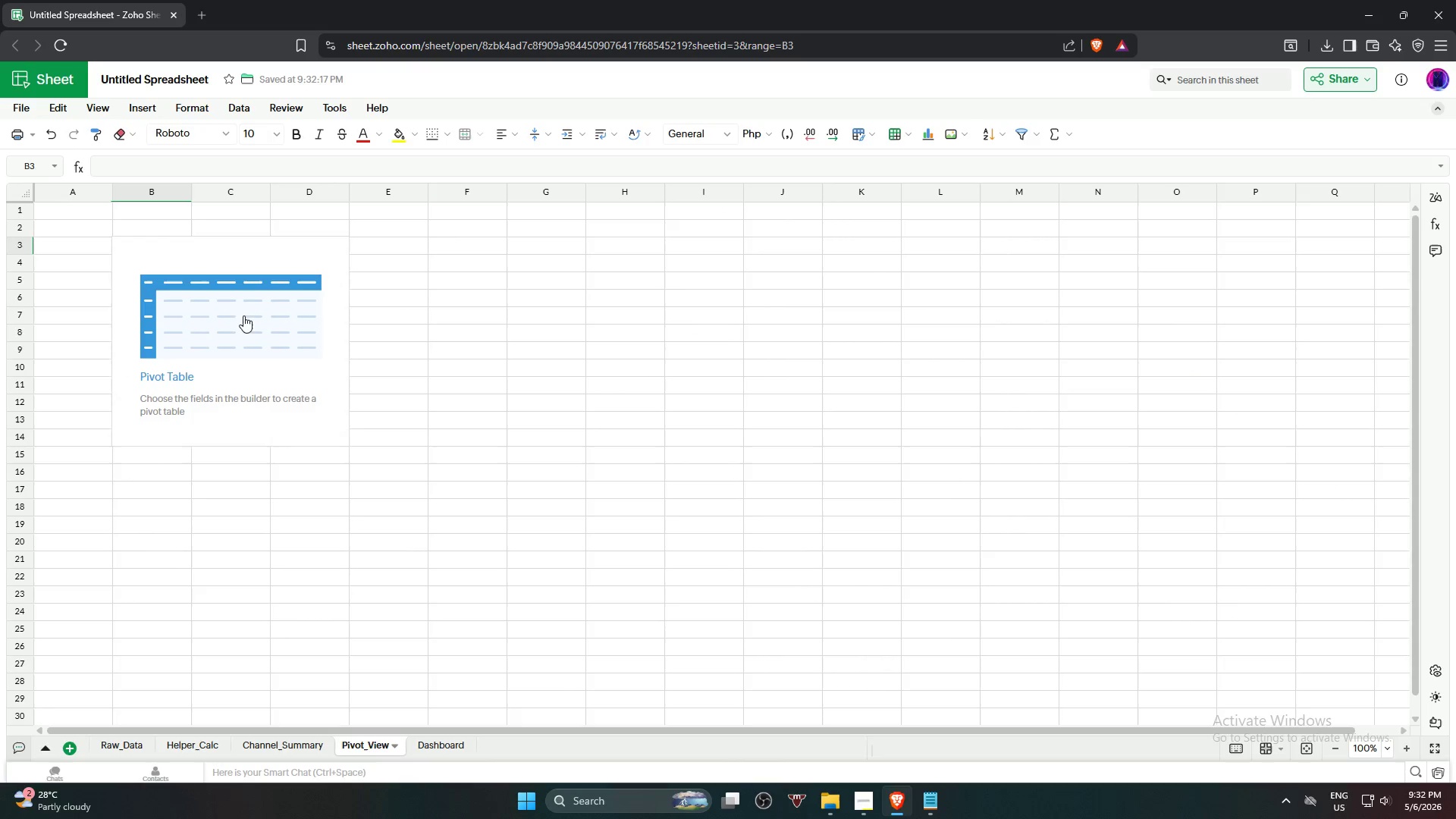 
left_click([201, 274])
 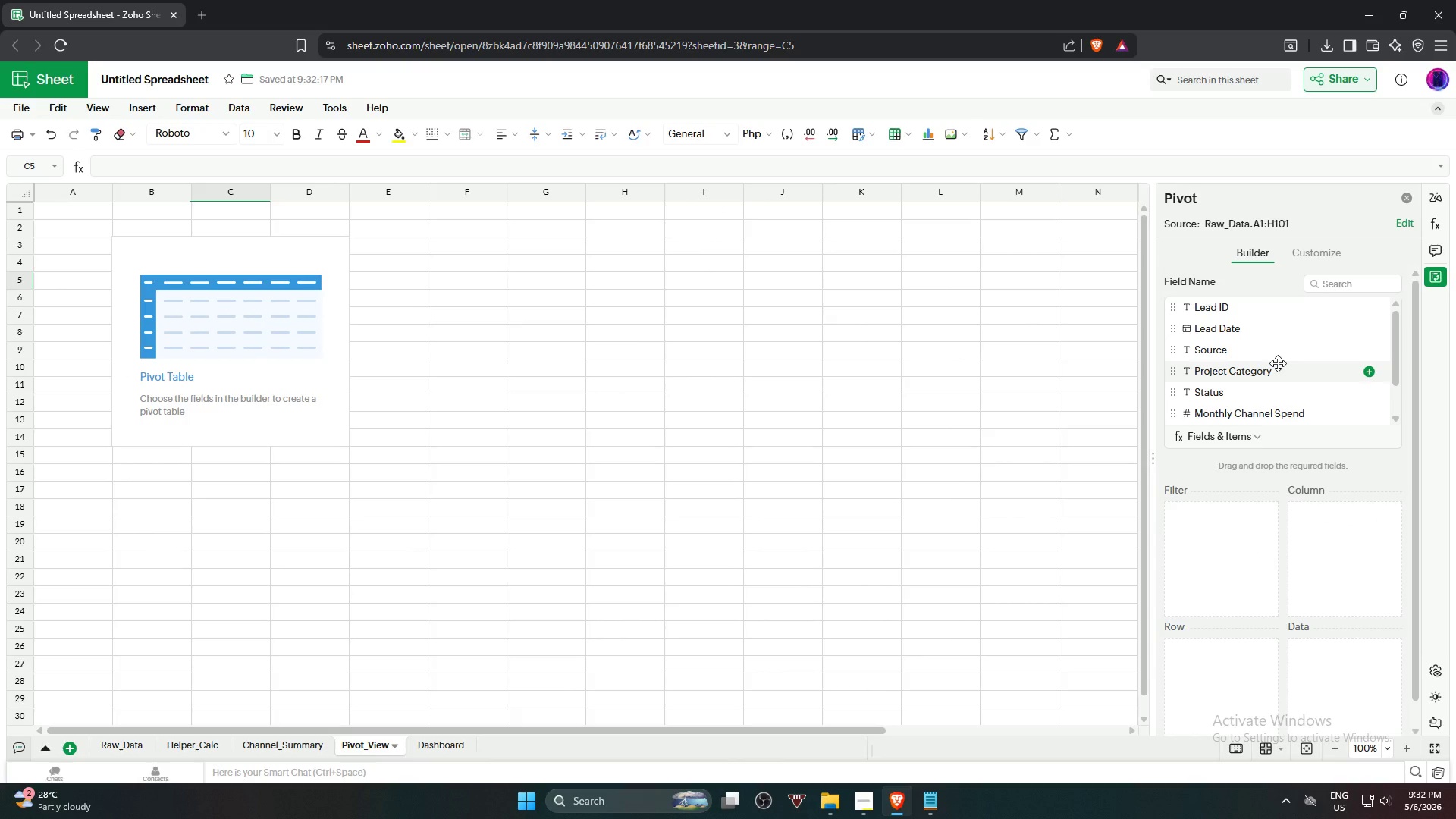 
left_click_drag(start_coordinate=[1235, 353], to_coordinate=[1225, 669])
 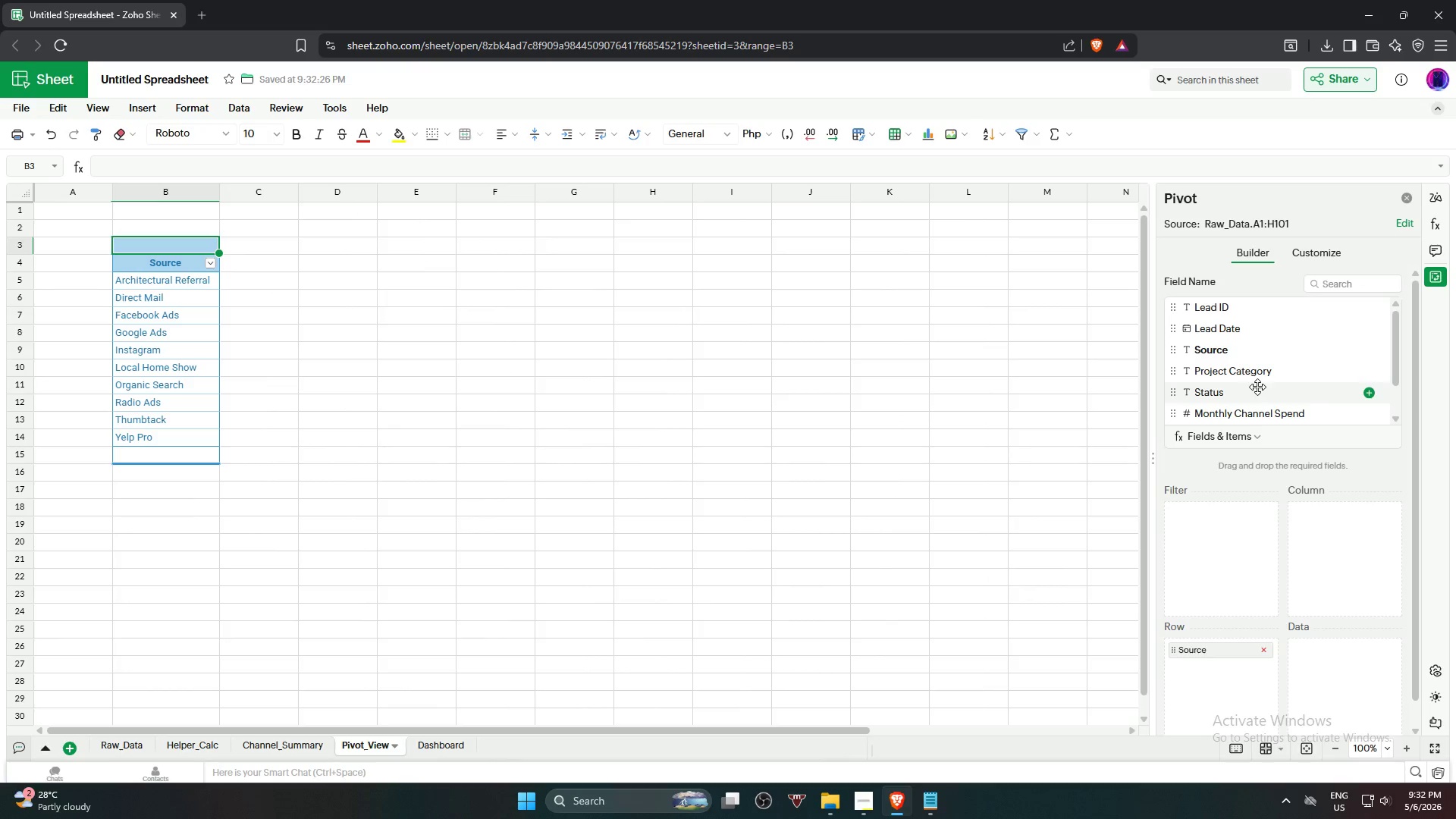 
left_click_drag(start_coordinate=[1254, 391], to_coordinate=[1333, 551])
 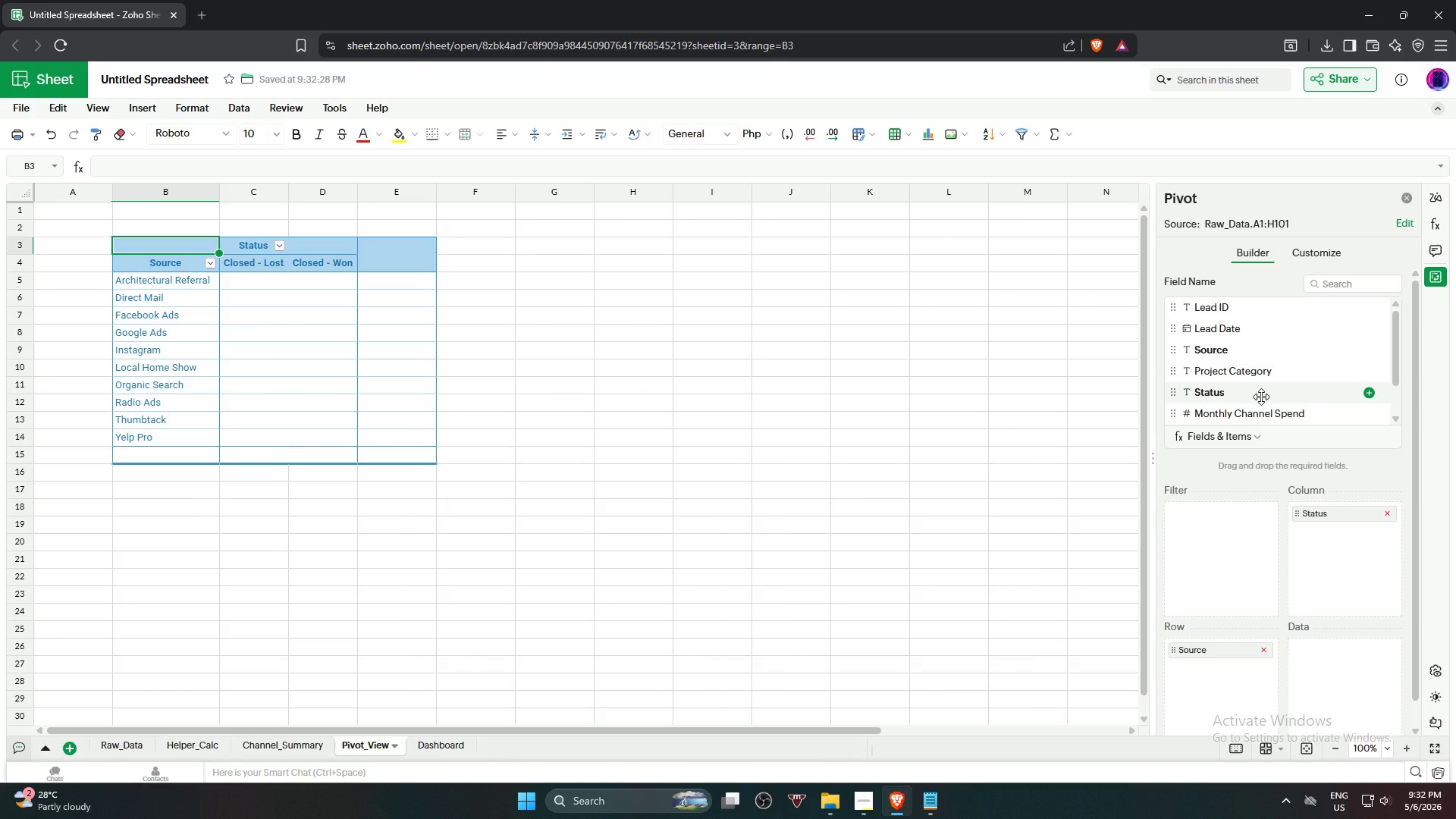 
scroll: coordinate [1266, 400], scroll_direction: down, amount: 2.0
 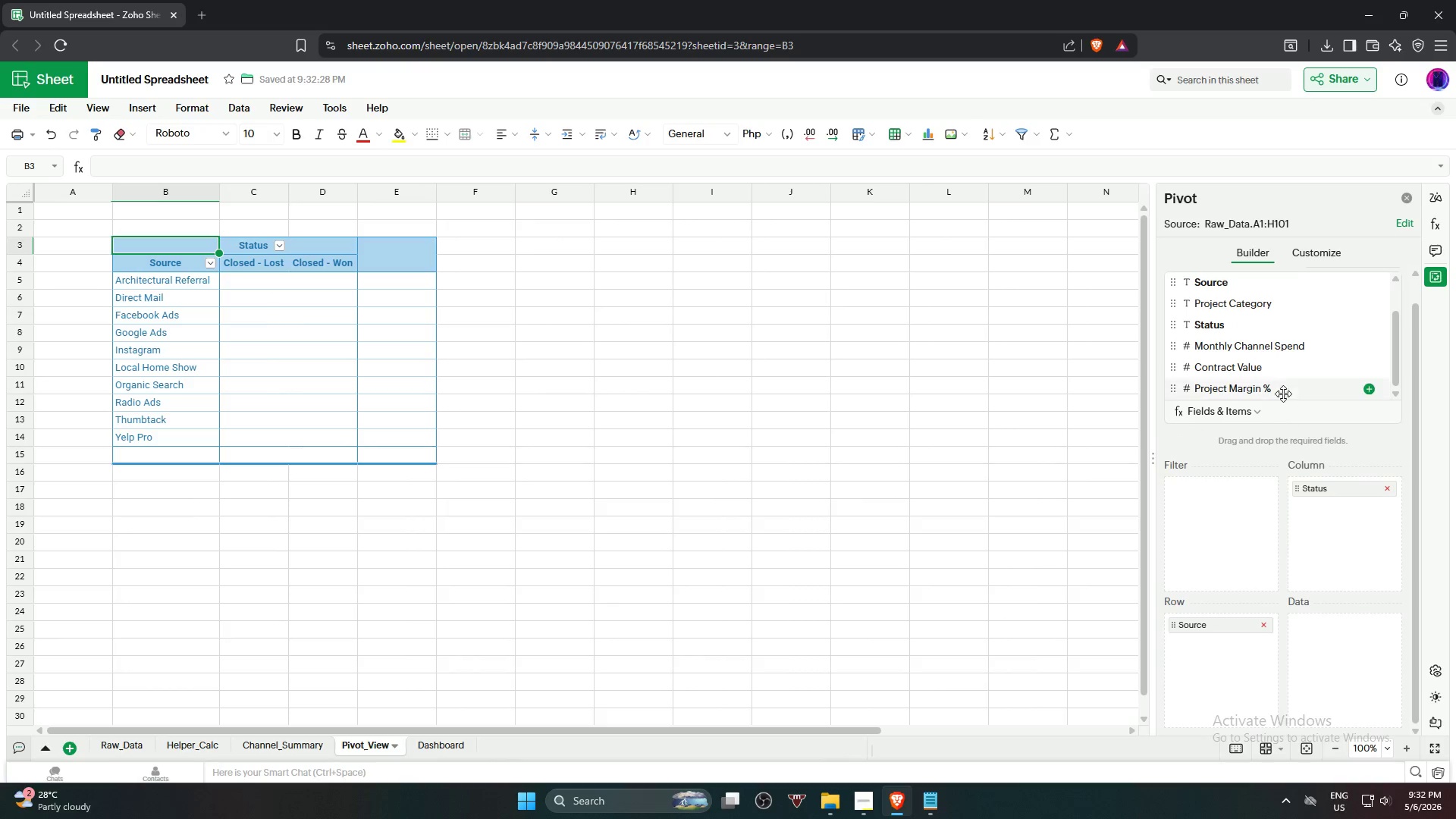 
left_click_drag(start_coordinate=[1291, 374], to_coordinate=[1351, 648])
 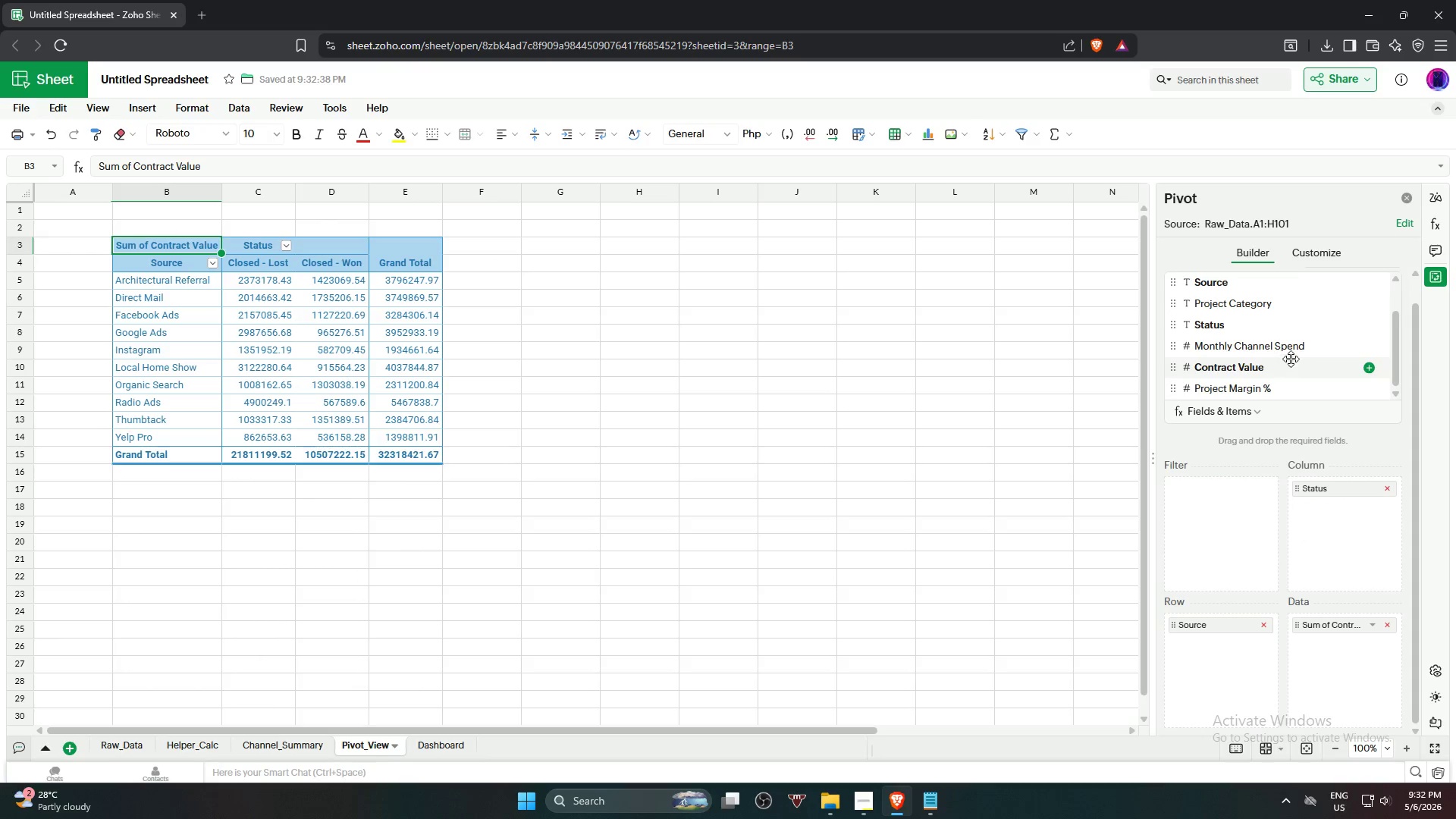 
left_click_drag(start_coordinate=[1291, 356], to_coordinate=[1357, 679])
 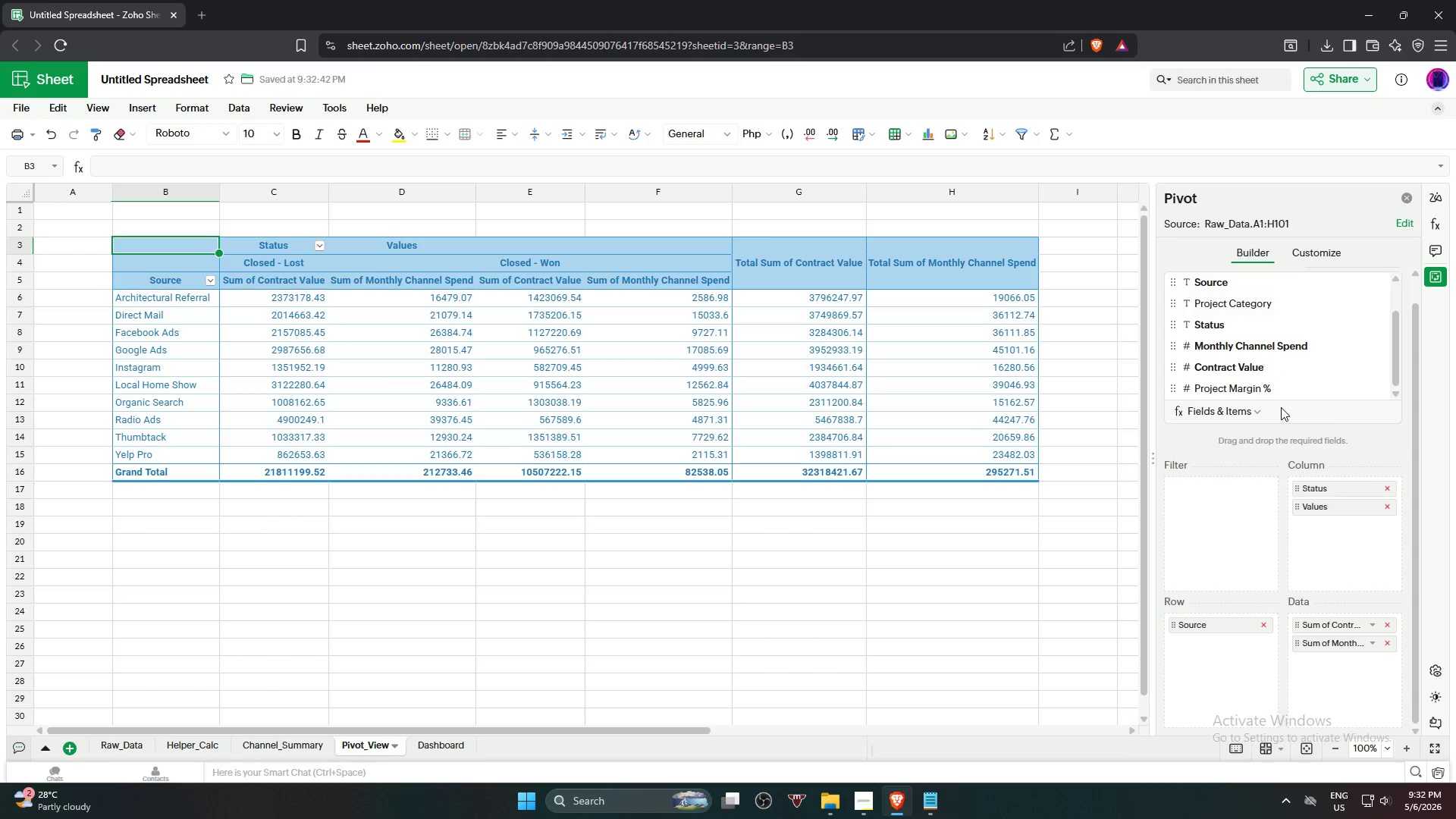 
wait(7.56)
 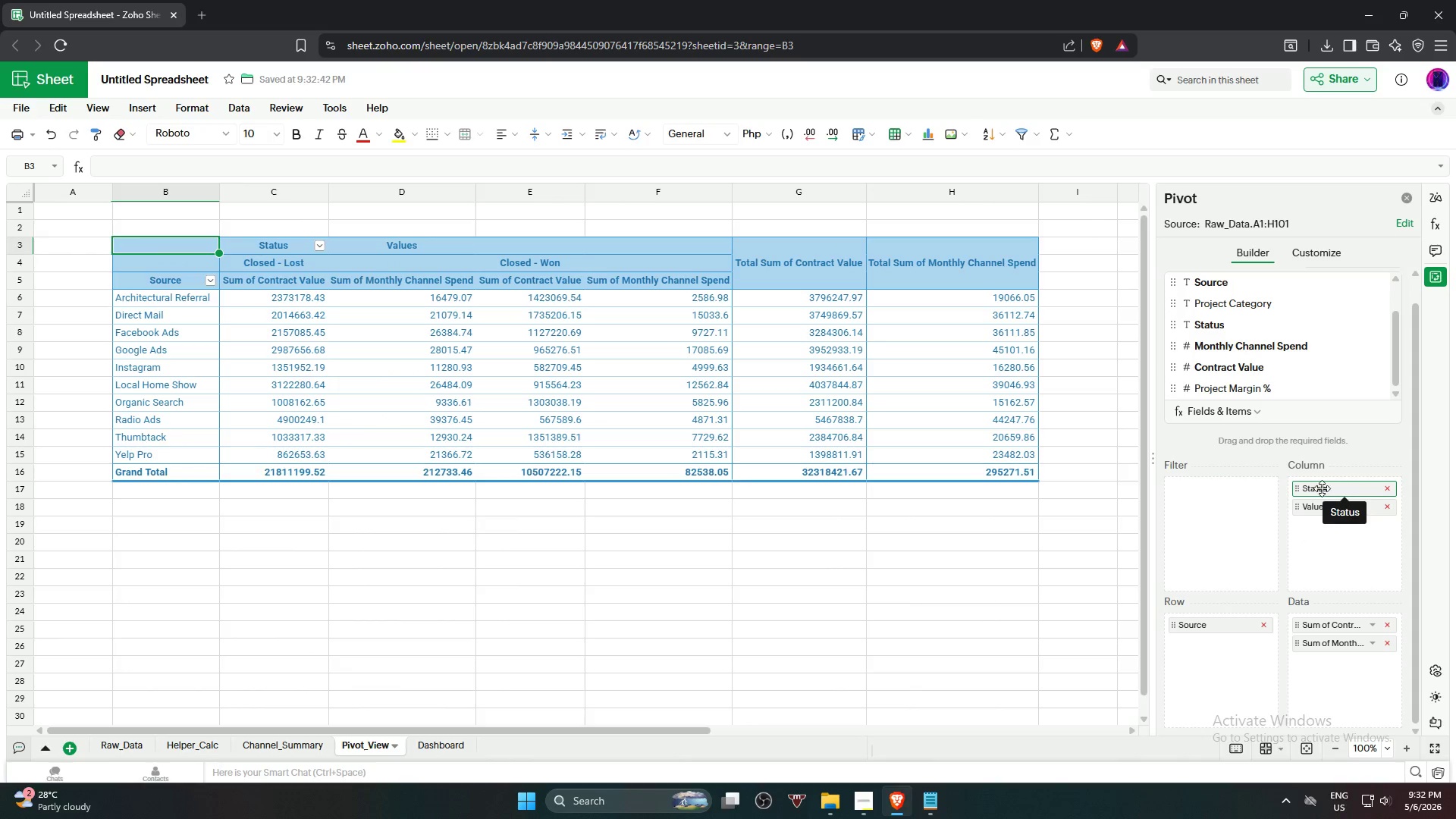 
left_click_drag(start_coordinate=[1286, 313], to_coordinate=[1237, 509])
 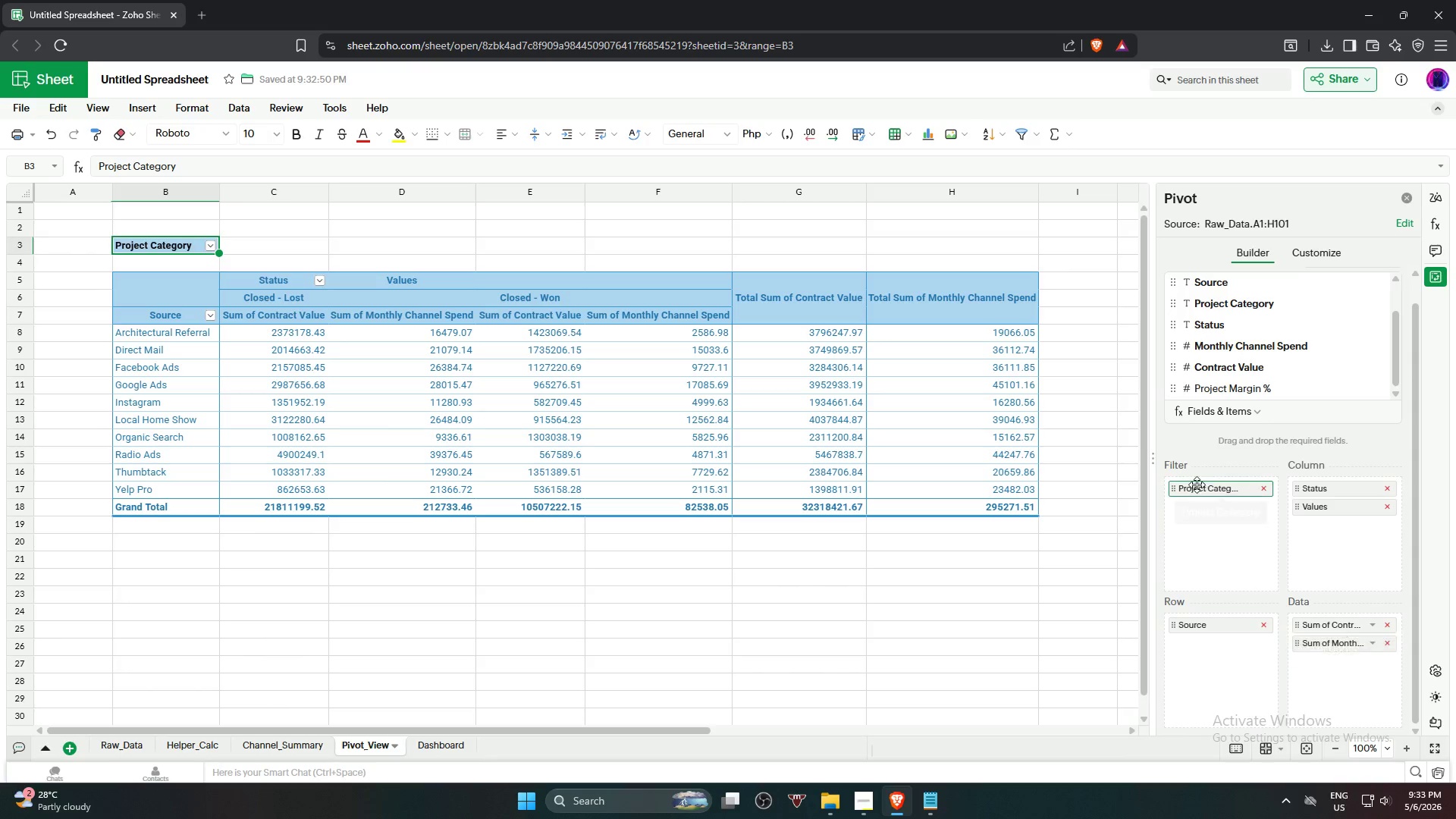 
wait(68.99)
 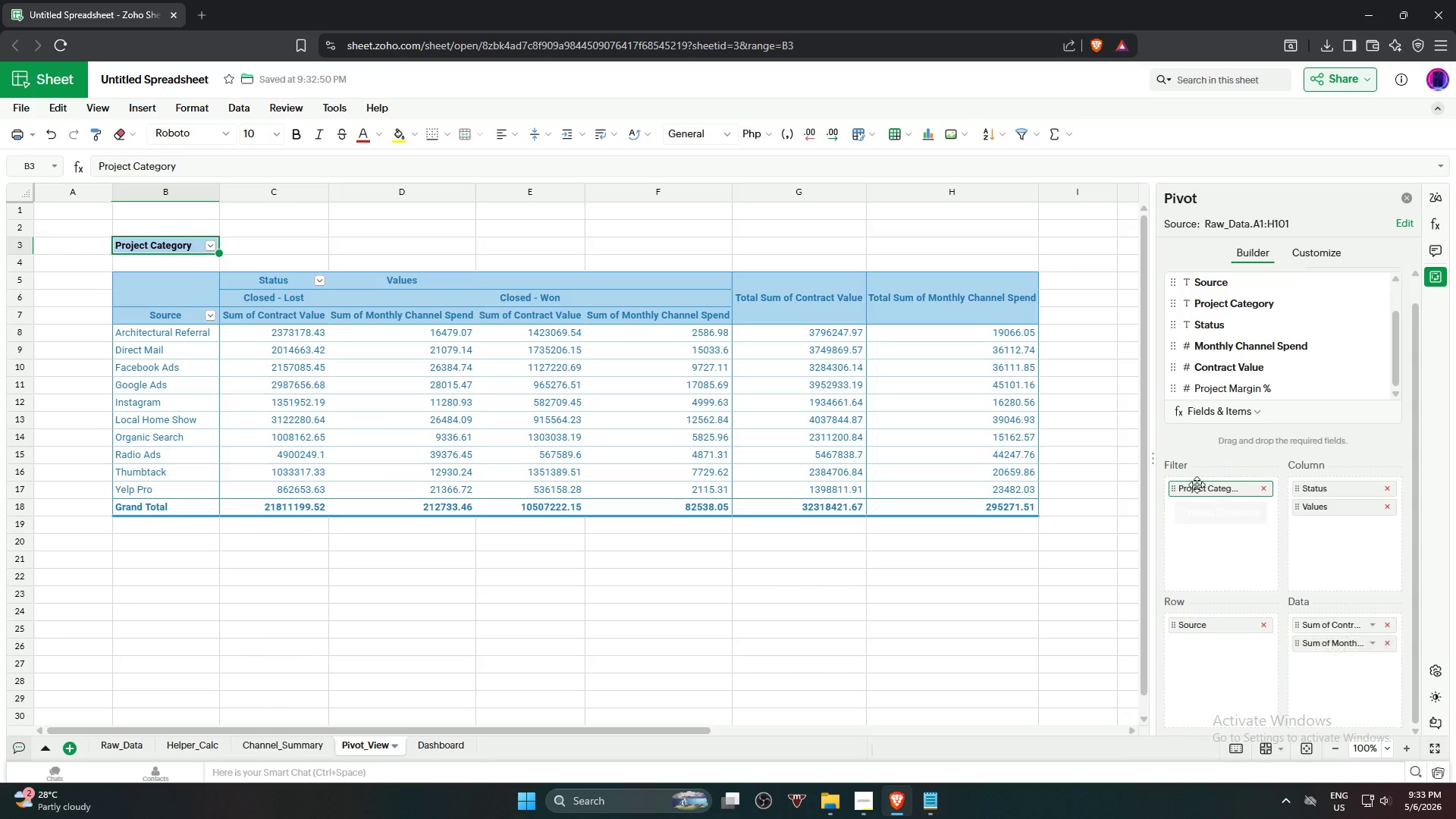 
left_click([1317, 252])
 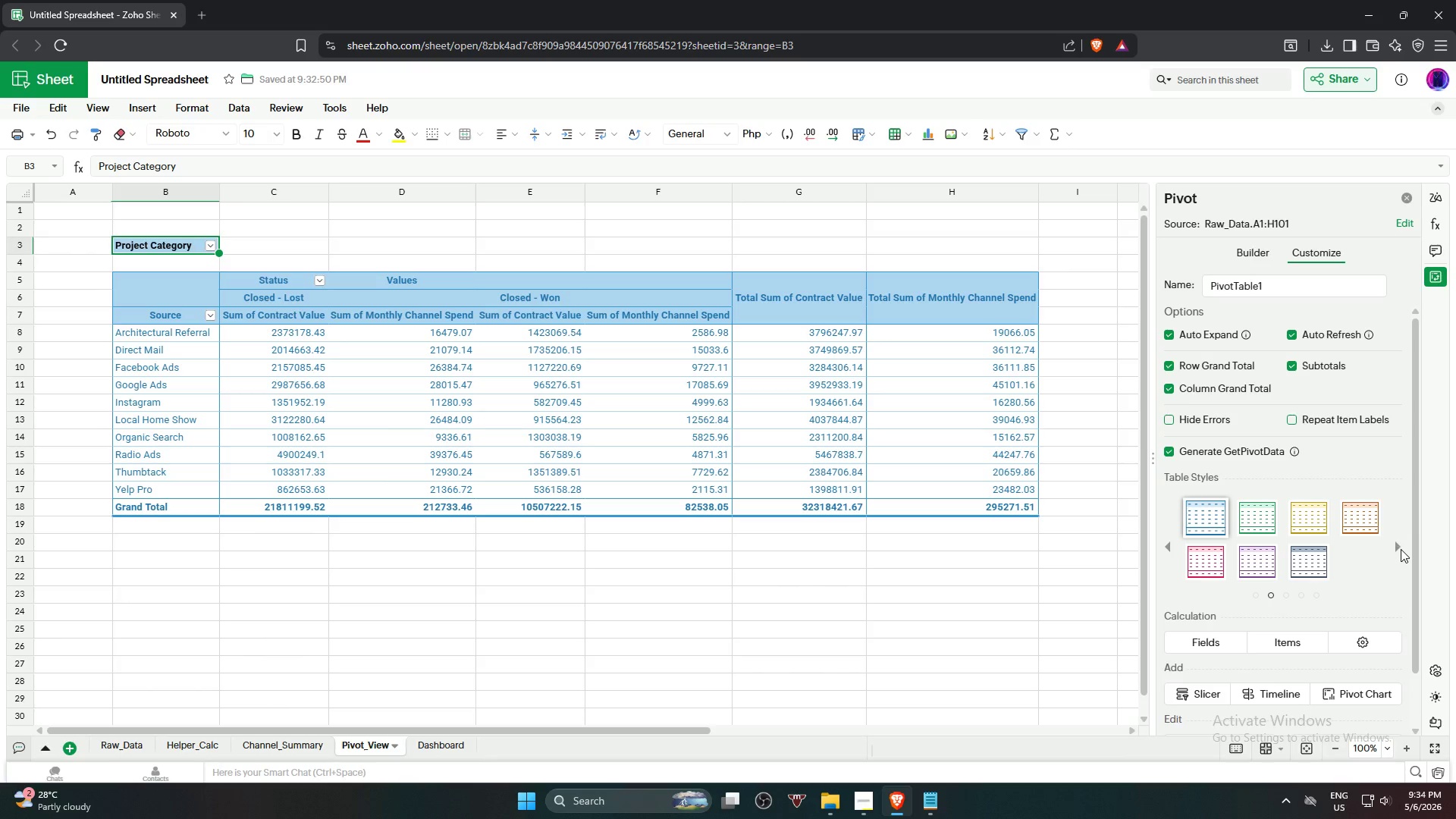 
left_click([1399, 549])
 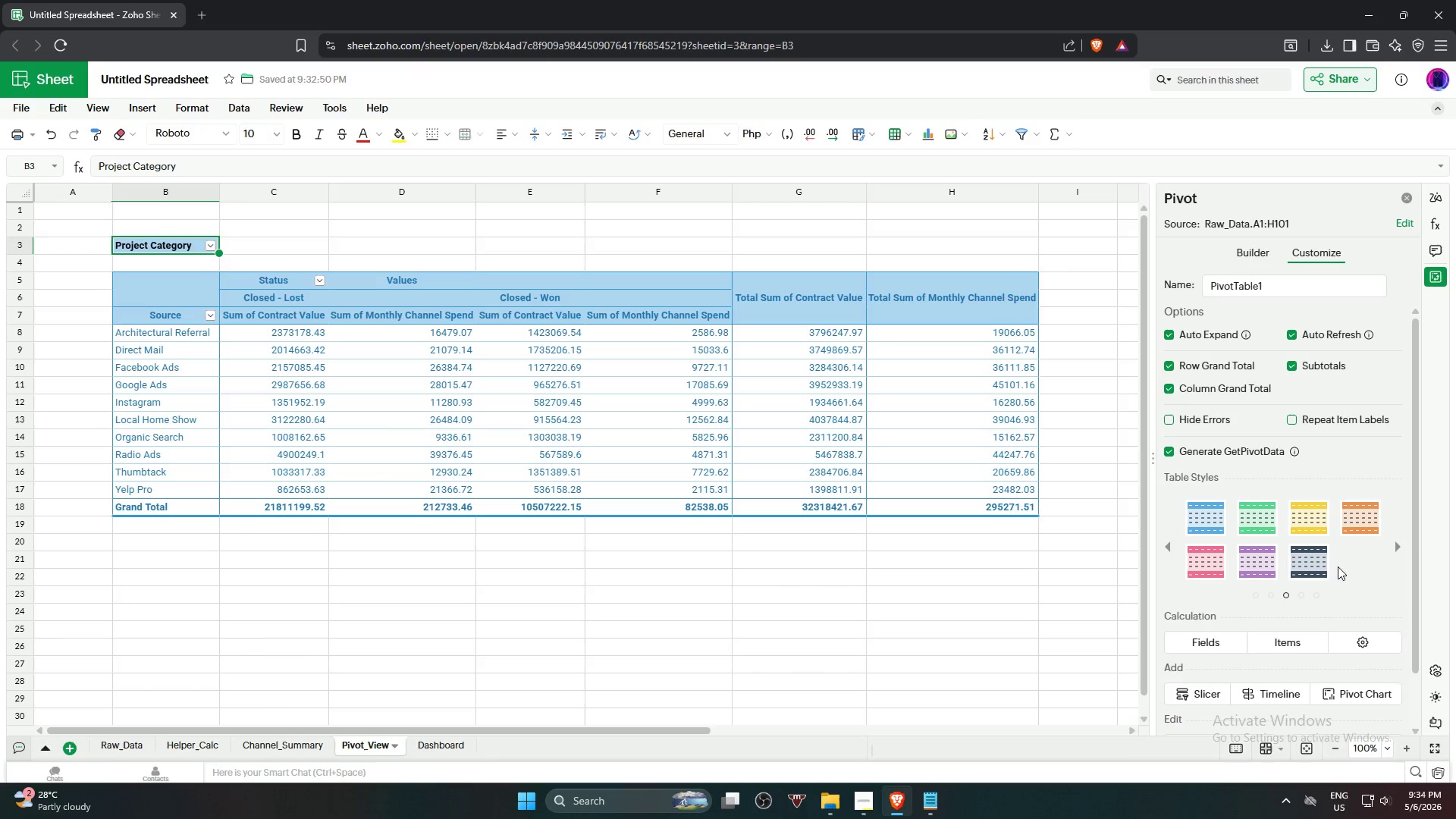 
left_click([1316, 564])
 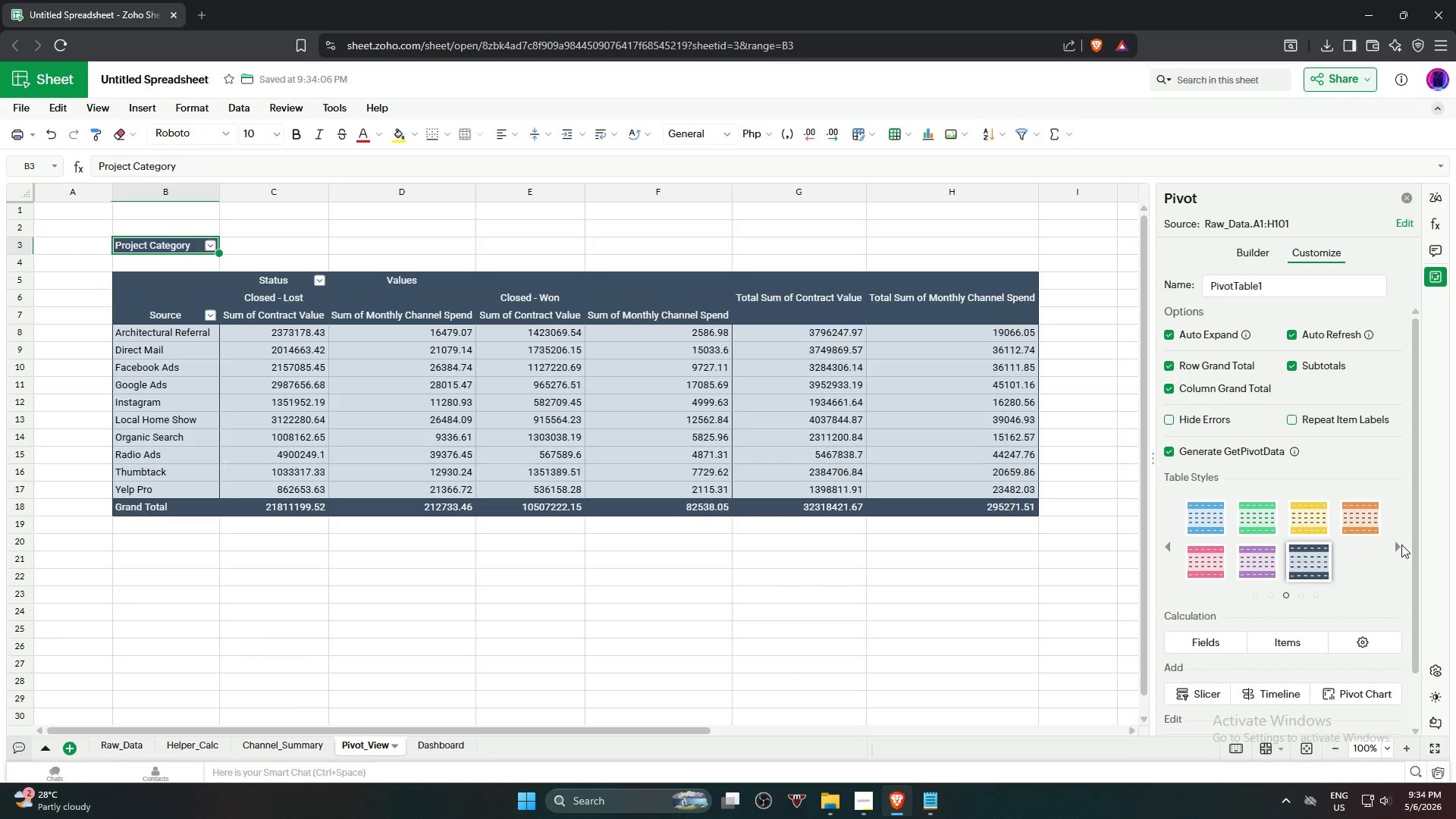 
wait(5.02)
 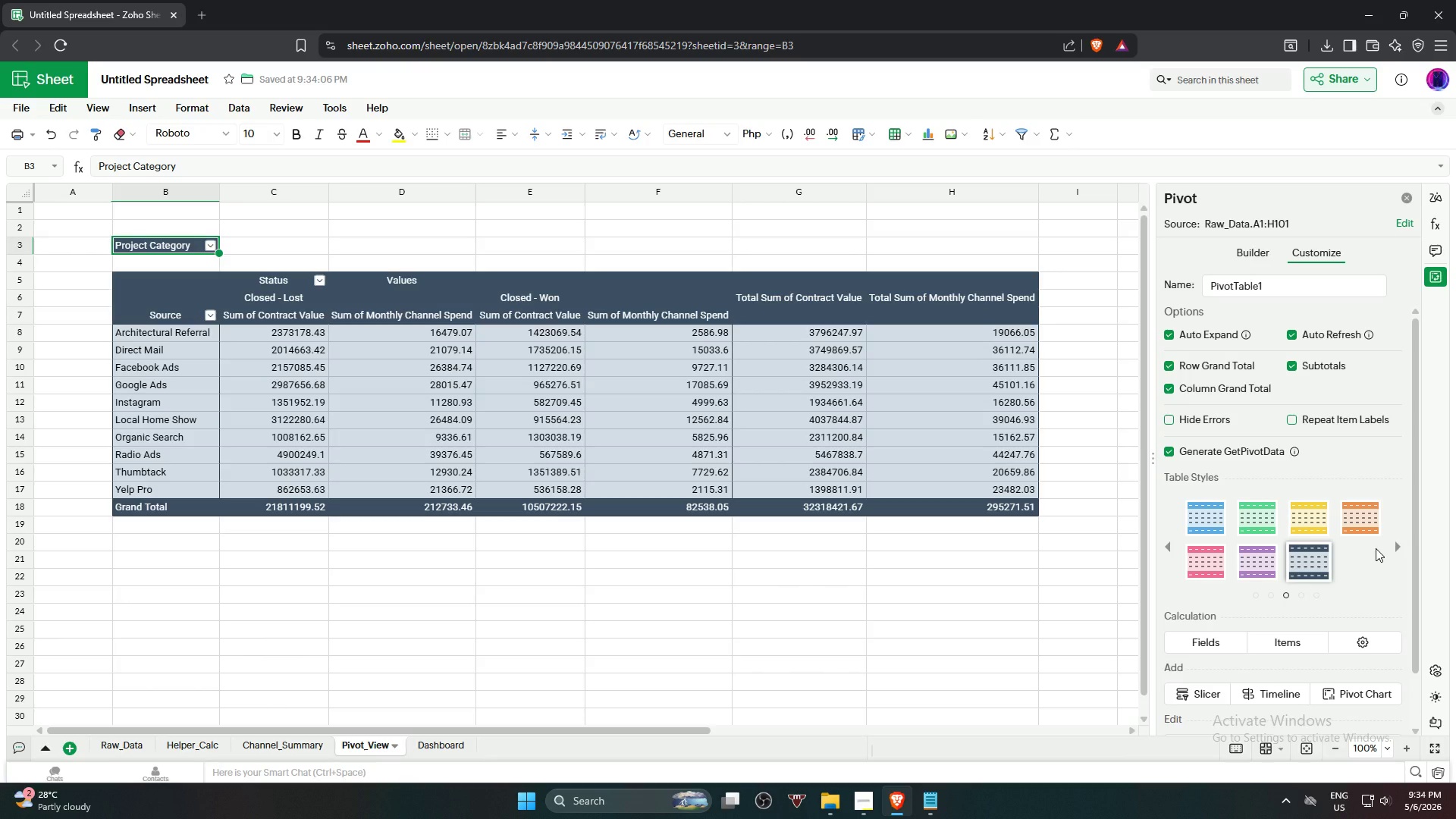 
left_click([1399, 544])
 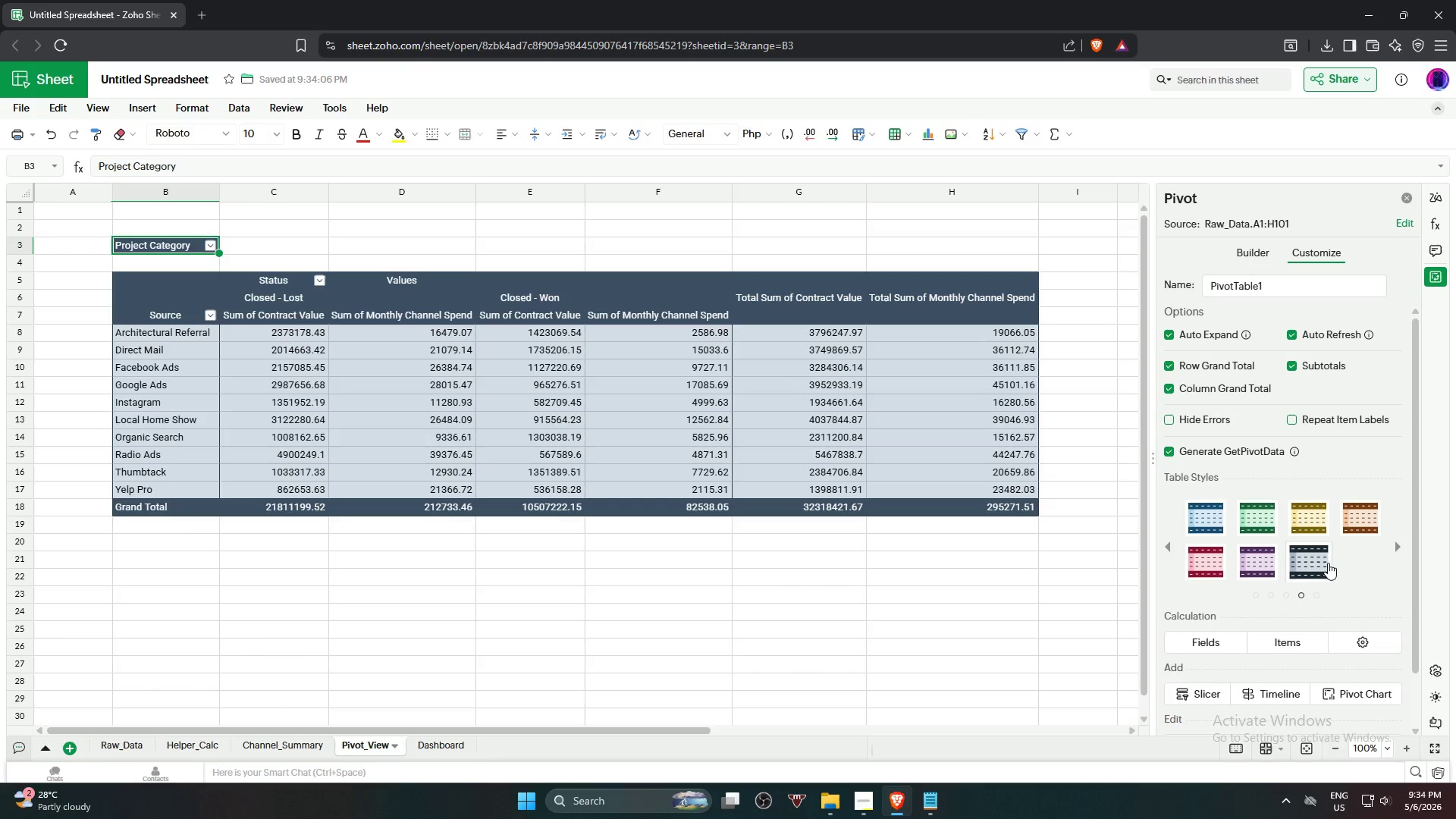 
left_click([1328, 563])
 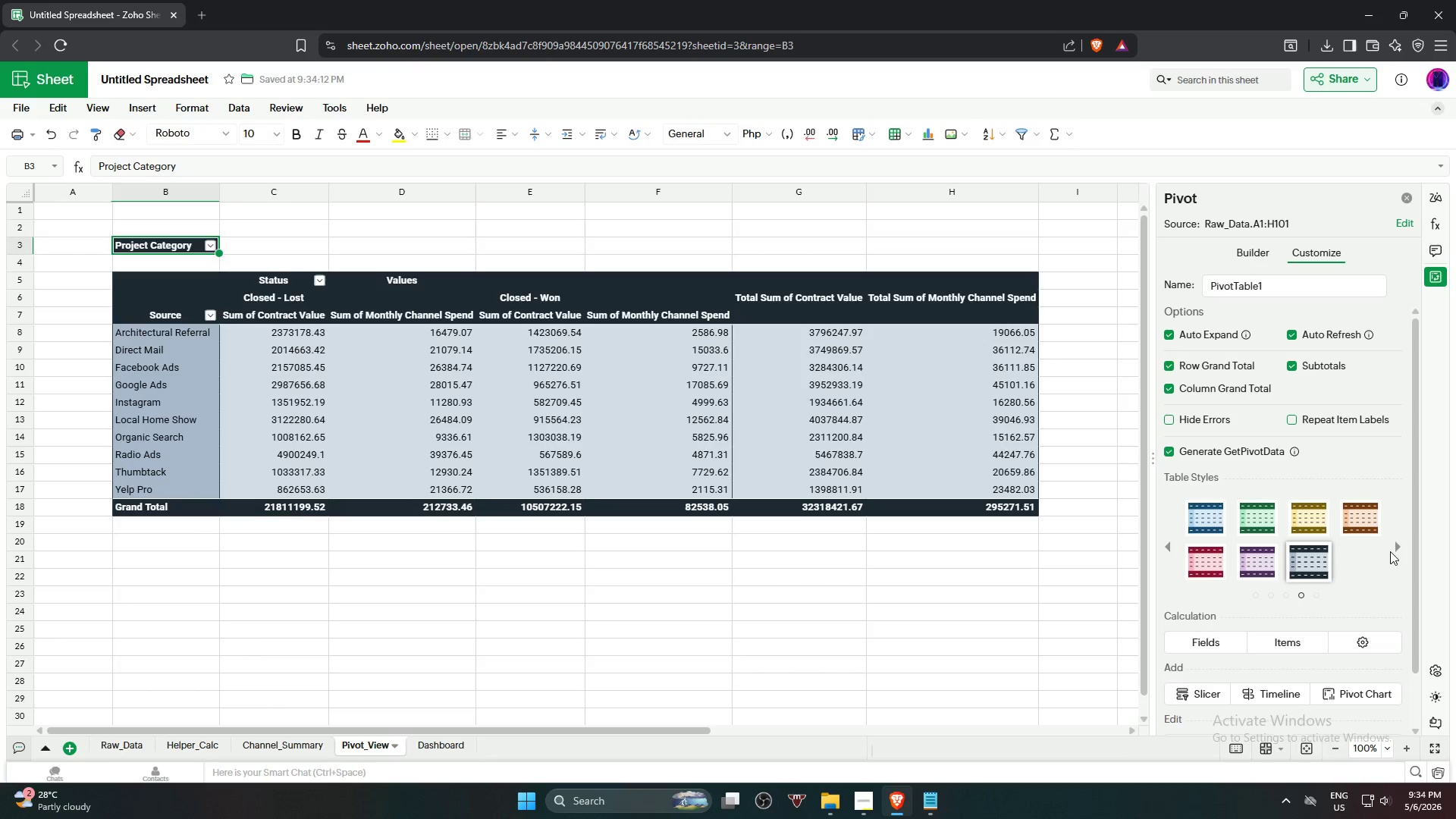 
wait(6.47)
 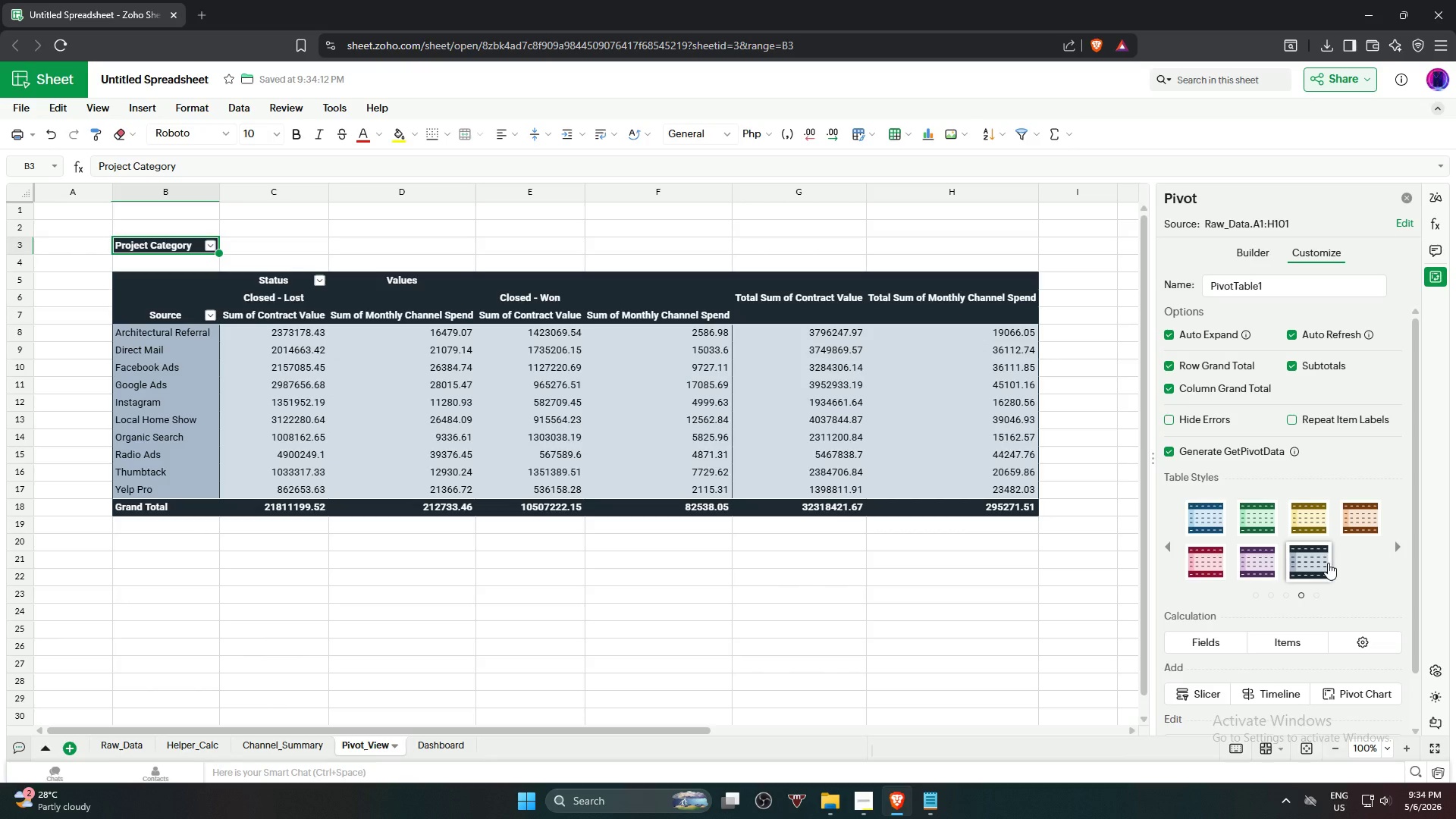 
left_click([1398, 548])
 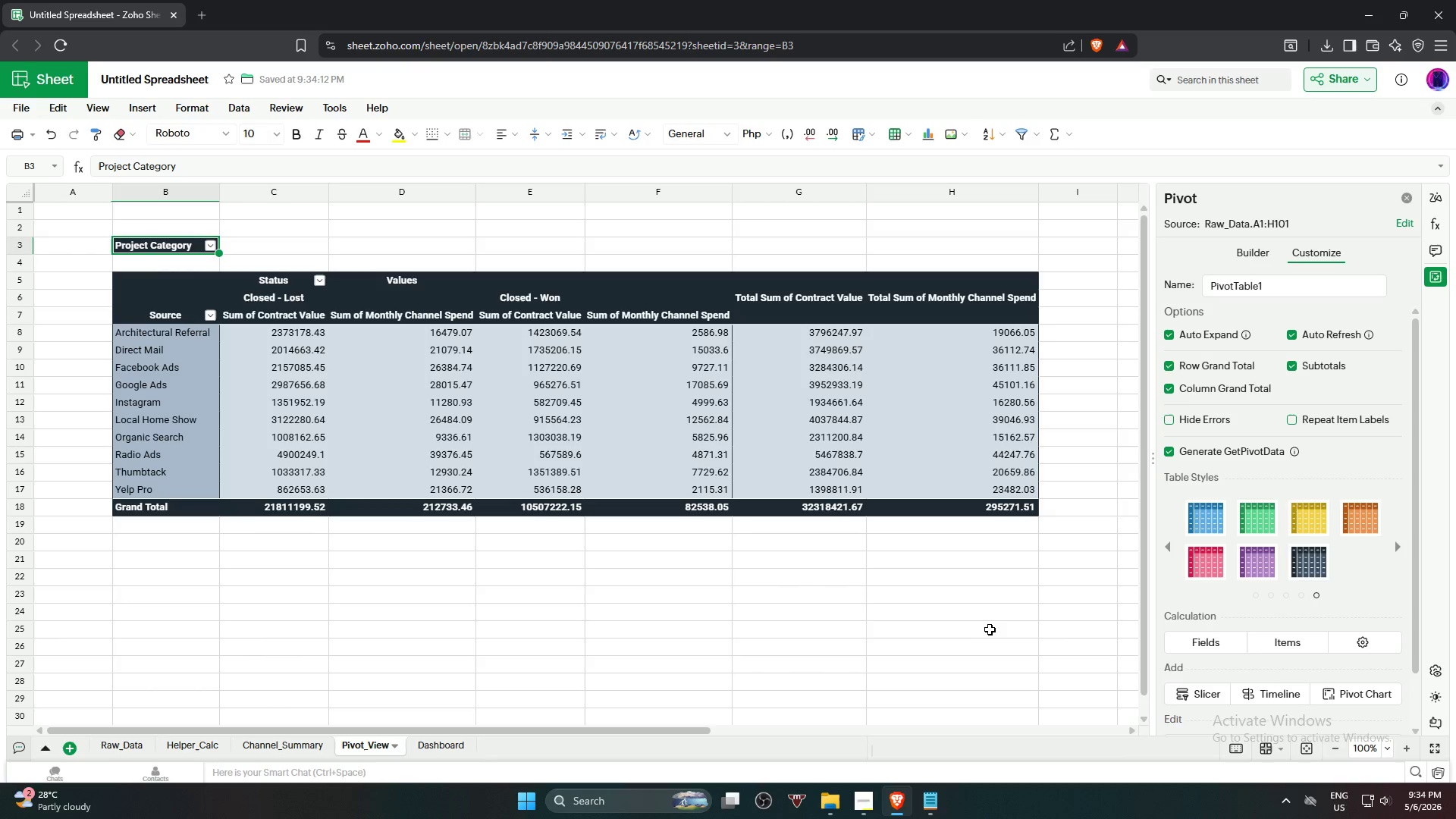 
wait(9.05)
 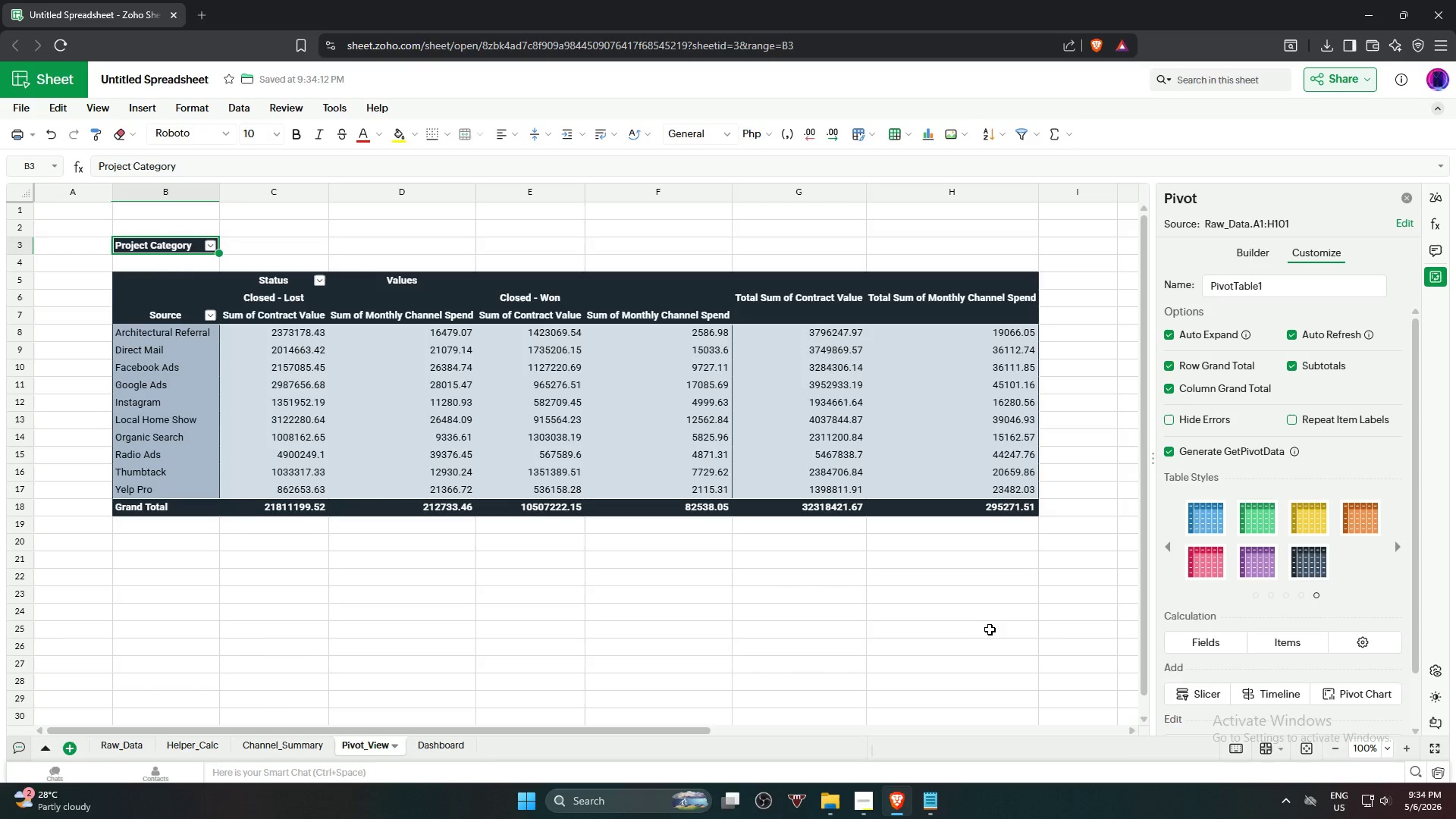 
left_click([1311, 559])
 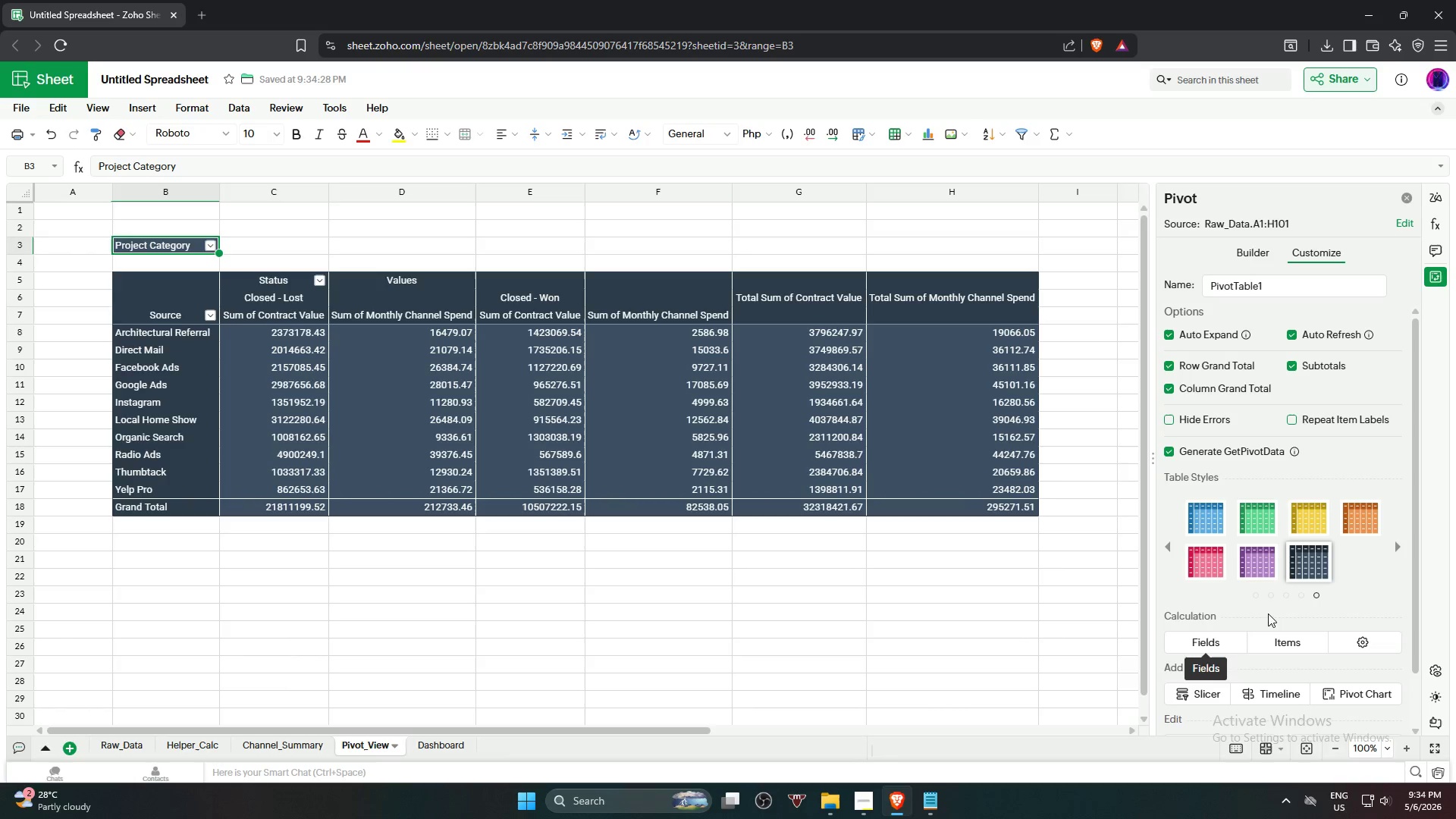 
left_click([1299, 595])
 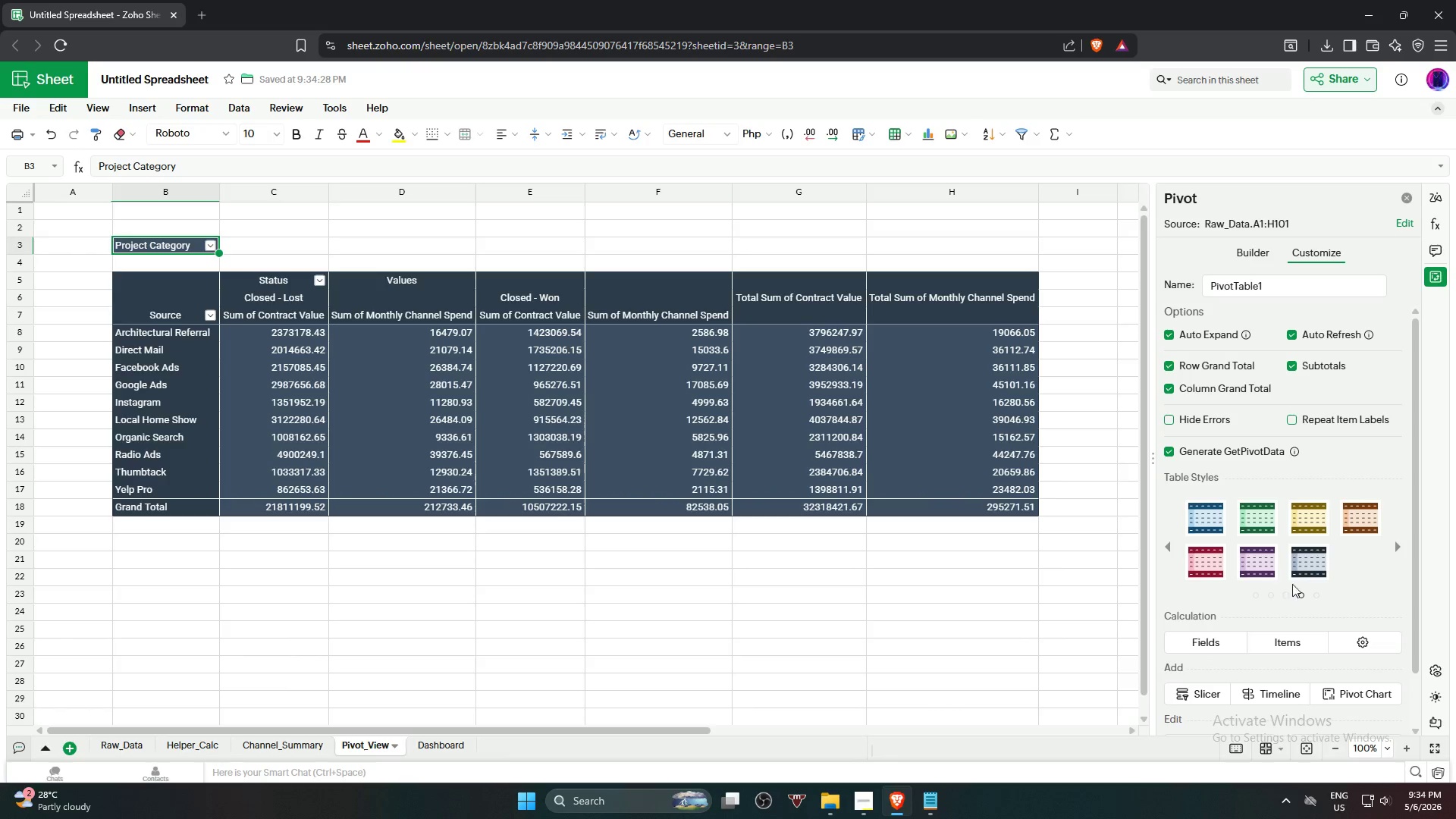 
left_click([1301, 566])
 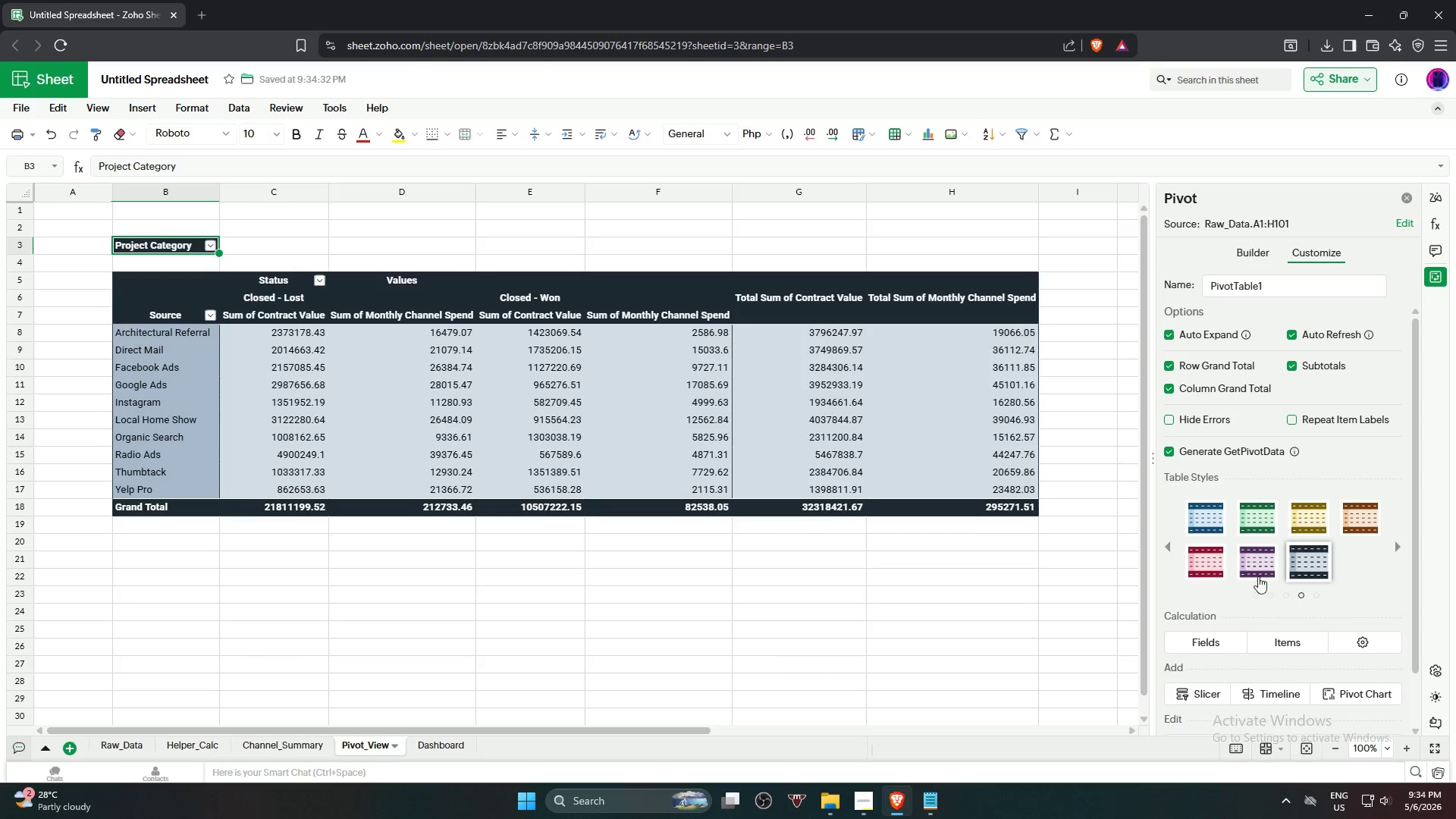 
left_click([1260, 563])
 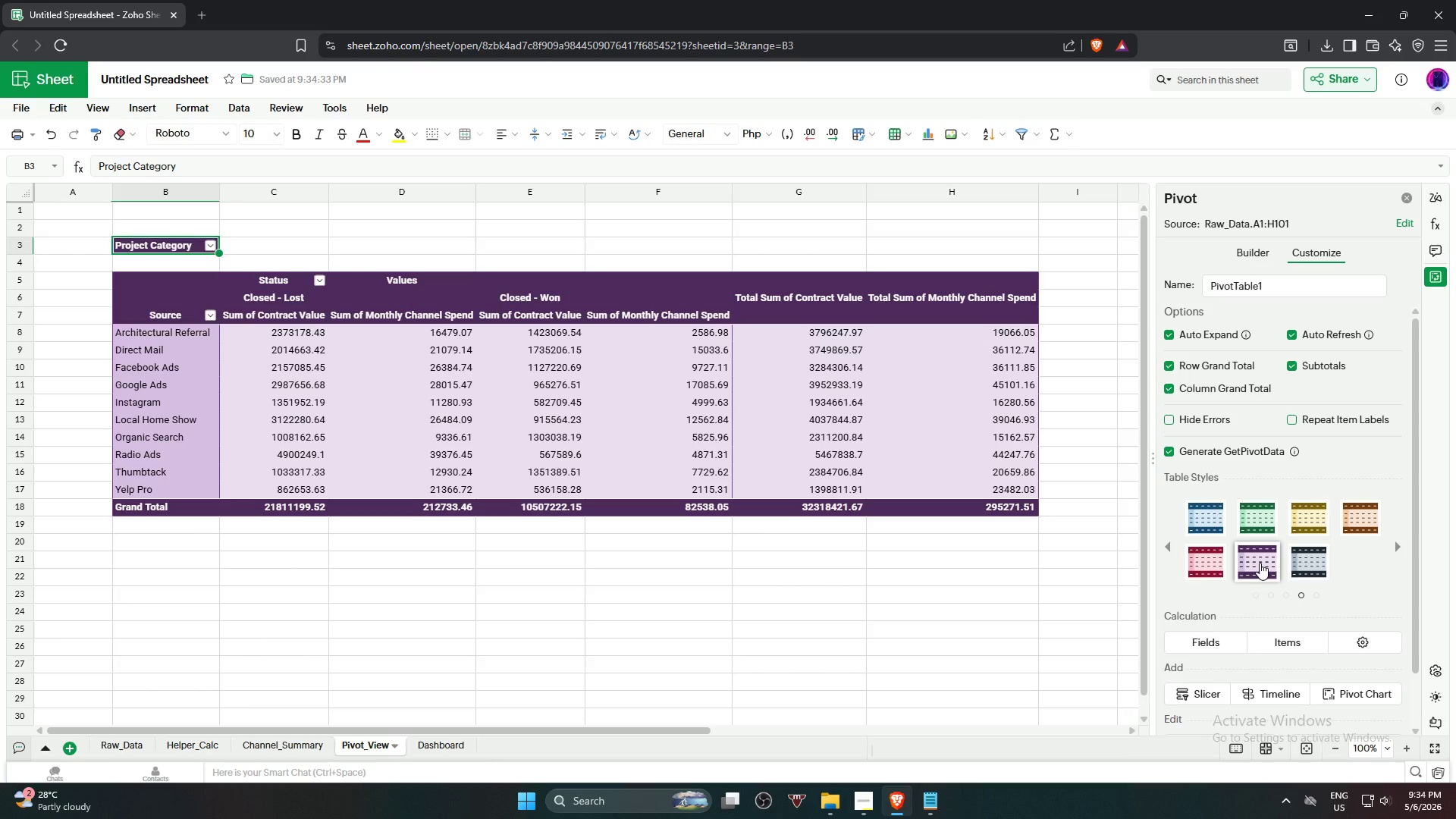 
left_click([1216, 568])
 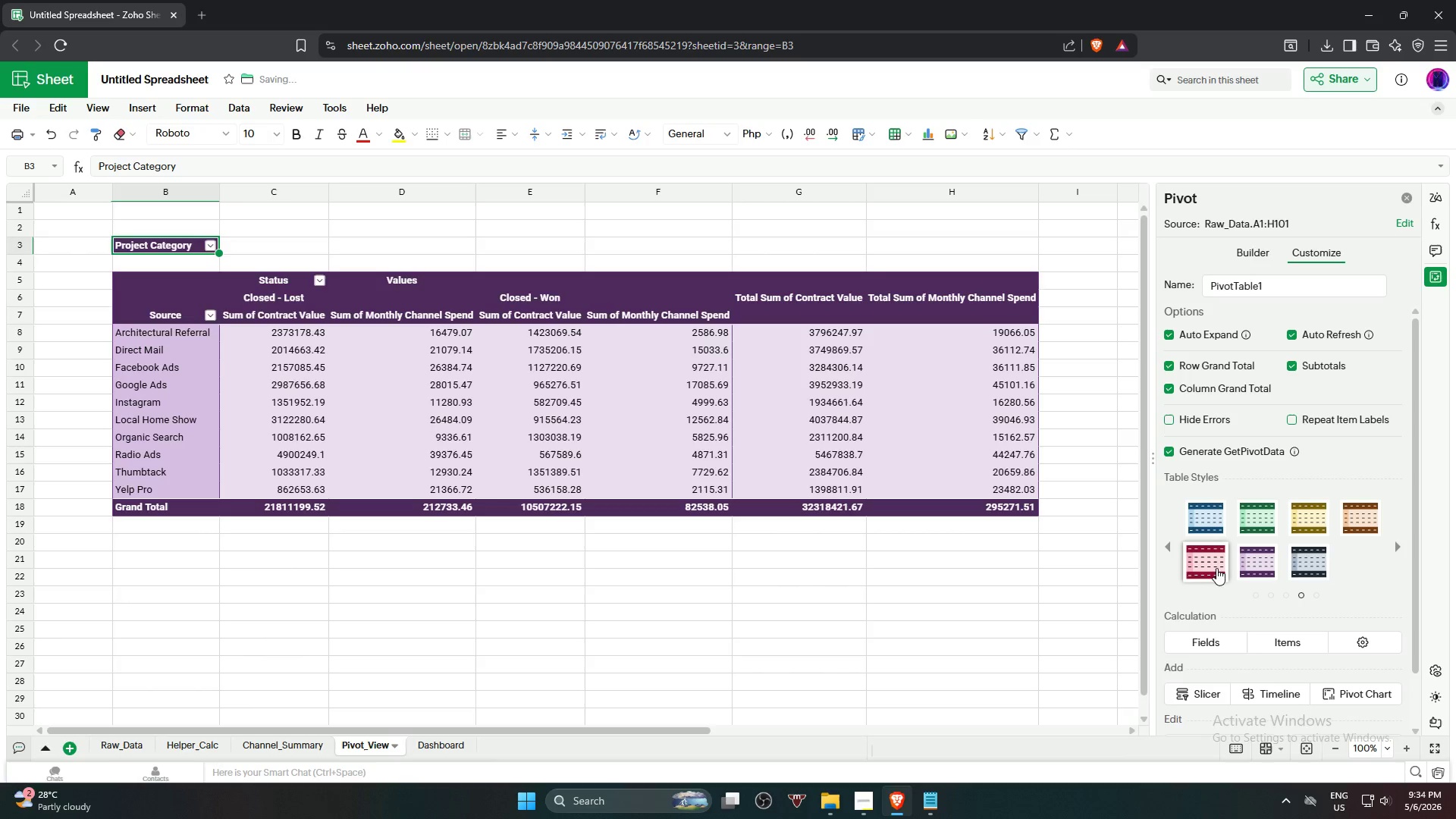 
left_click([1208, 568])
 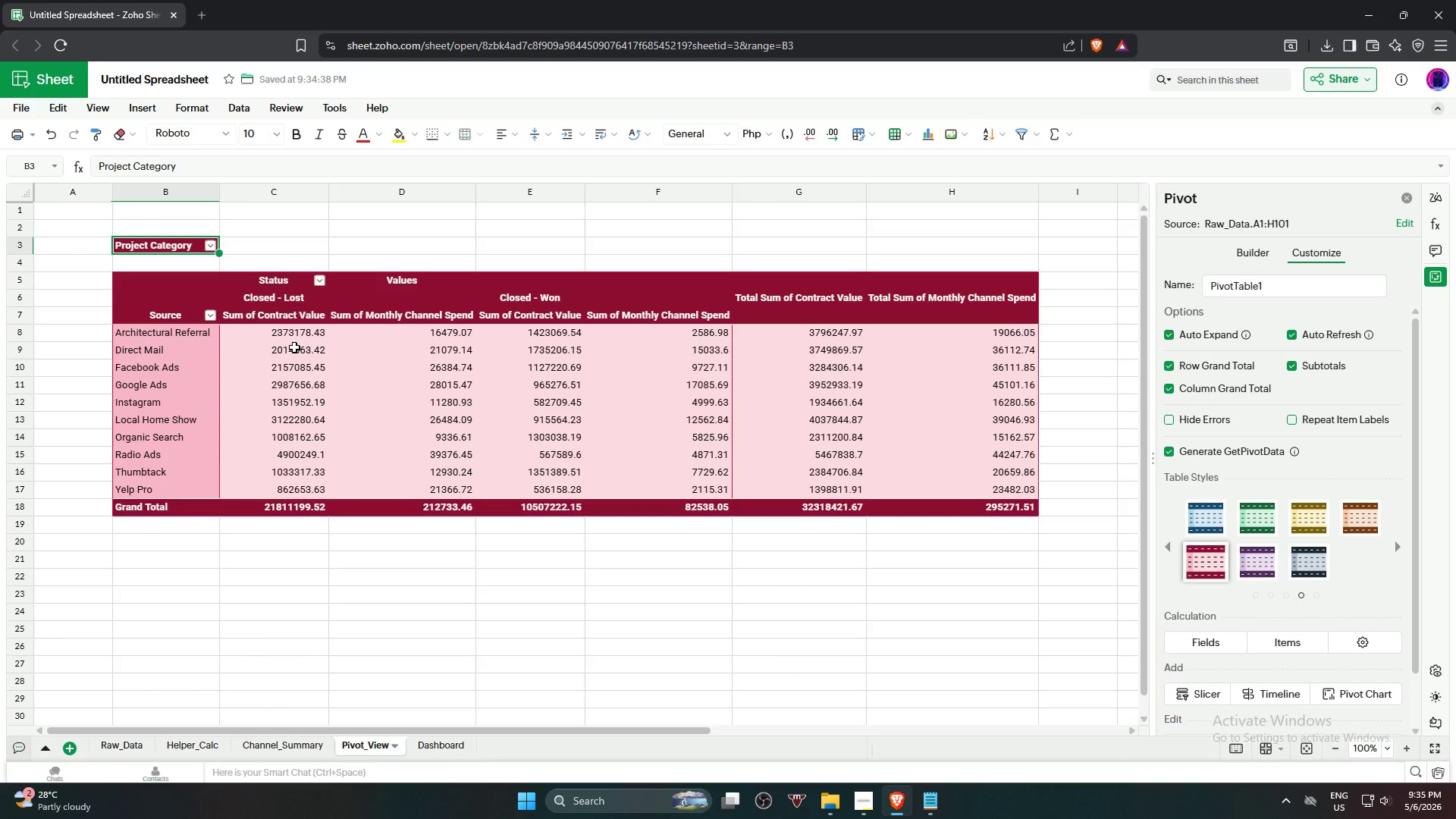 
wait(60.83)
 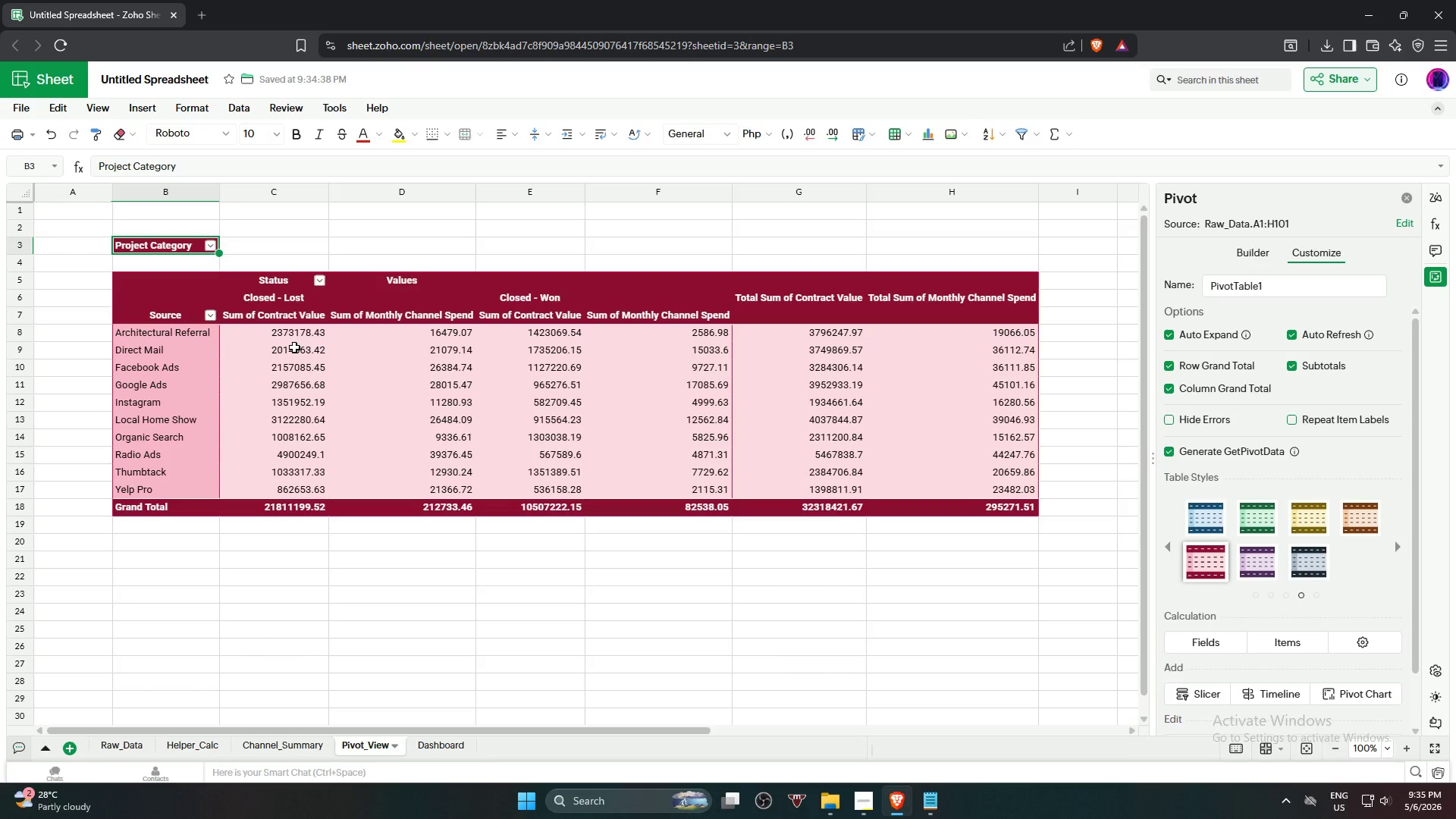 
left_click([1260, 253])
 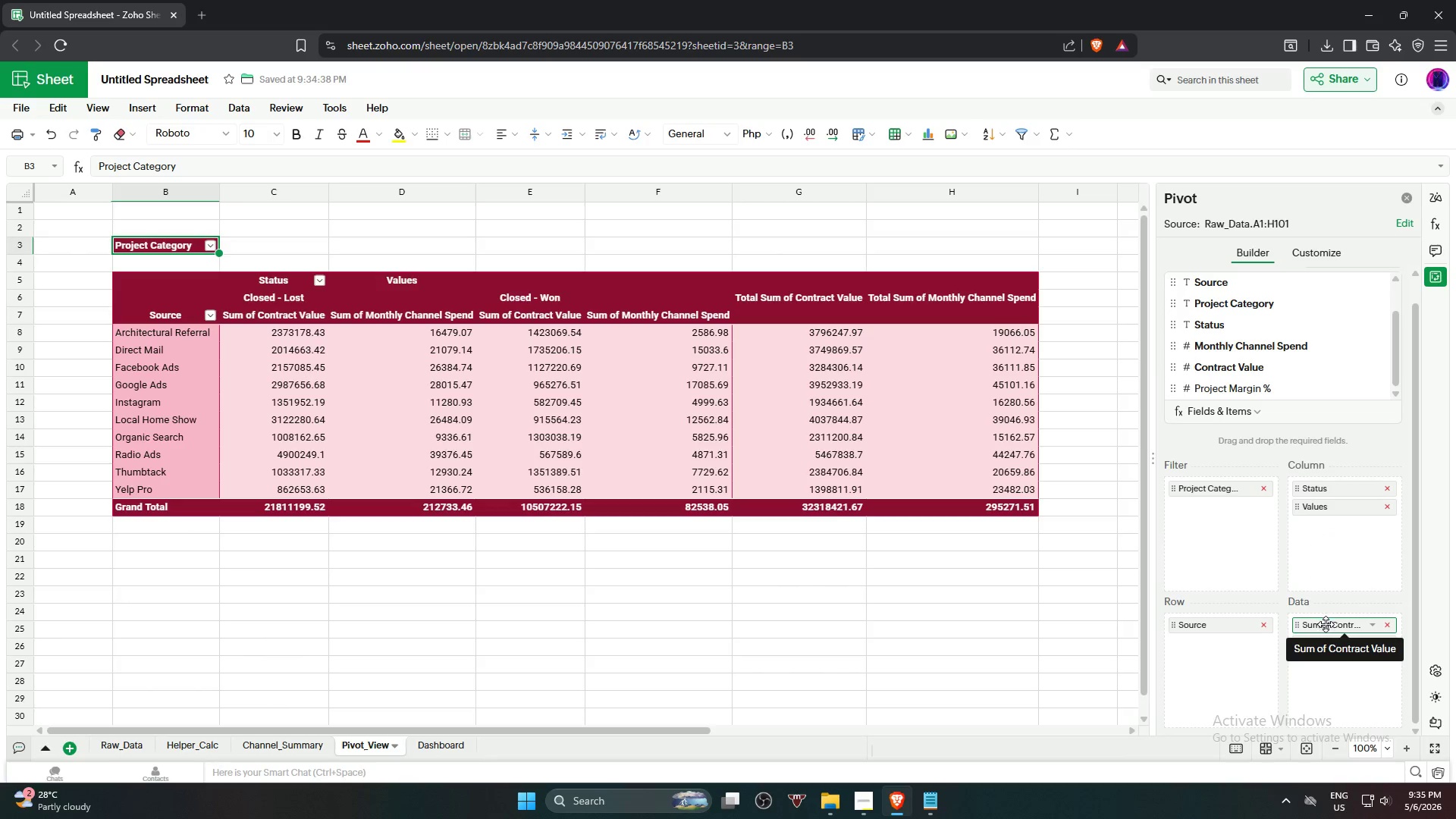 
left_click_drag(start_coordinate=[1326, 646], to_coordinate=[1322, 627])
 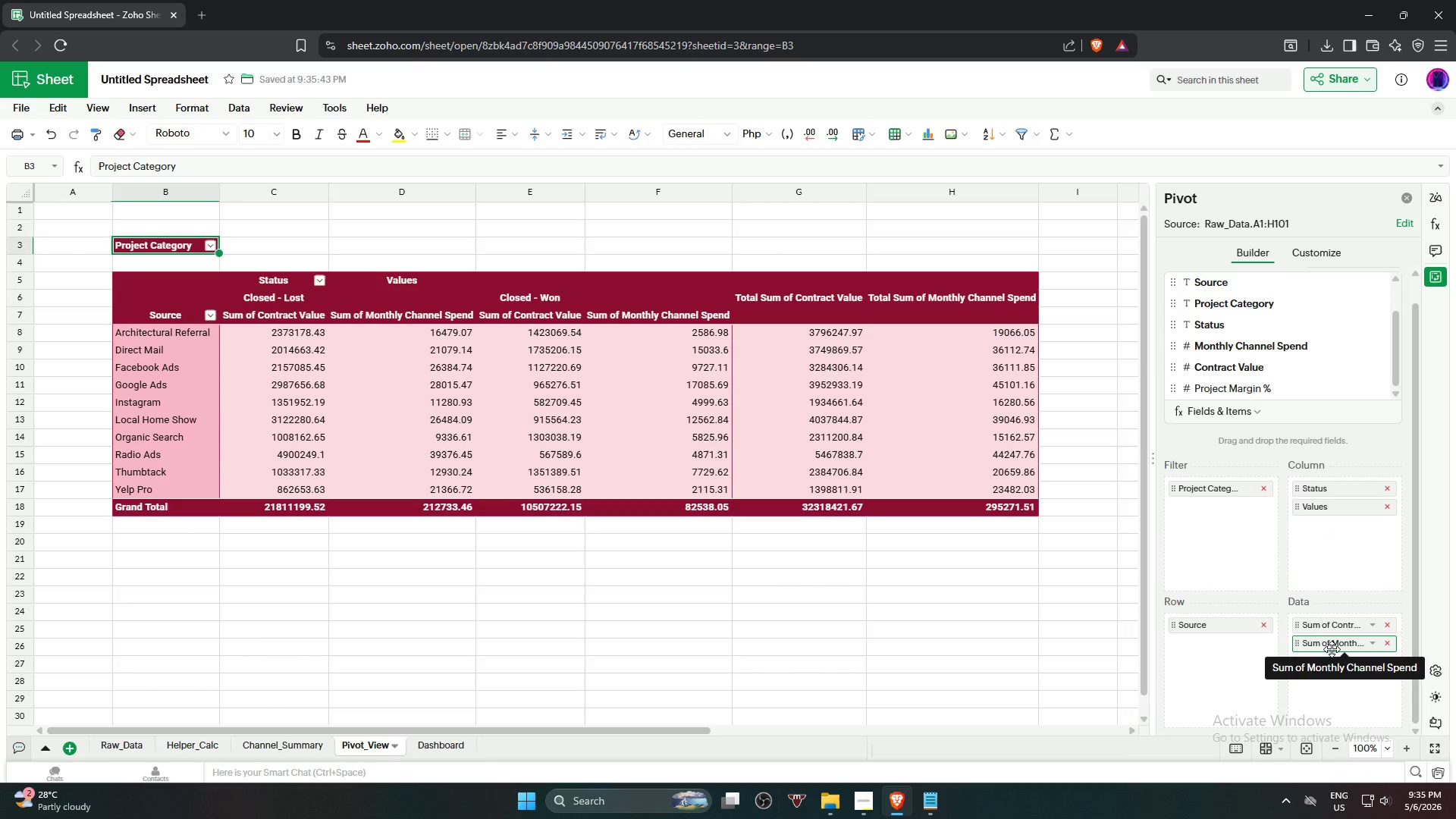 
left_click_drag(start_coordinate=[1332, 649], to_coordinate=[1332, 629])
 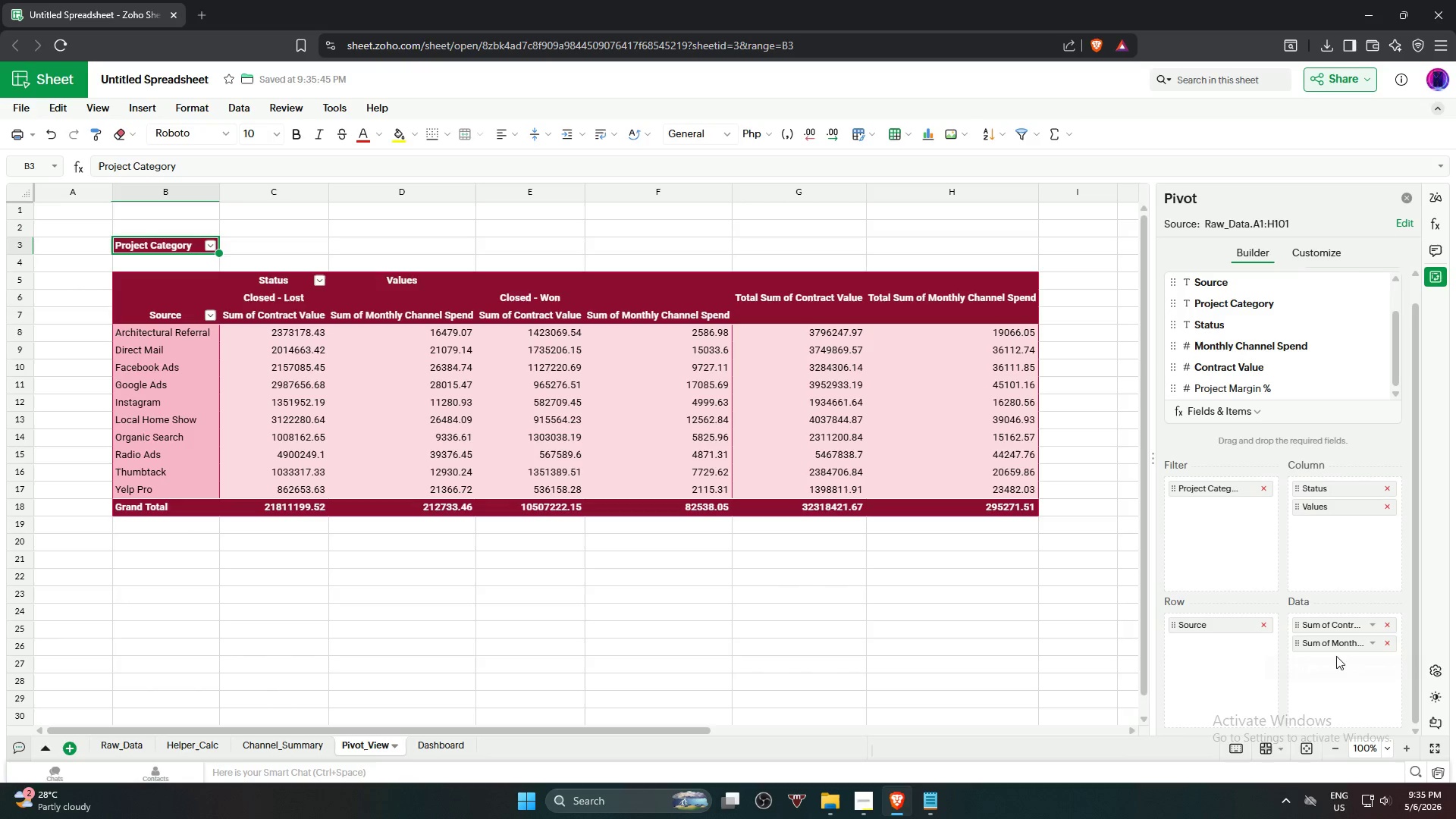 
left_click_drag(start_coordinate=[1336, 649], to_coordinate=[1336, 627])
 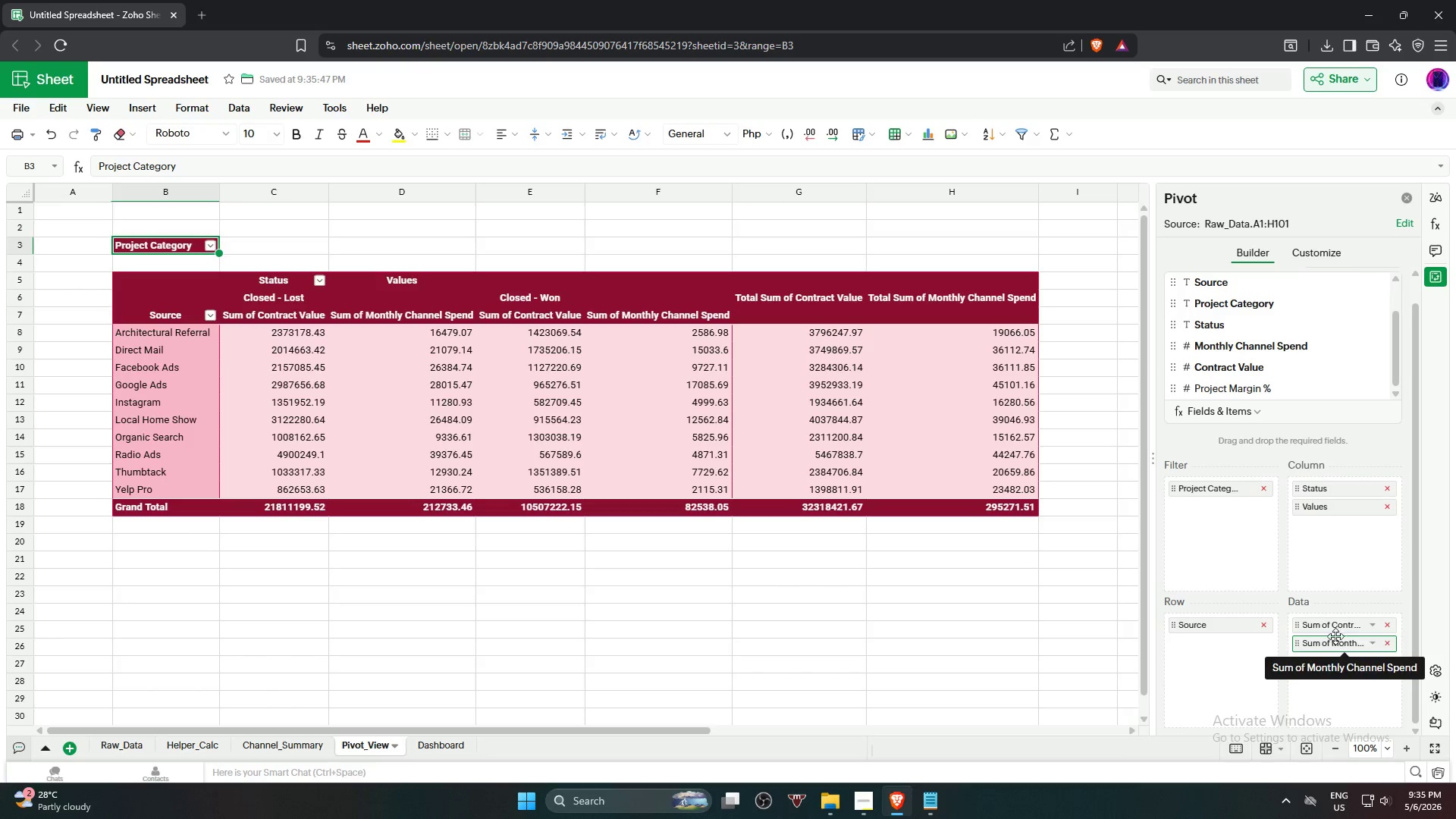 
left_click_drag(start_coordinate=[1335, 629], to_coordinate=[1338, 669])
 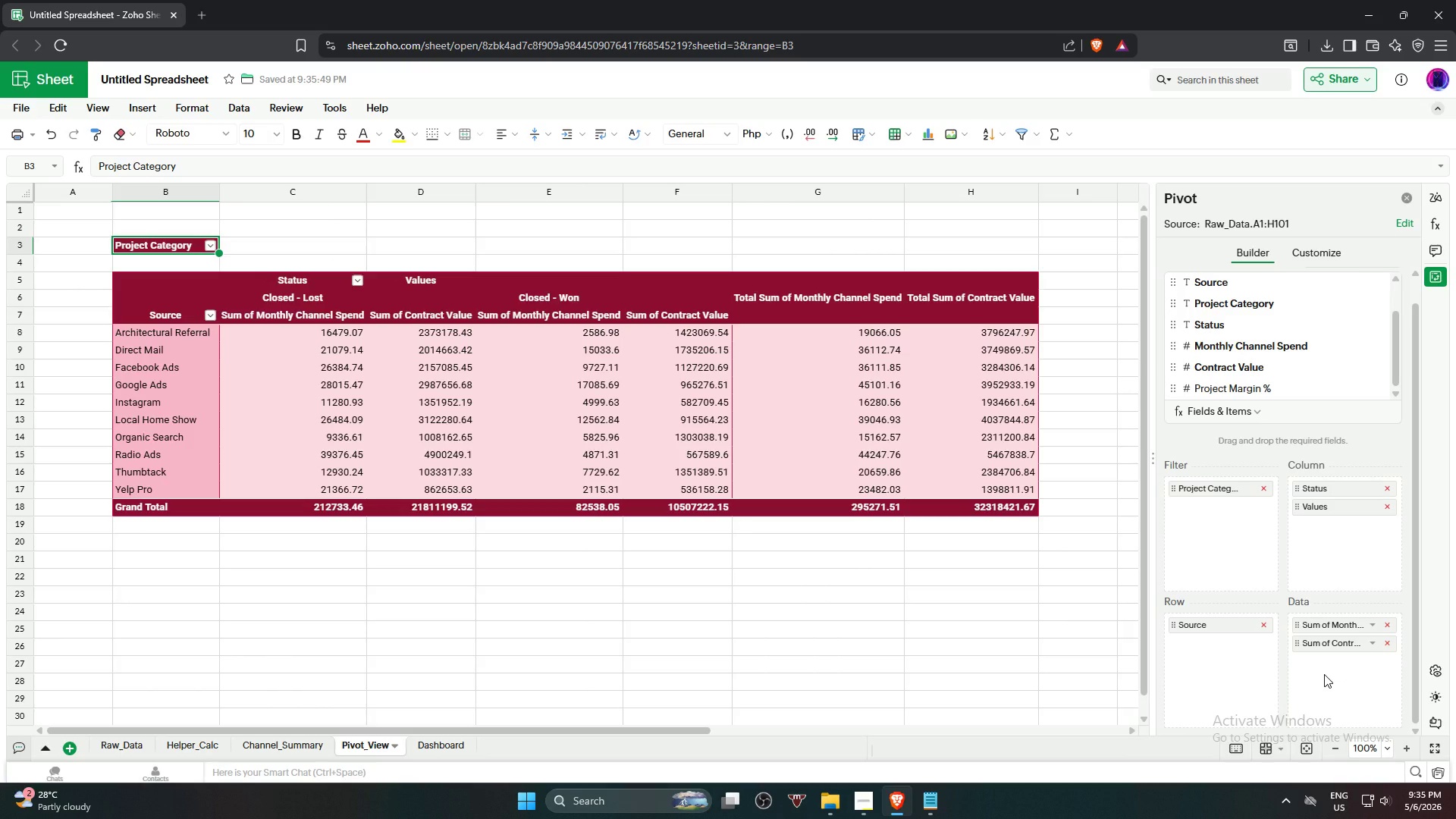 
wait(5.42)
 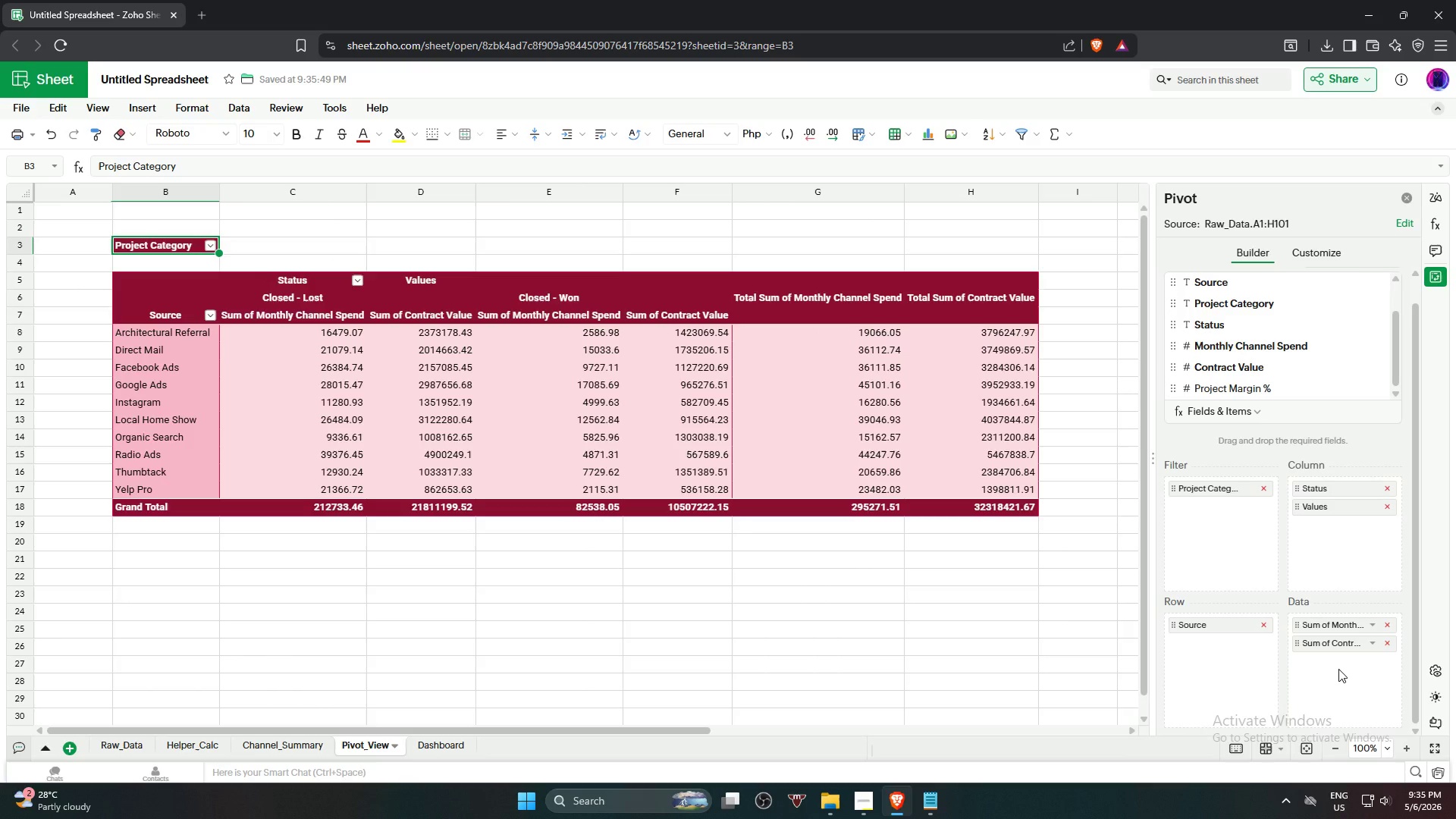 
left_click_drag(start_coordinate=[1341, 628], to_coordinate=[1341, 665])
 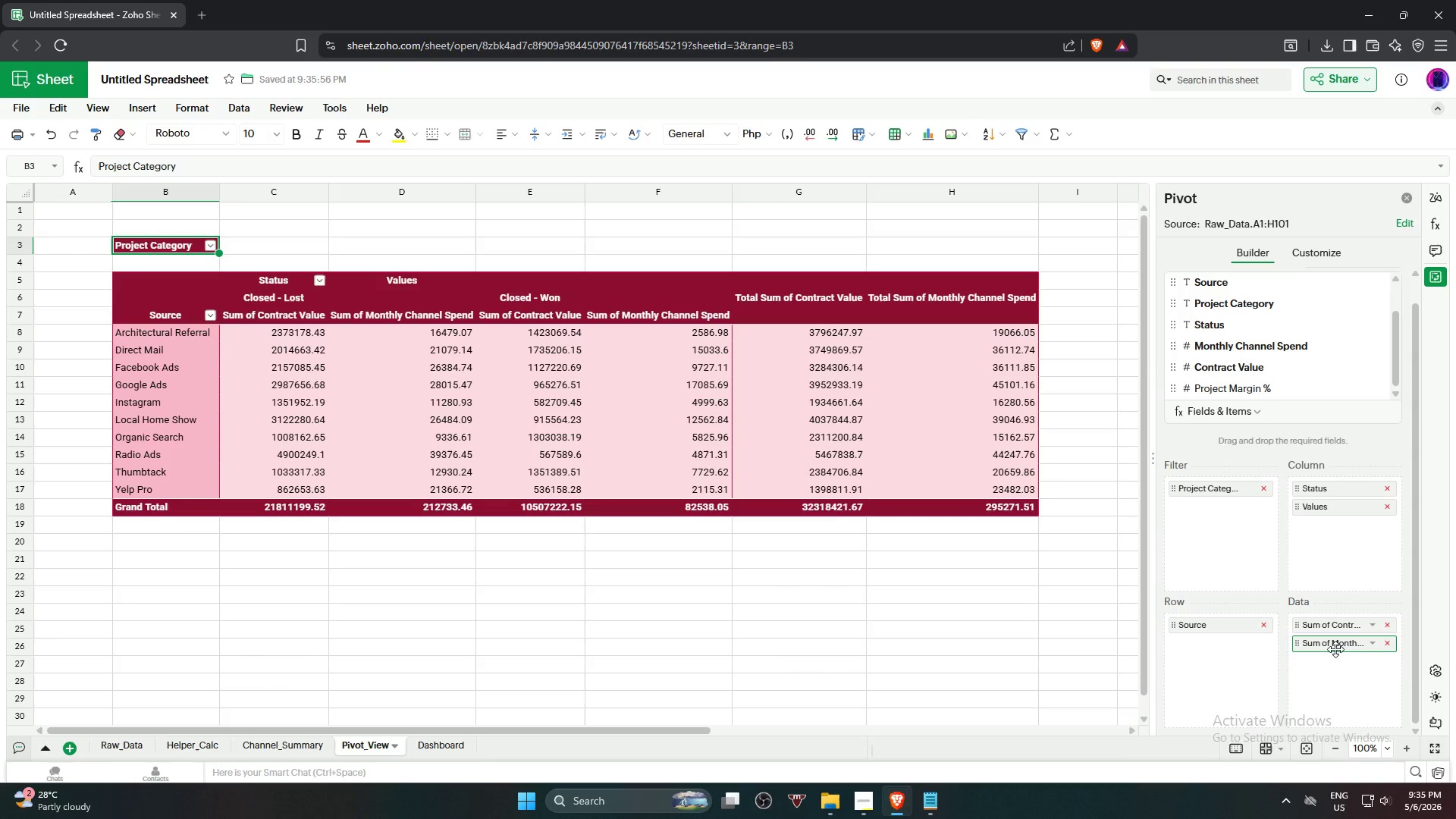 
left_click_drag(start_coordinate=[1337, 632], to_coordinate=[1341, 662])
 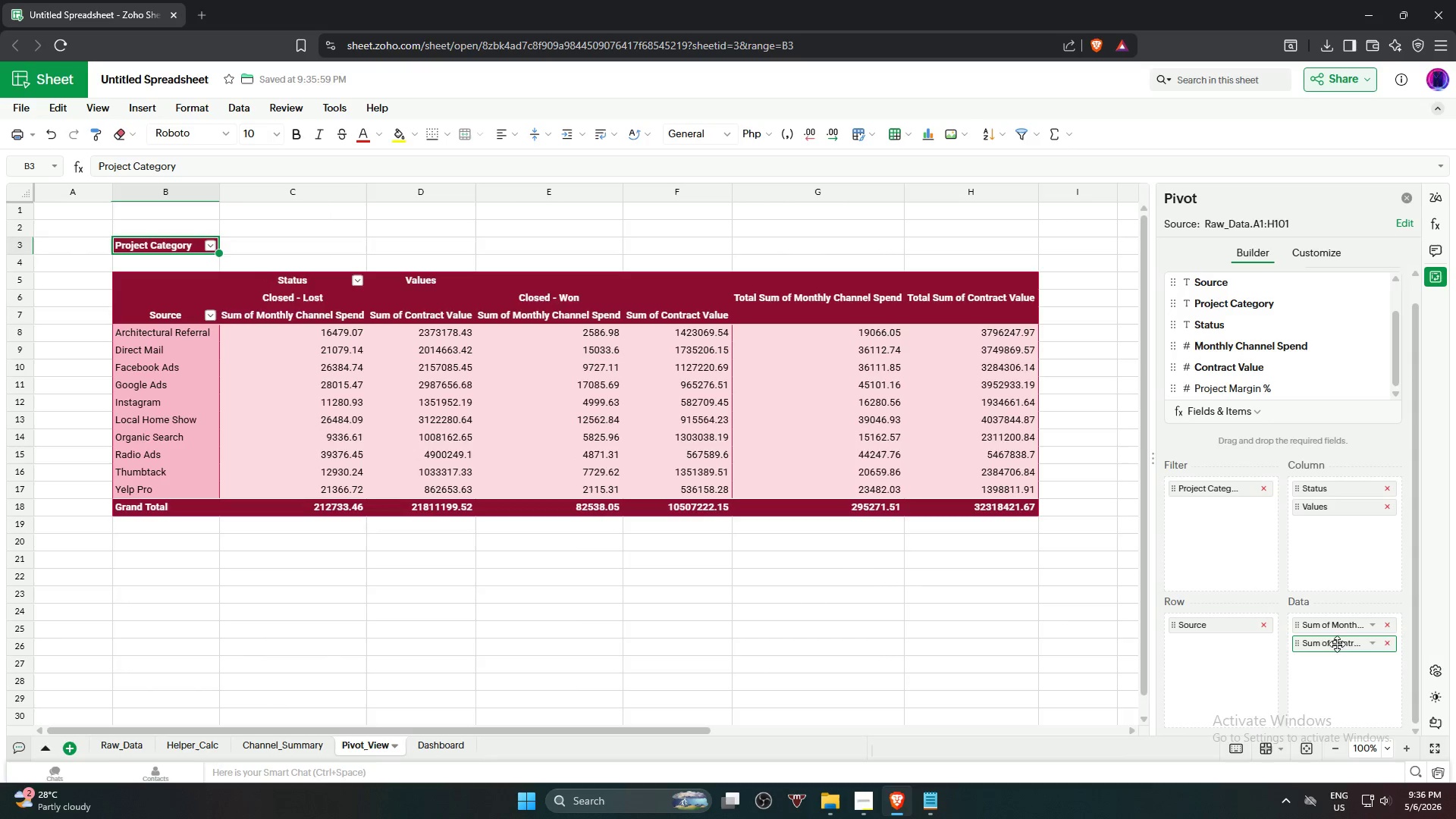 
left_click_drag(start_coordinate=[1340, 628], to_coordinate=[1338, 667])
 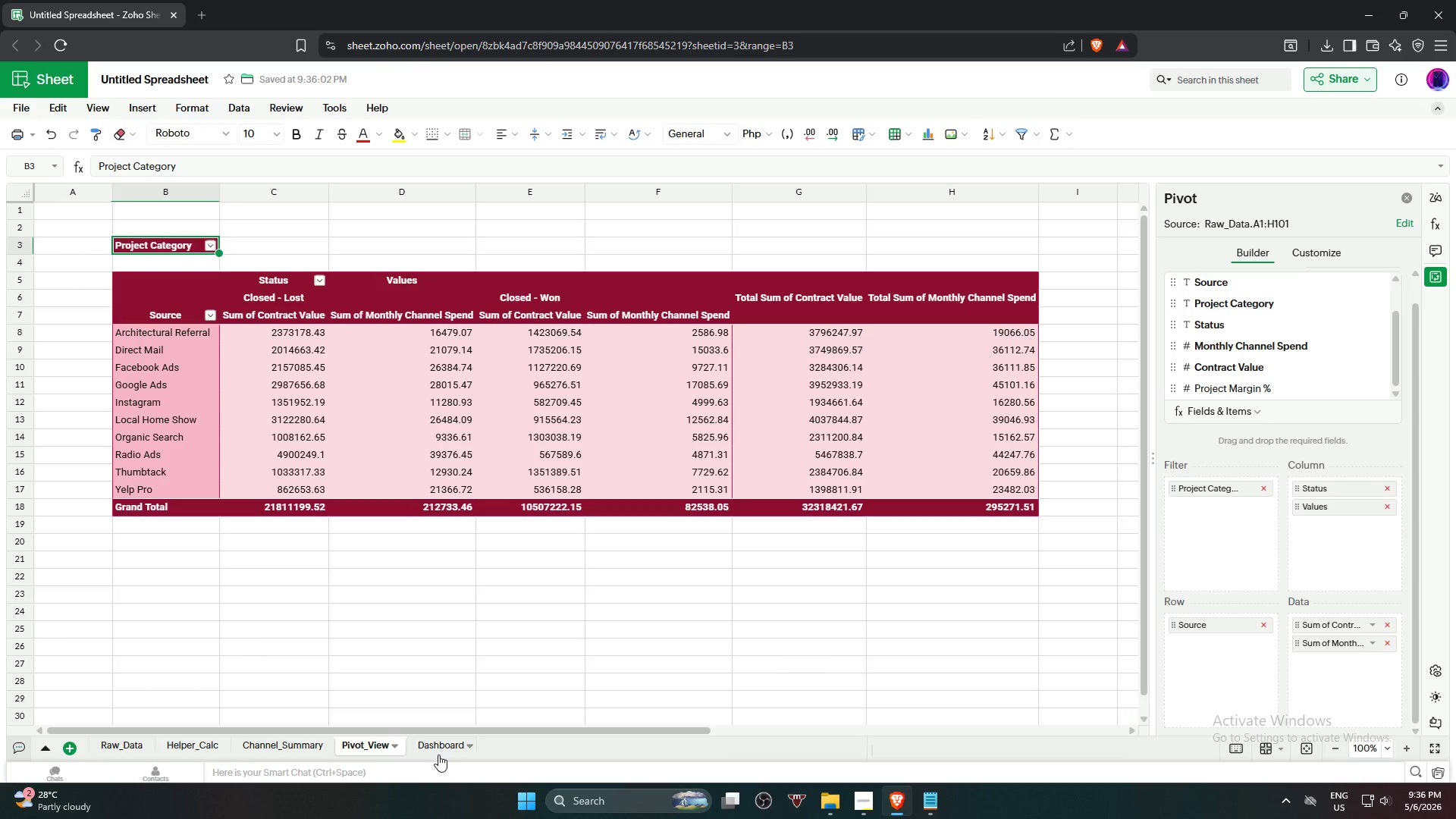 
wait(36.64)
 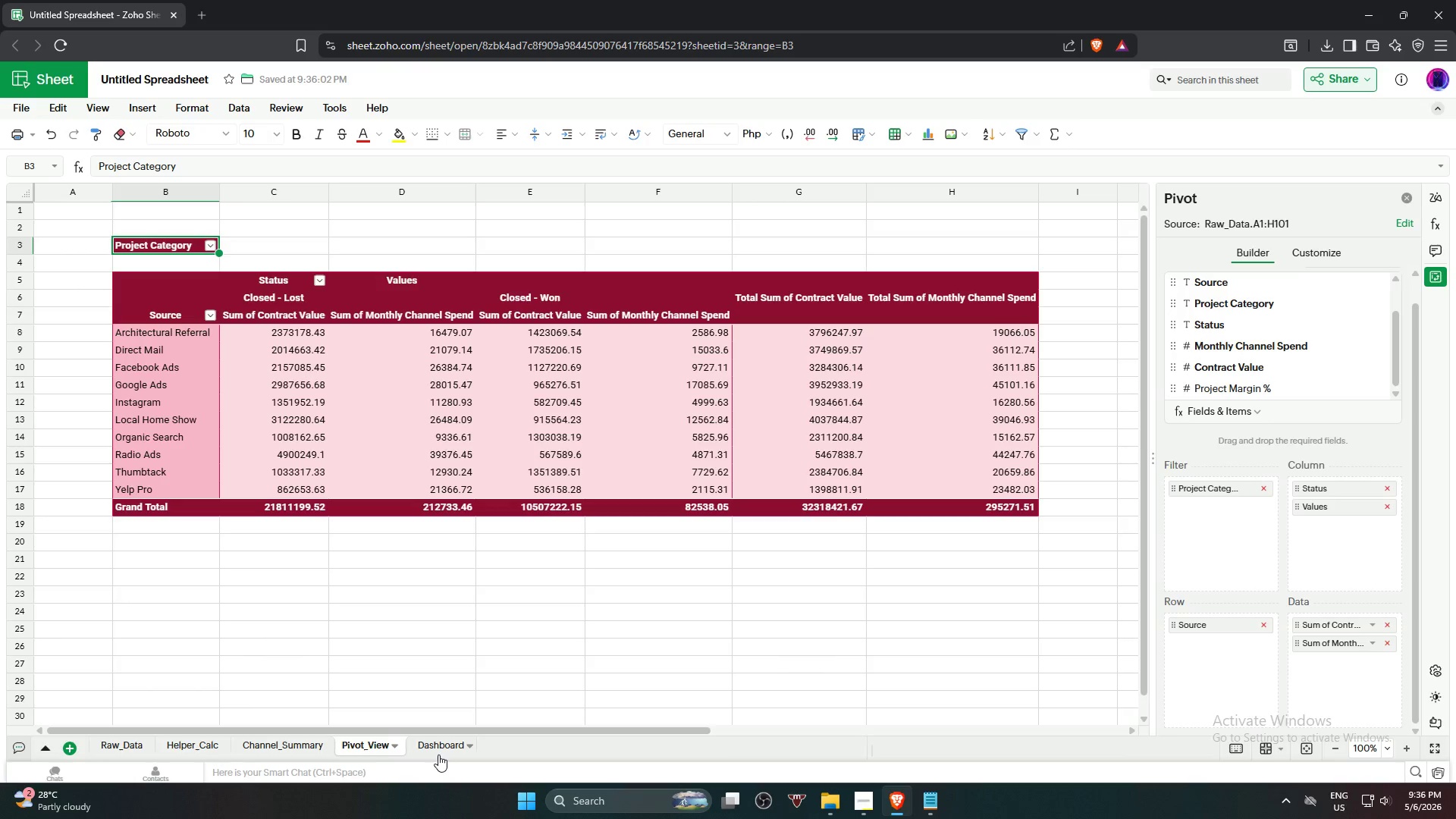 
left_click([437, 755])
 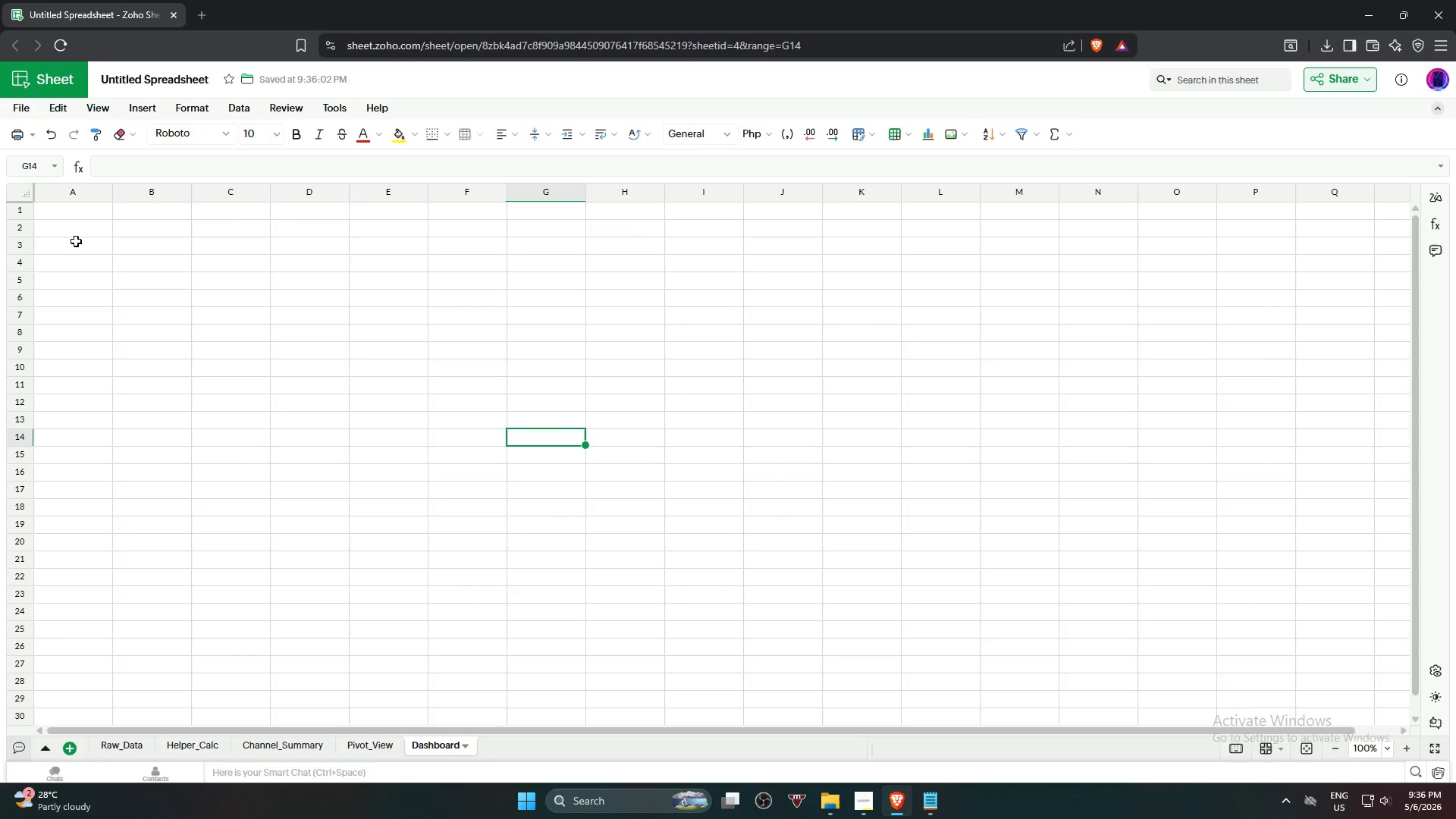 
wait(22.95)
 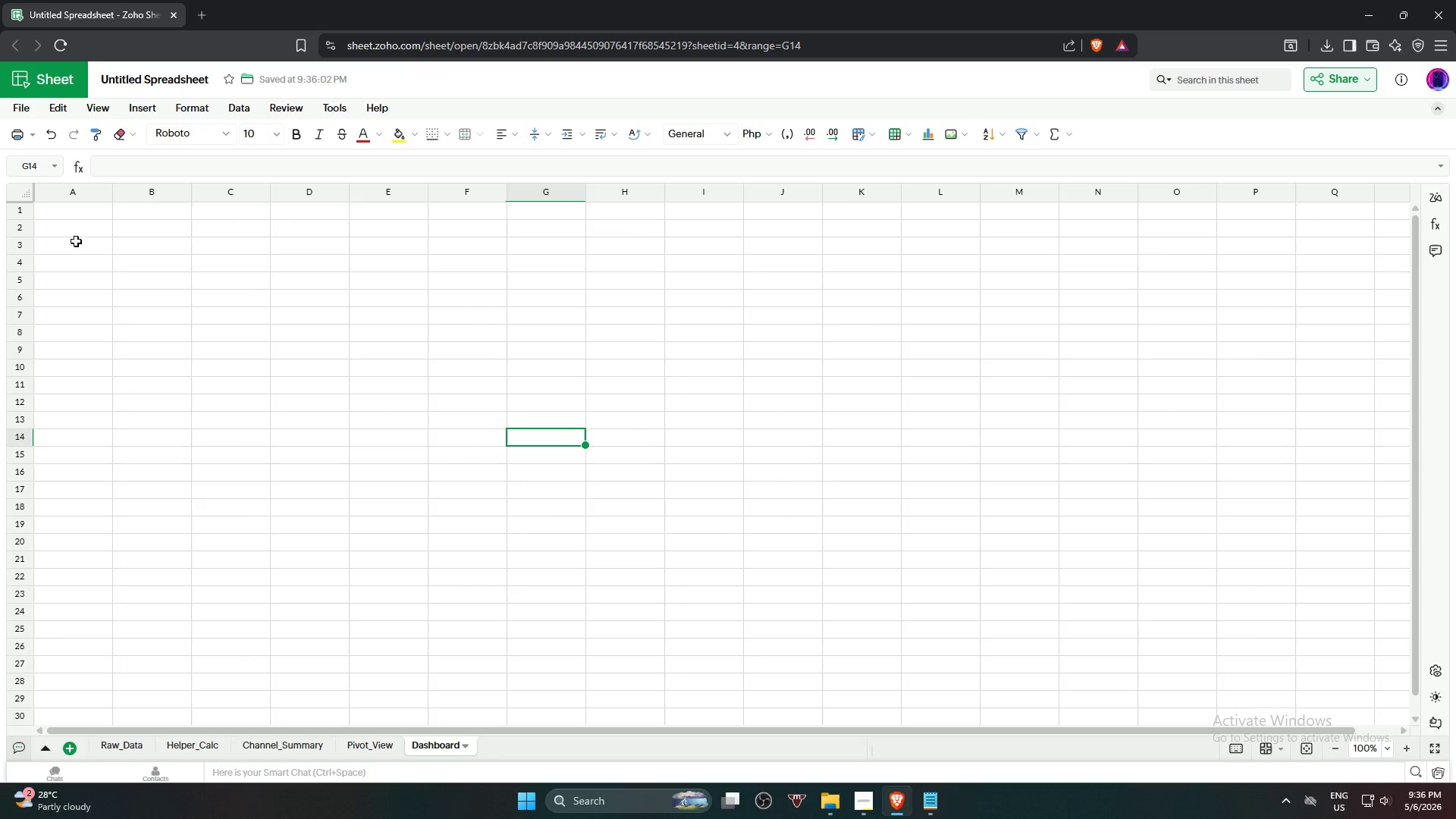 
left_click([80, 215])
 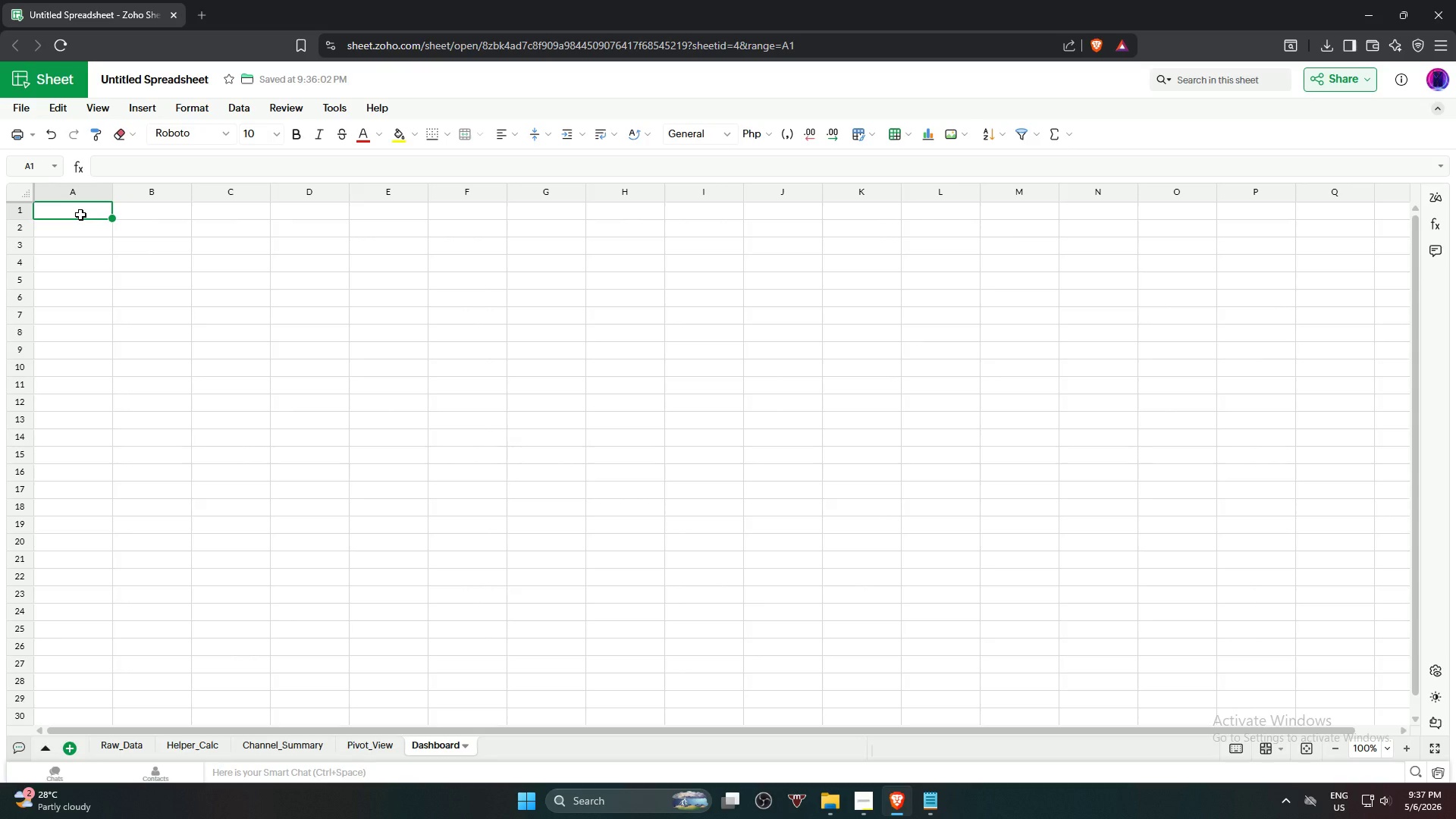 
type(TO)
key(Backspace)
type(ta)
key(Backspace)
key(Backspace)
type(OT)
key(Backspace)
key(Backspace)
type(otal Revenue)
 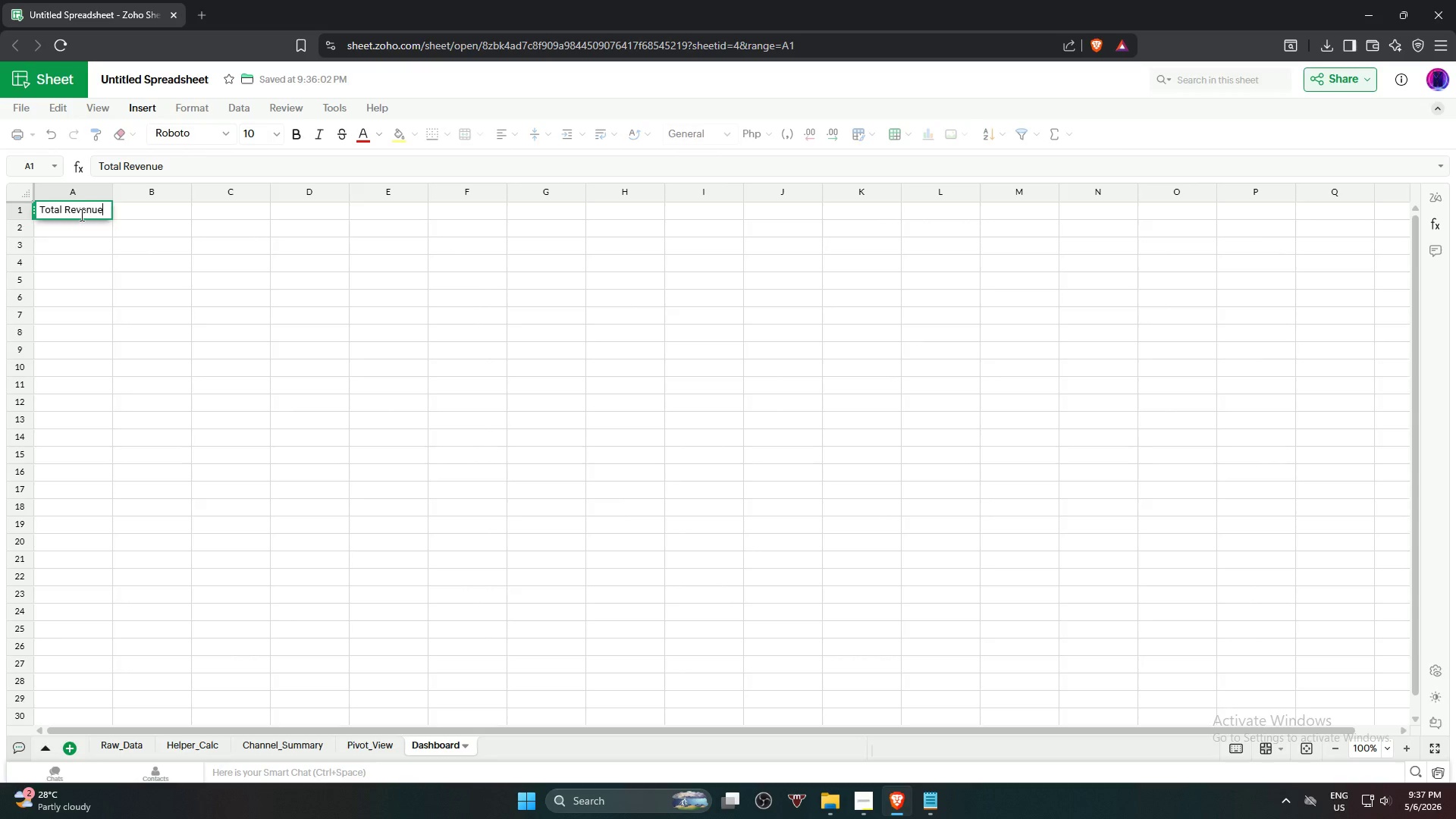 
key(Enter)
 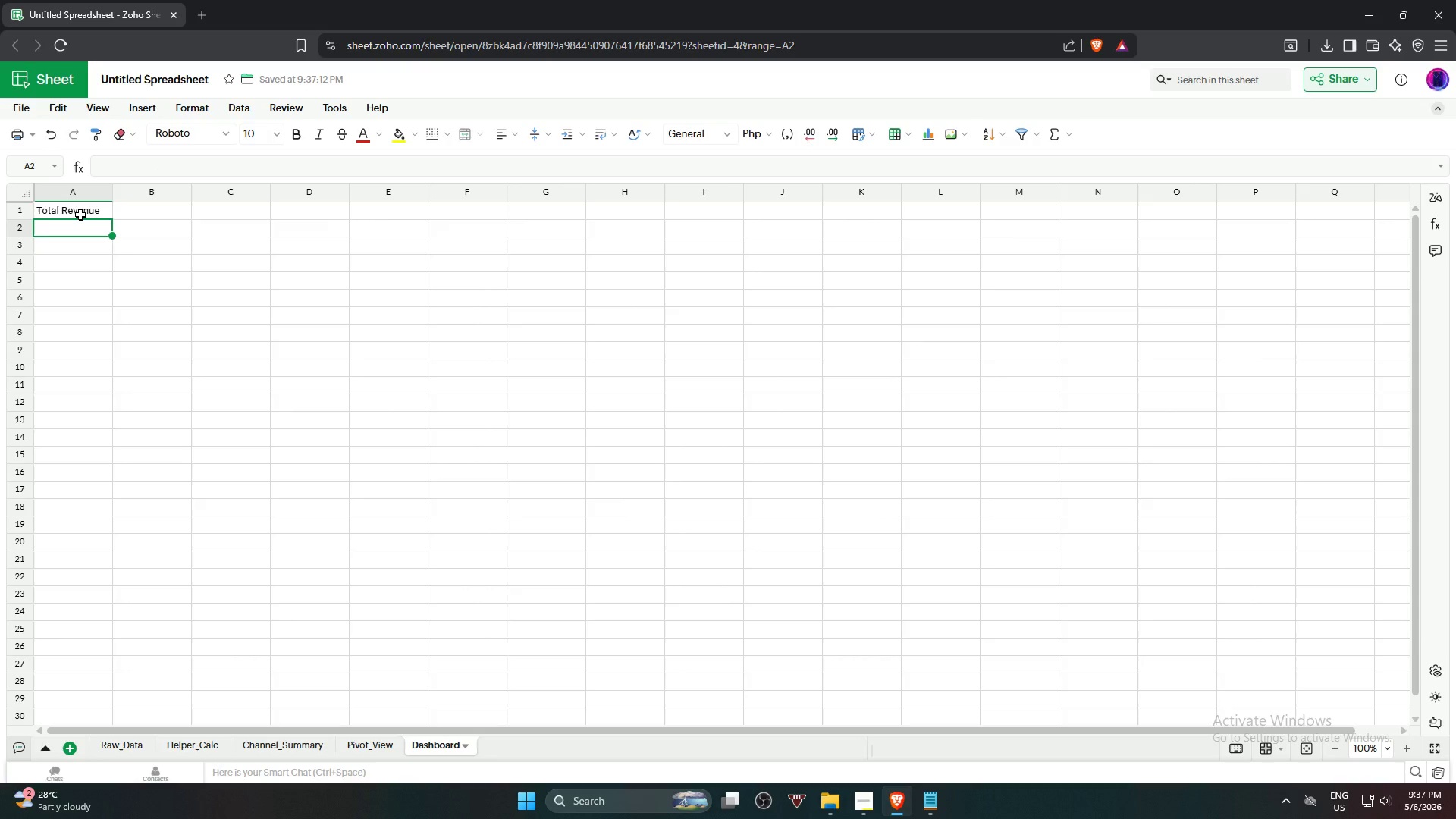 
type(Total Spend)
 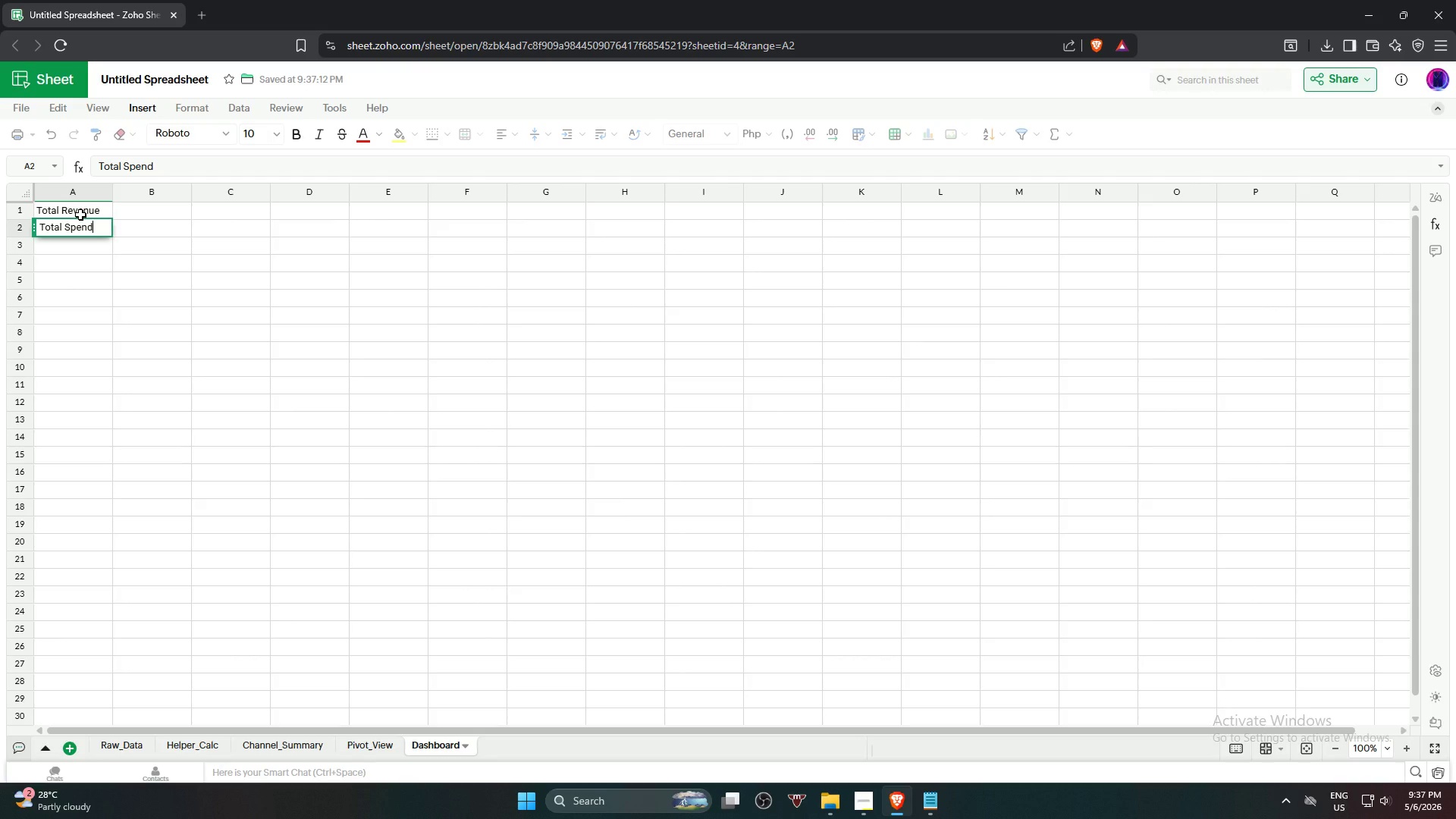 
key(Enter)
 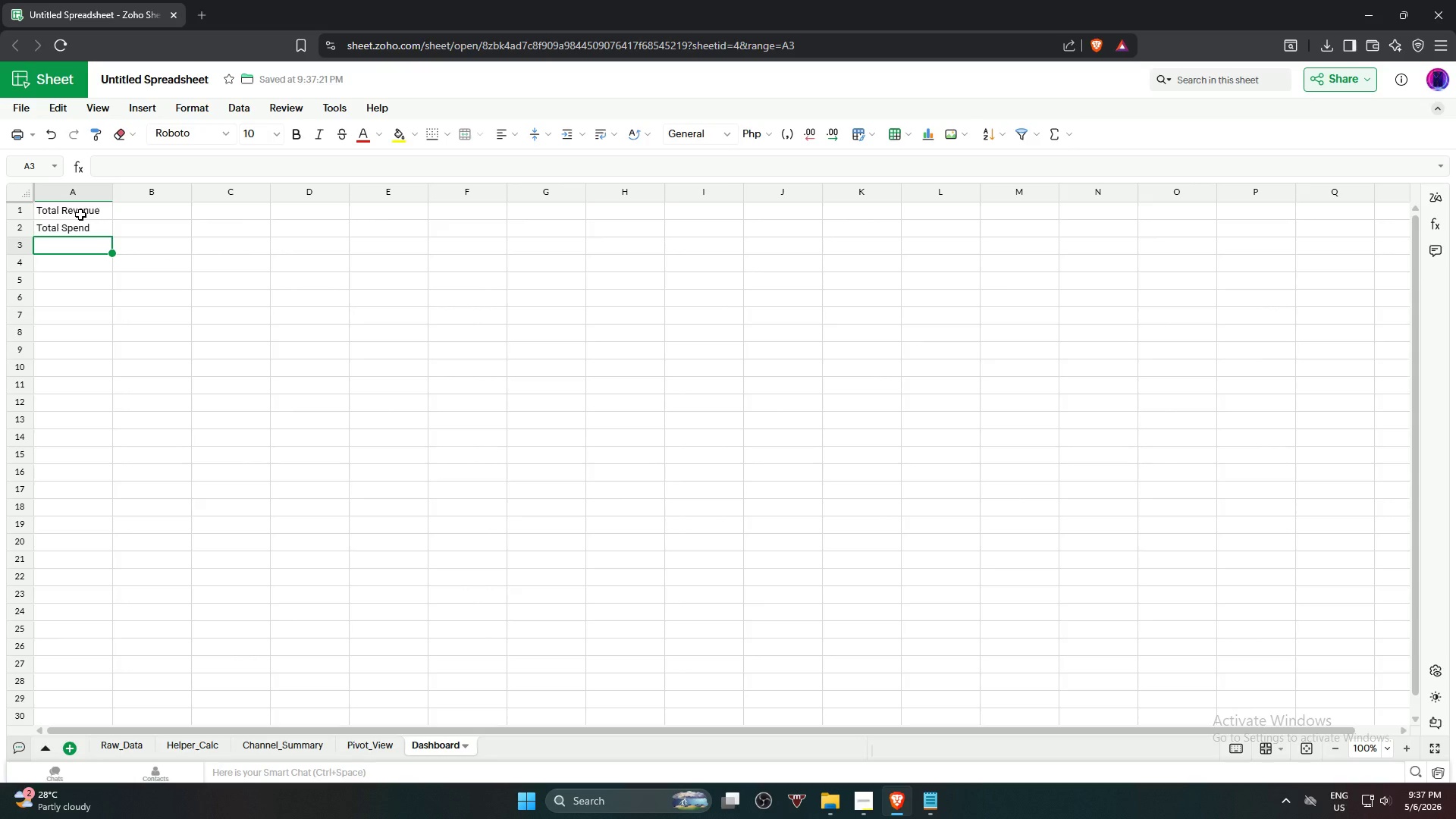 
wait(7.14)
 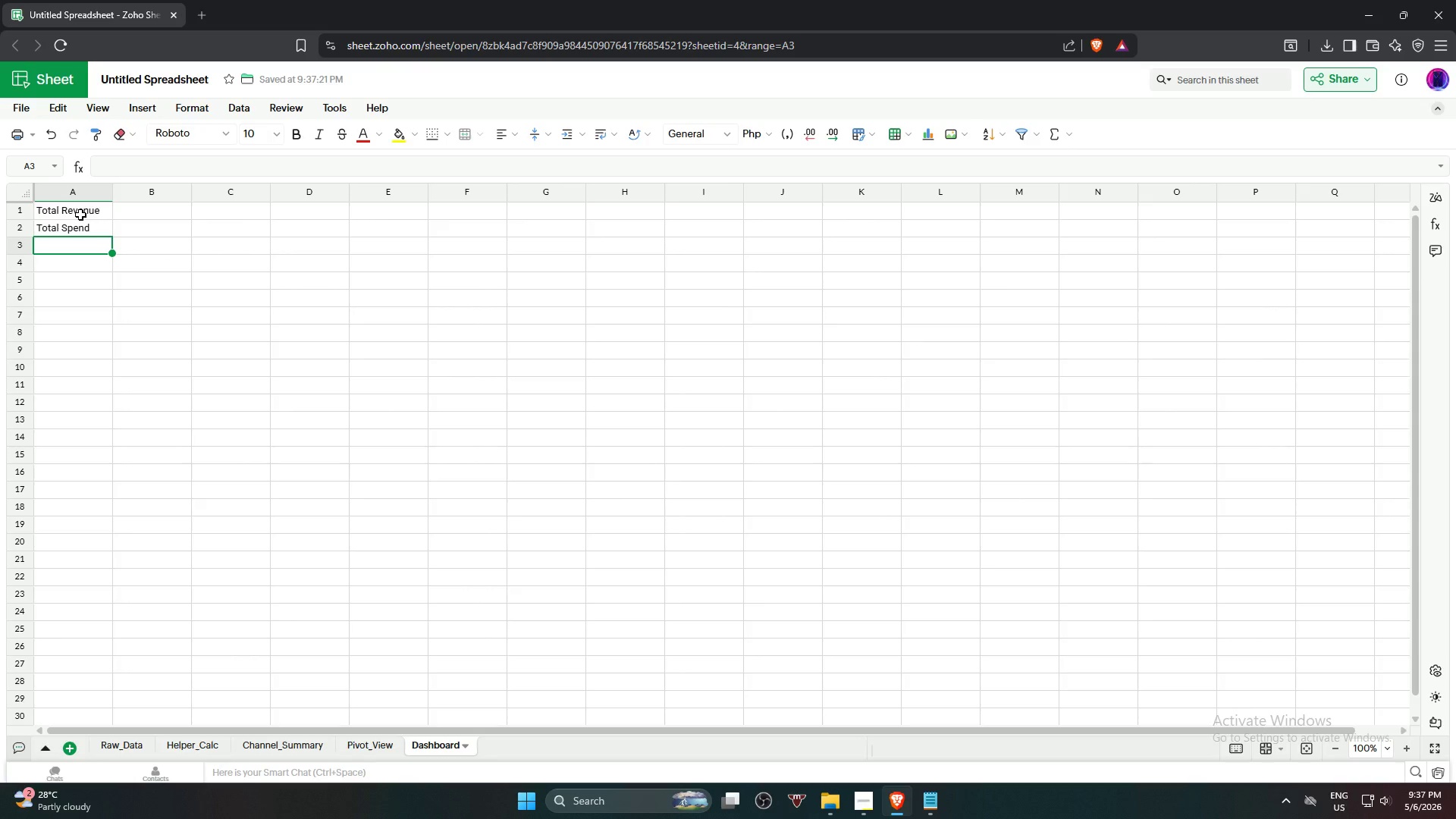 
type(Overall ROAS:)
 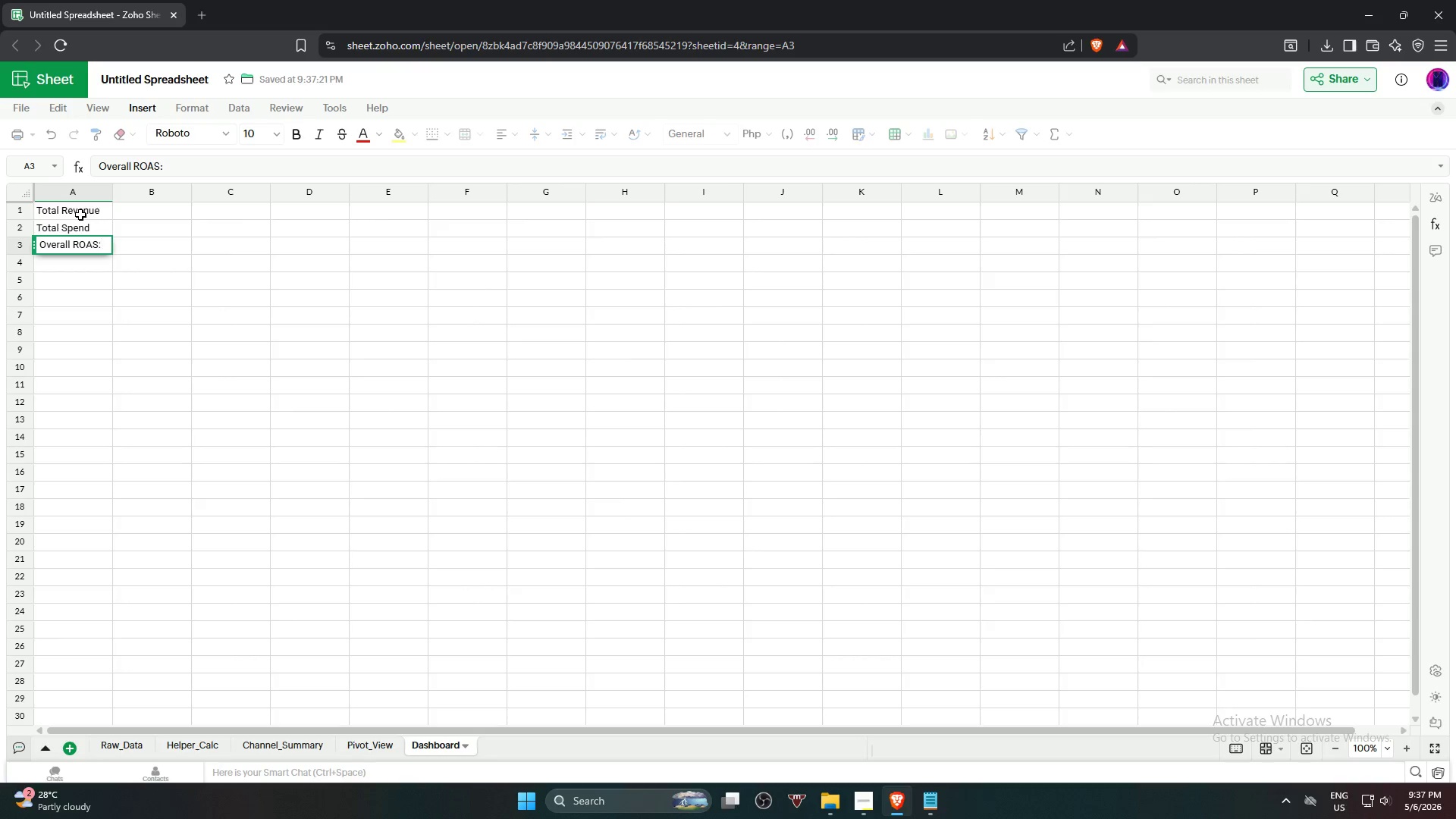 
right_click([24, 212])
 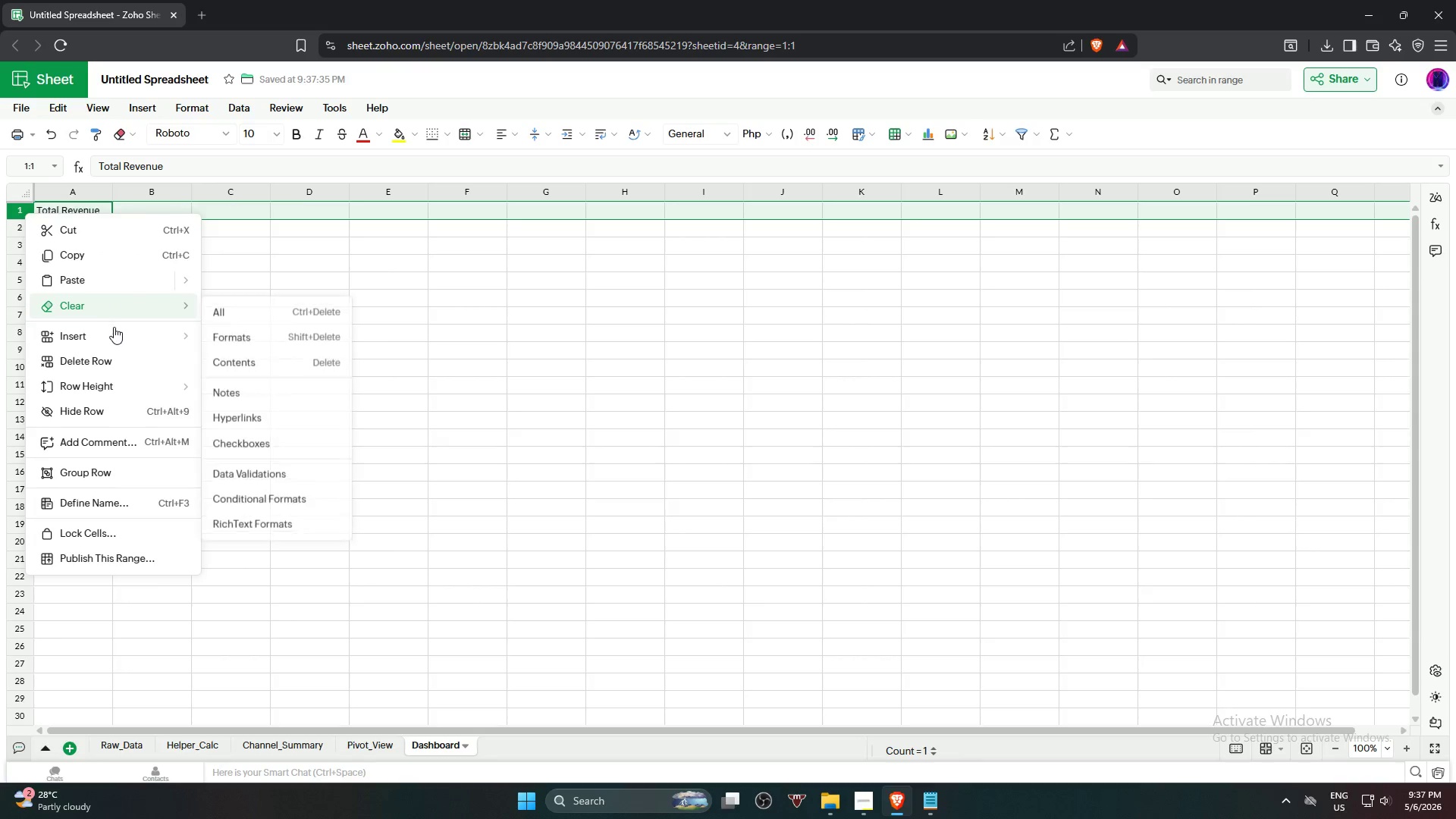 
mouse_move([129, 375])
 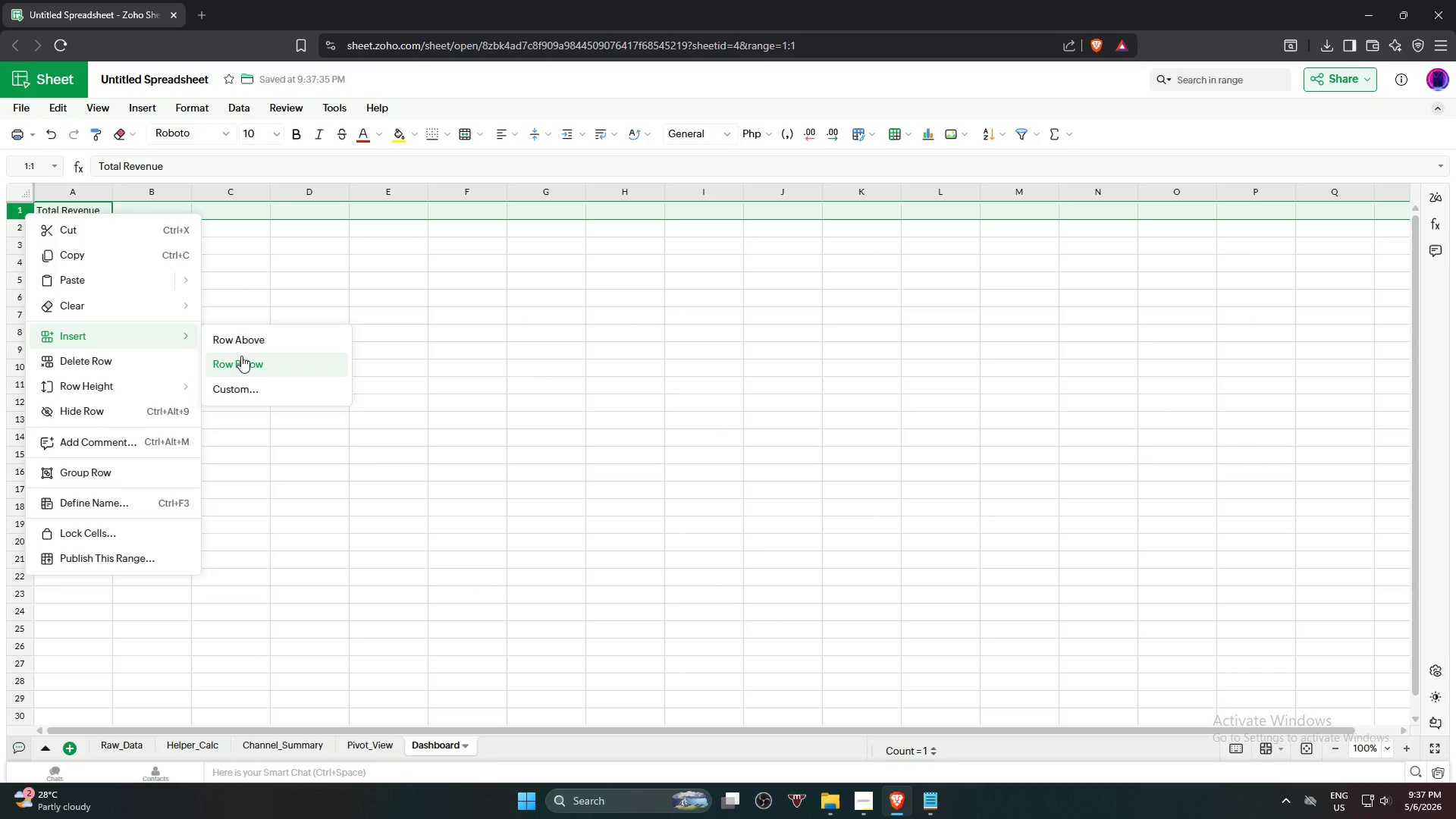 
left_click([262, 347])
 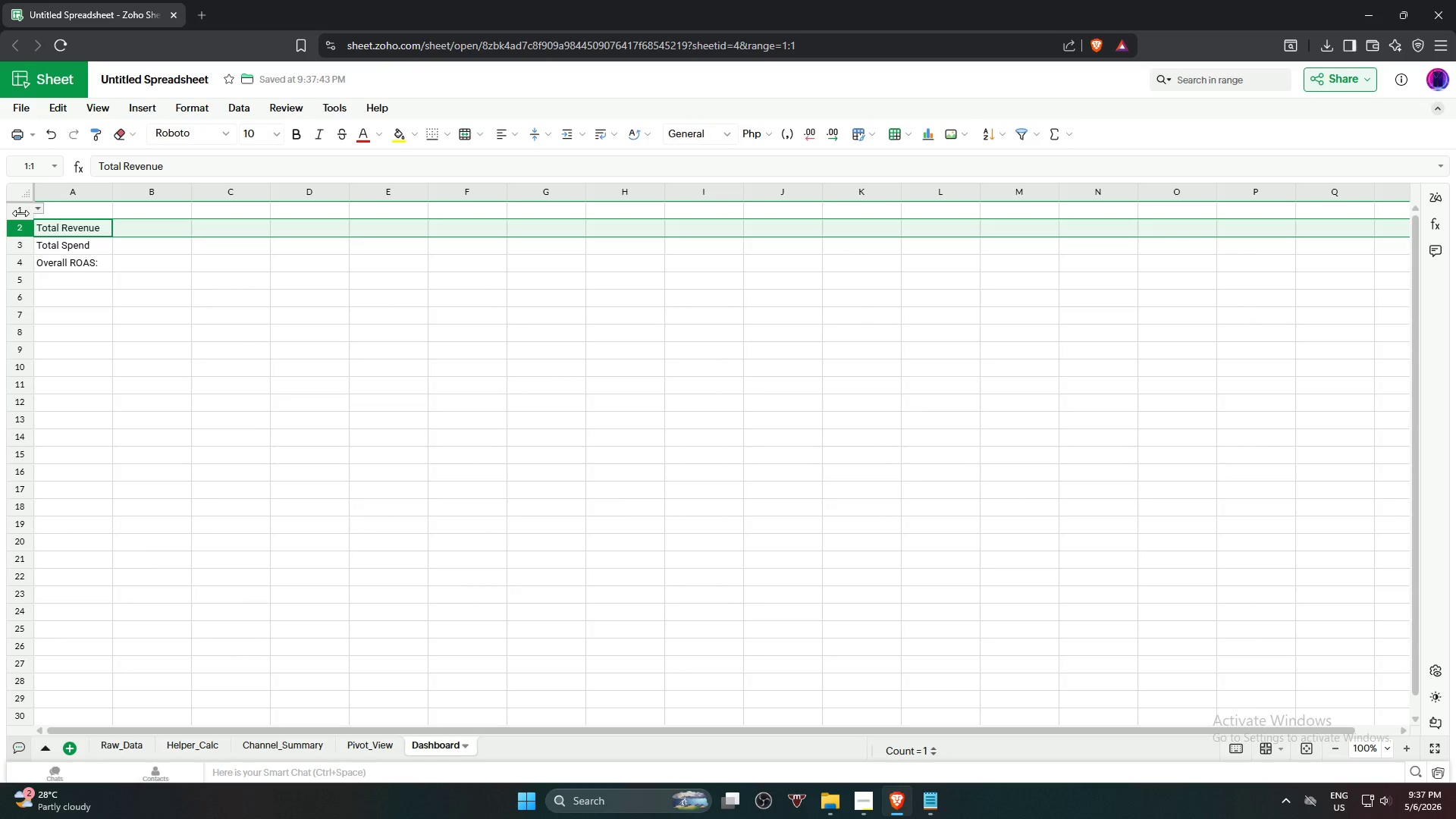 
right_click([20, 212])
 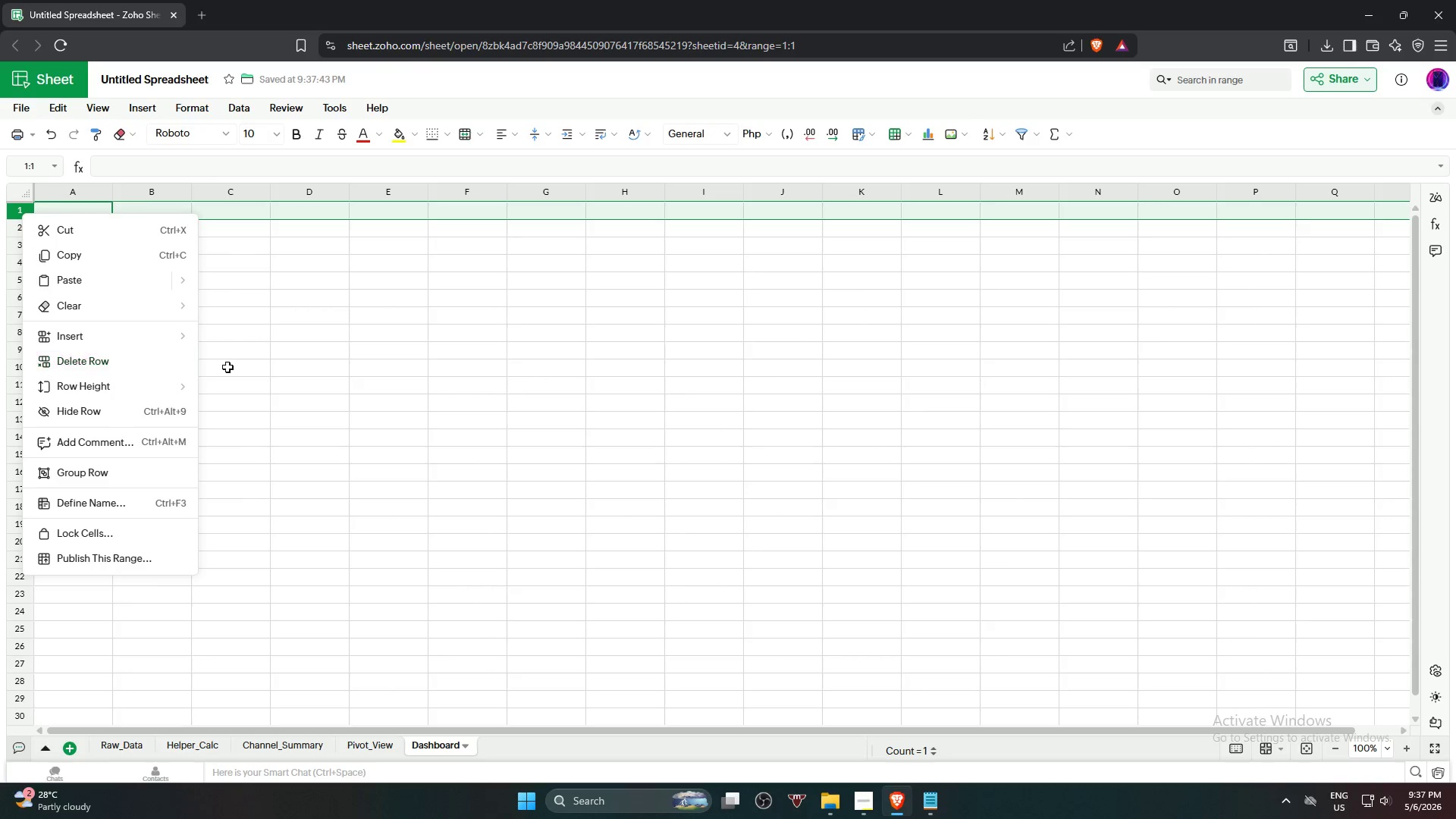 
left_click([306, 383])
 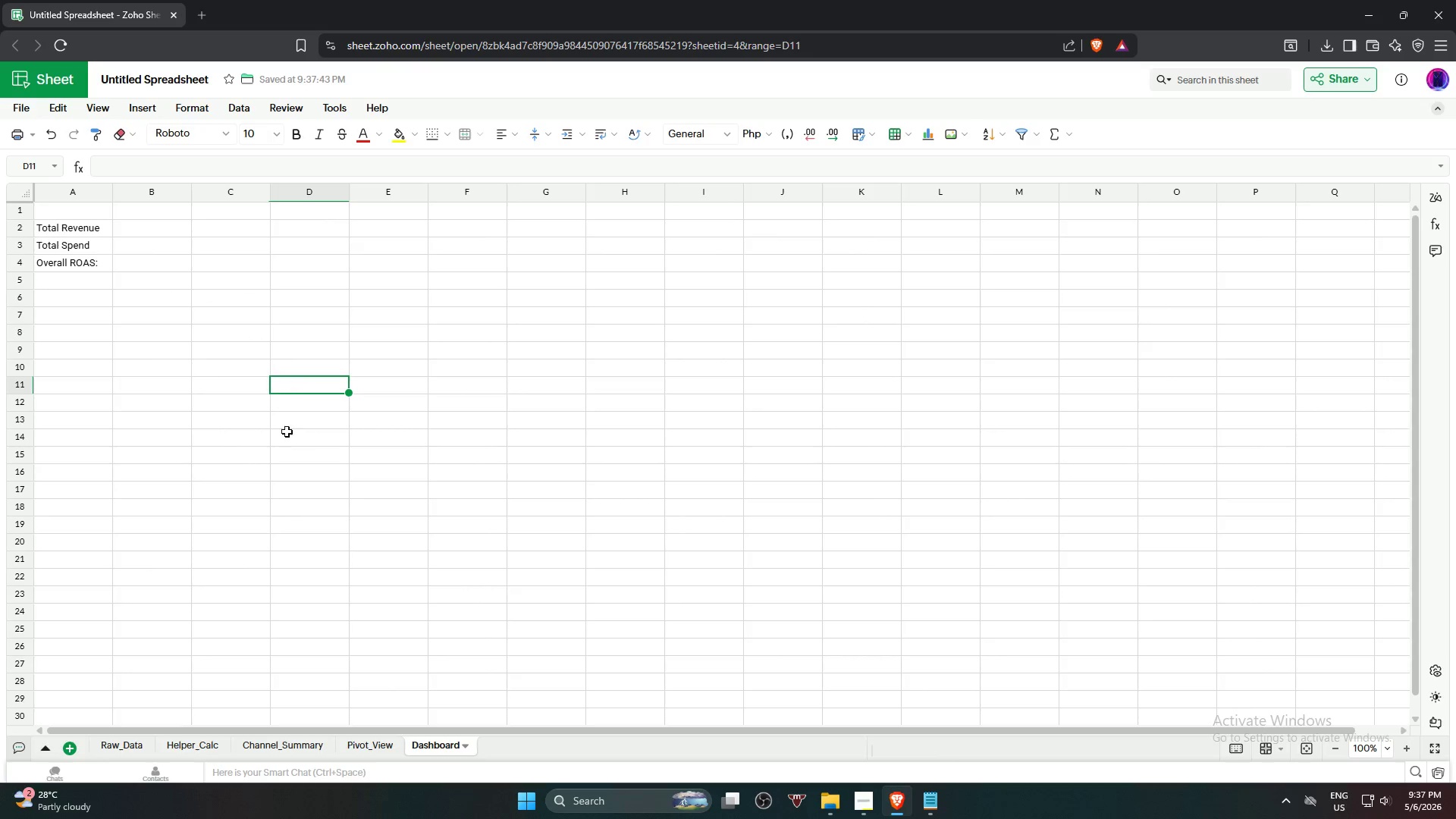 
left_click([271, 436])
 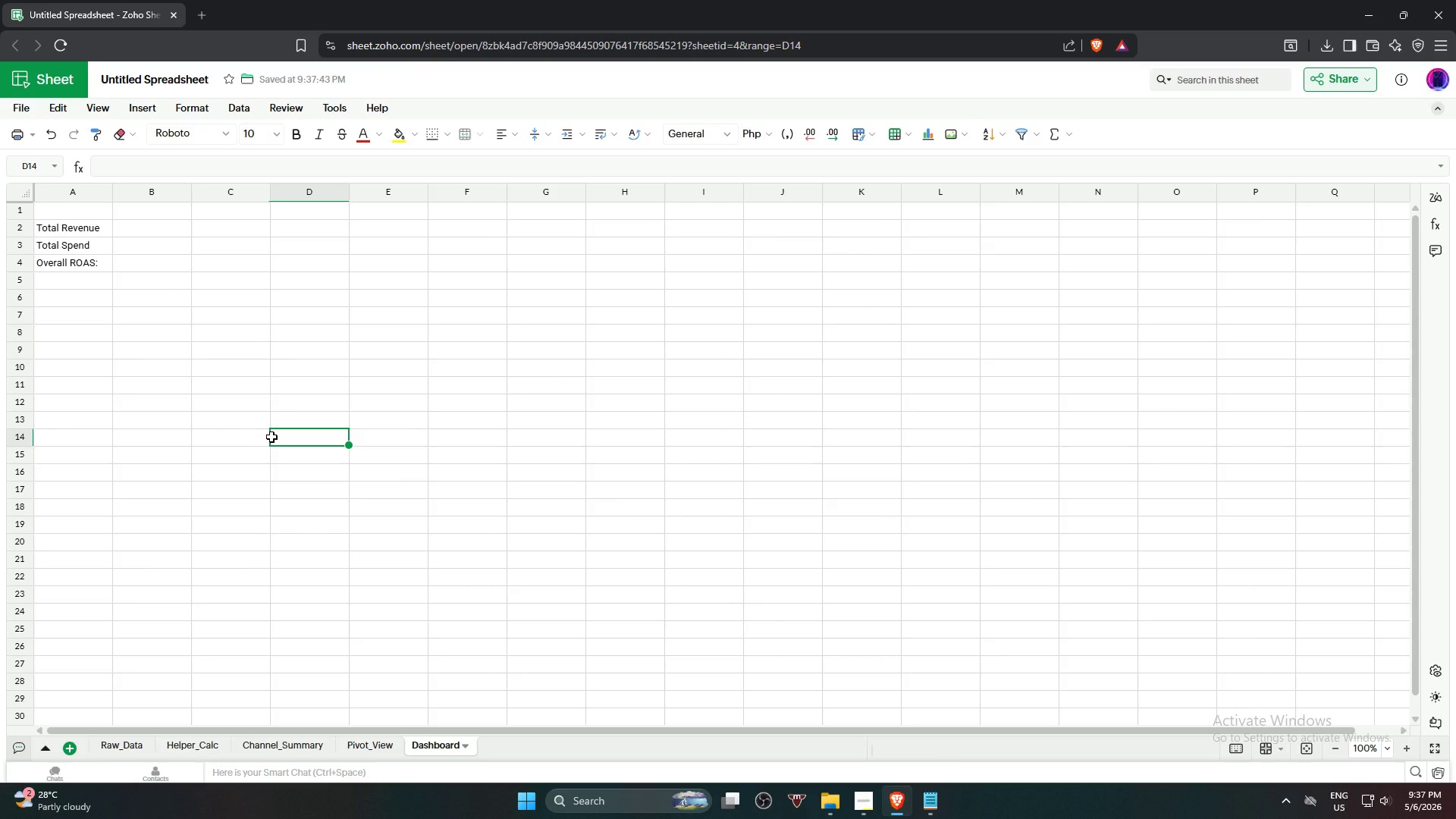 
wait(7.41)
 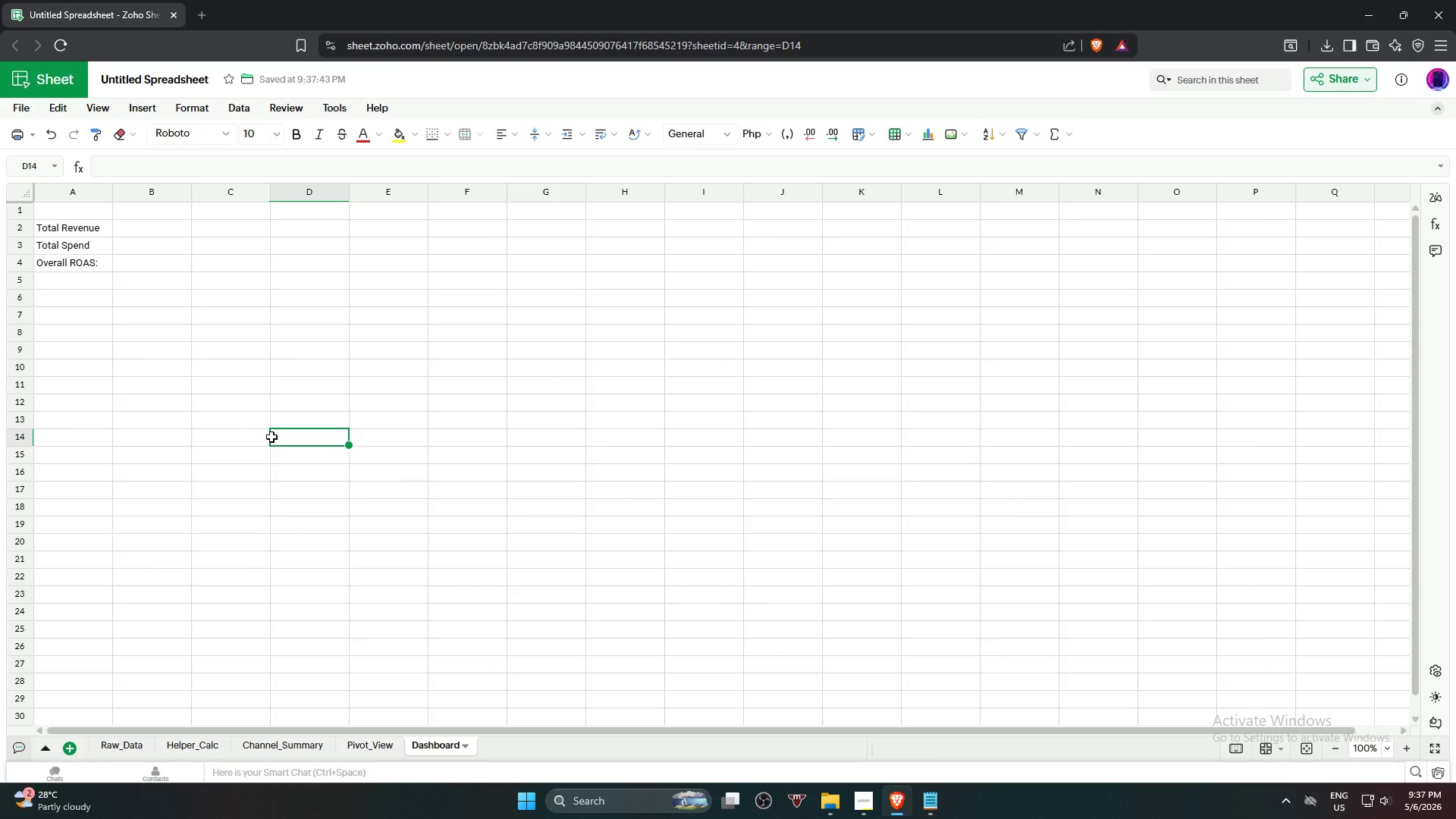 
left_click([167, 235])
 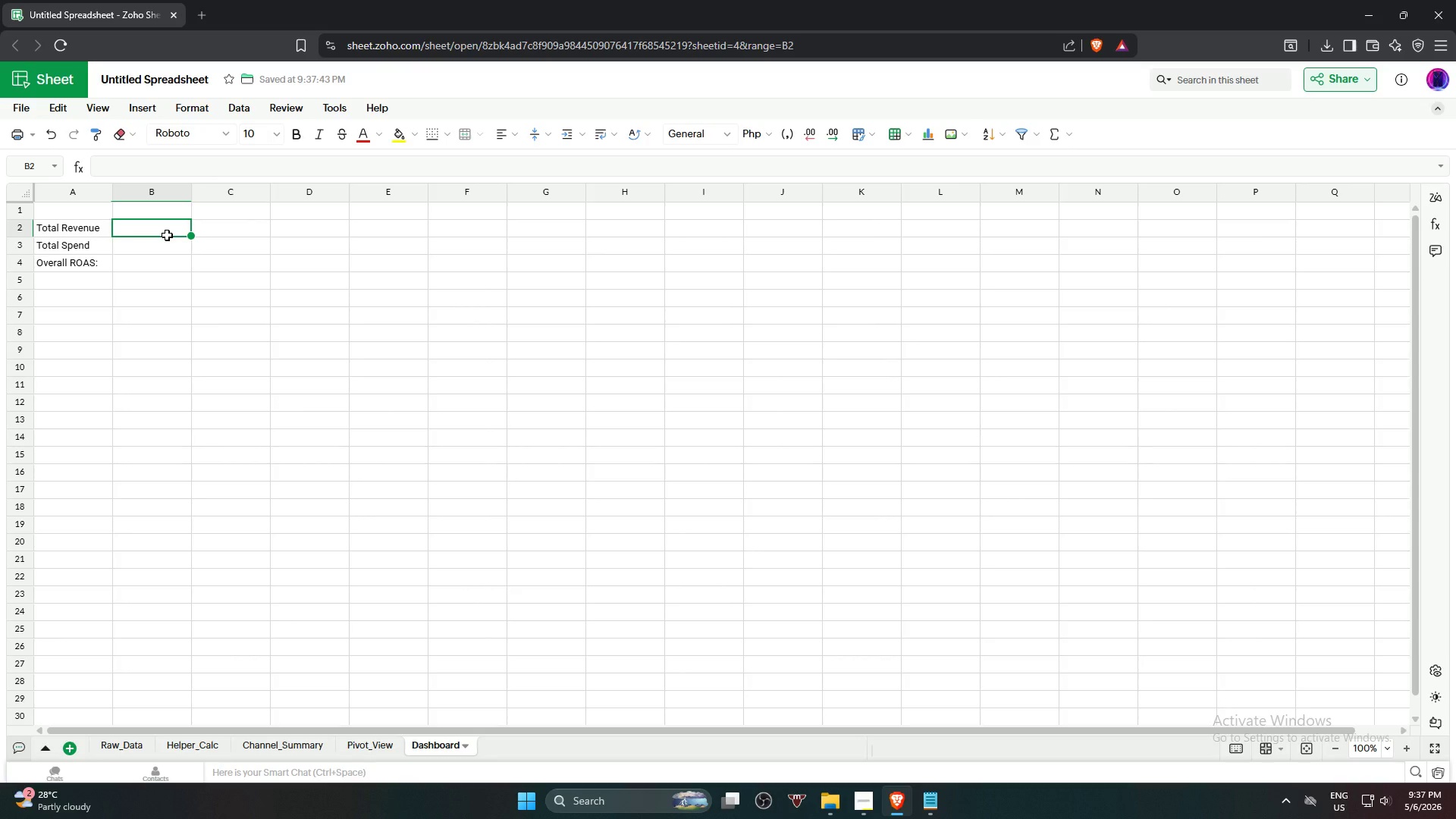 
type(=sum)
 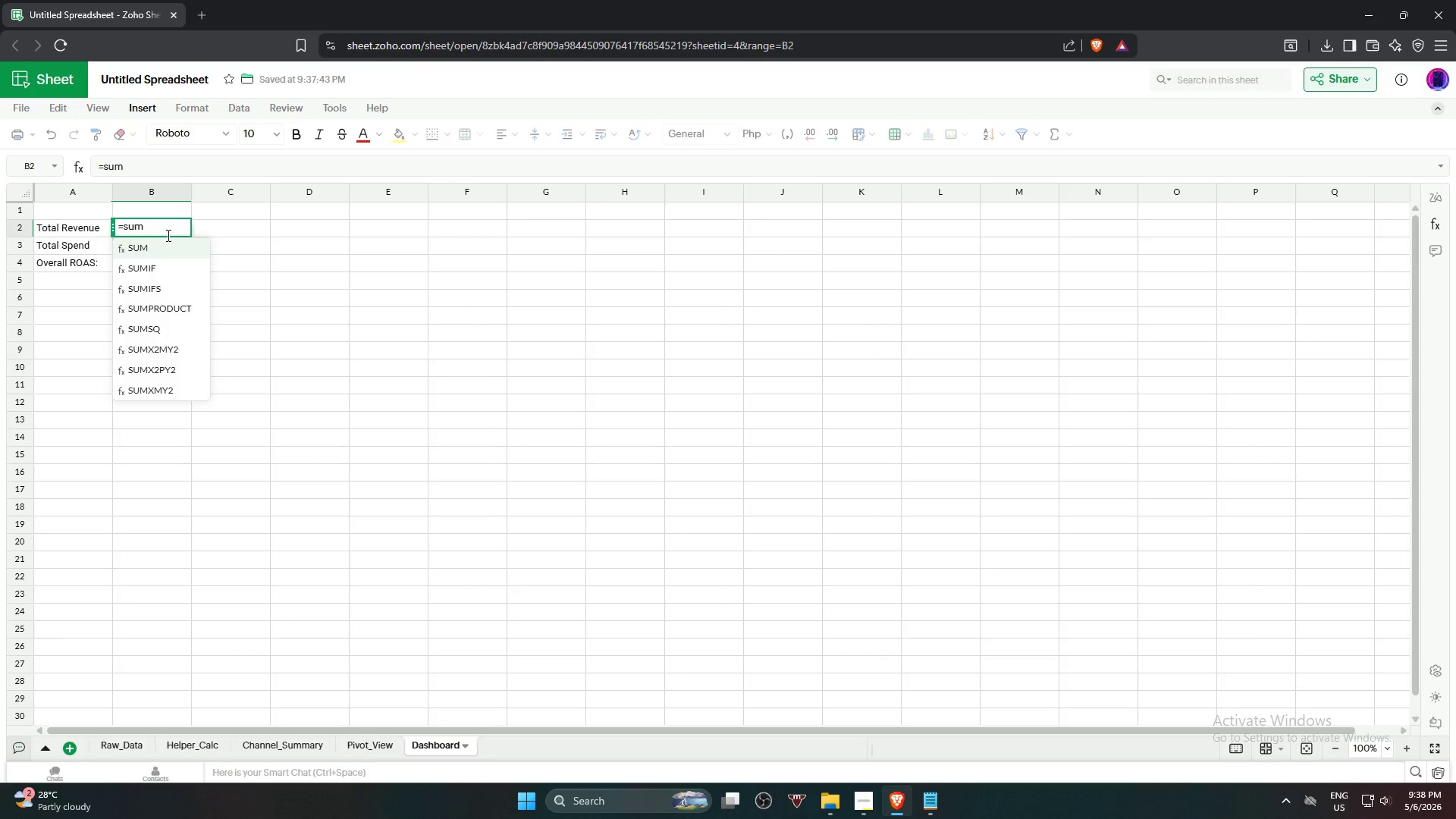 
key(Enter)
 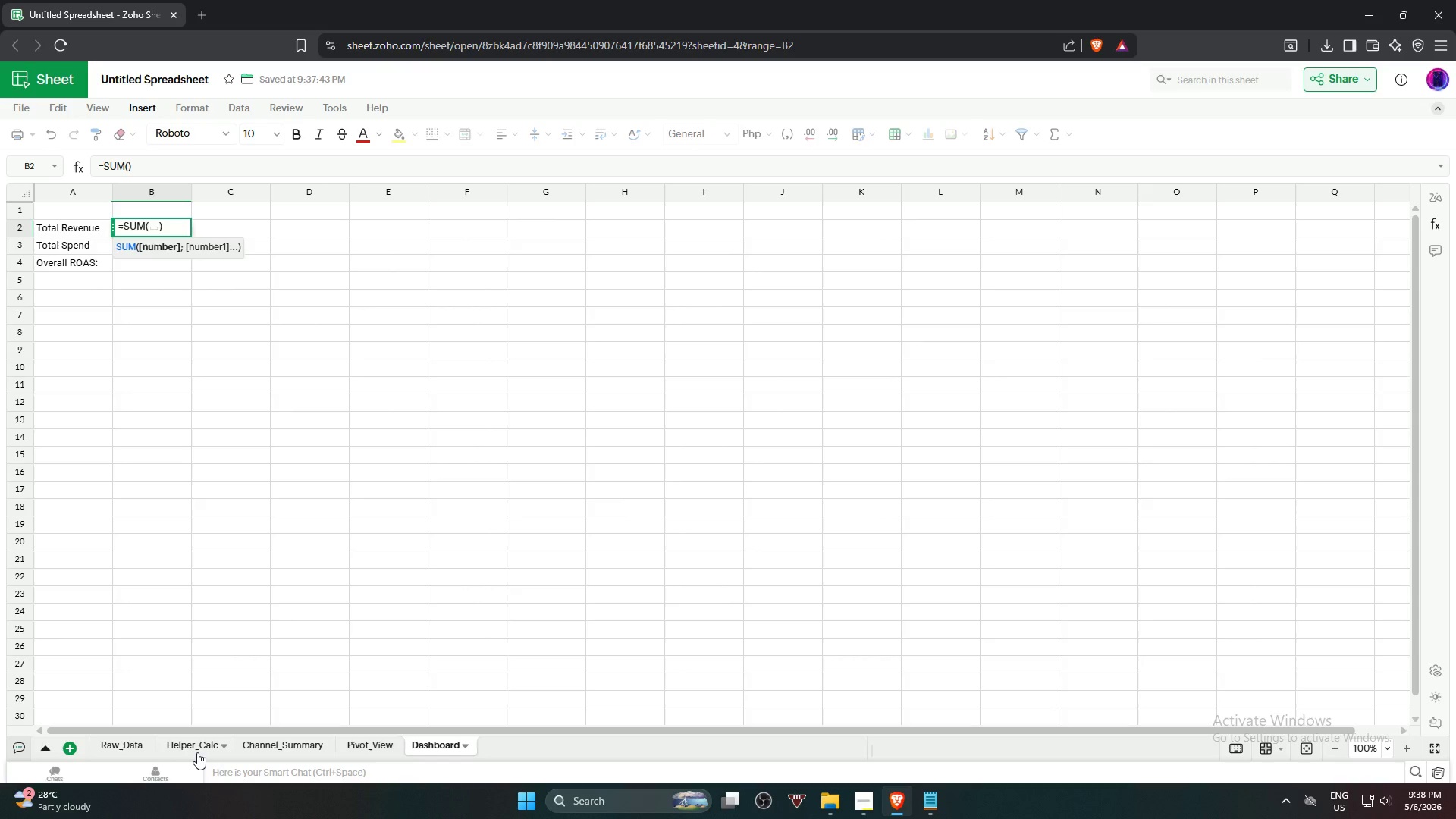 
left_click([197, 752])
 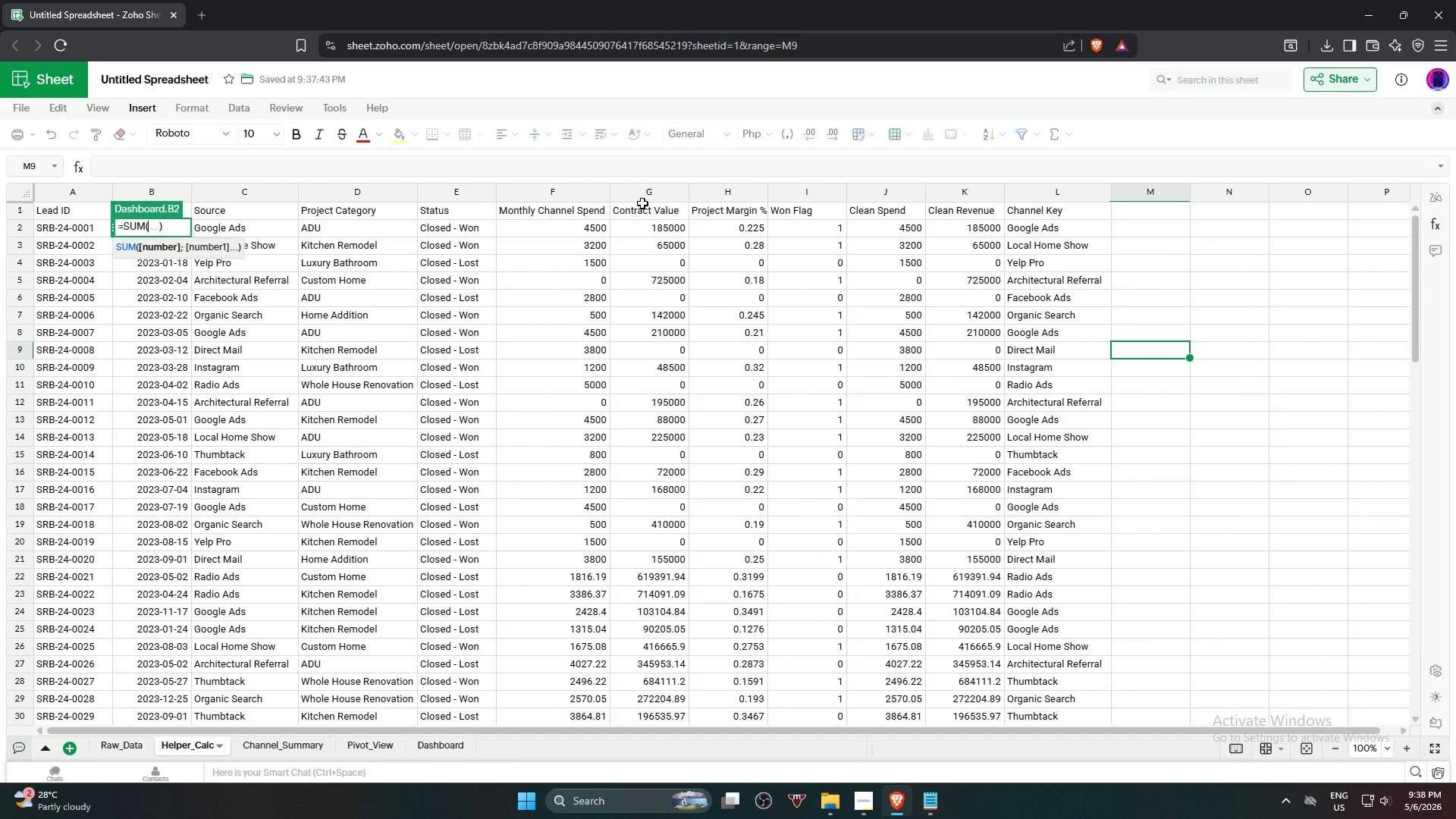 
left_click([647, 196])
 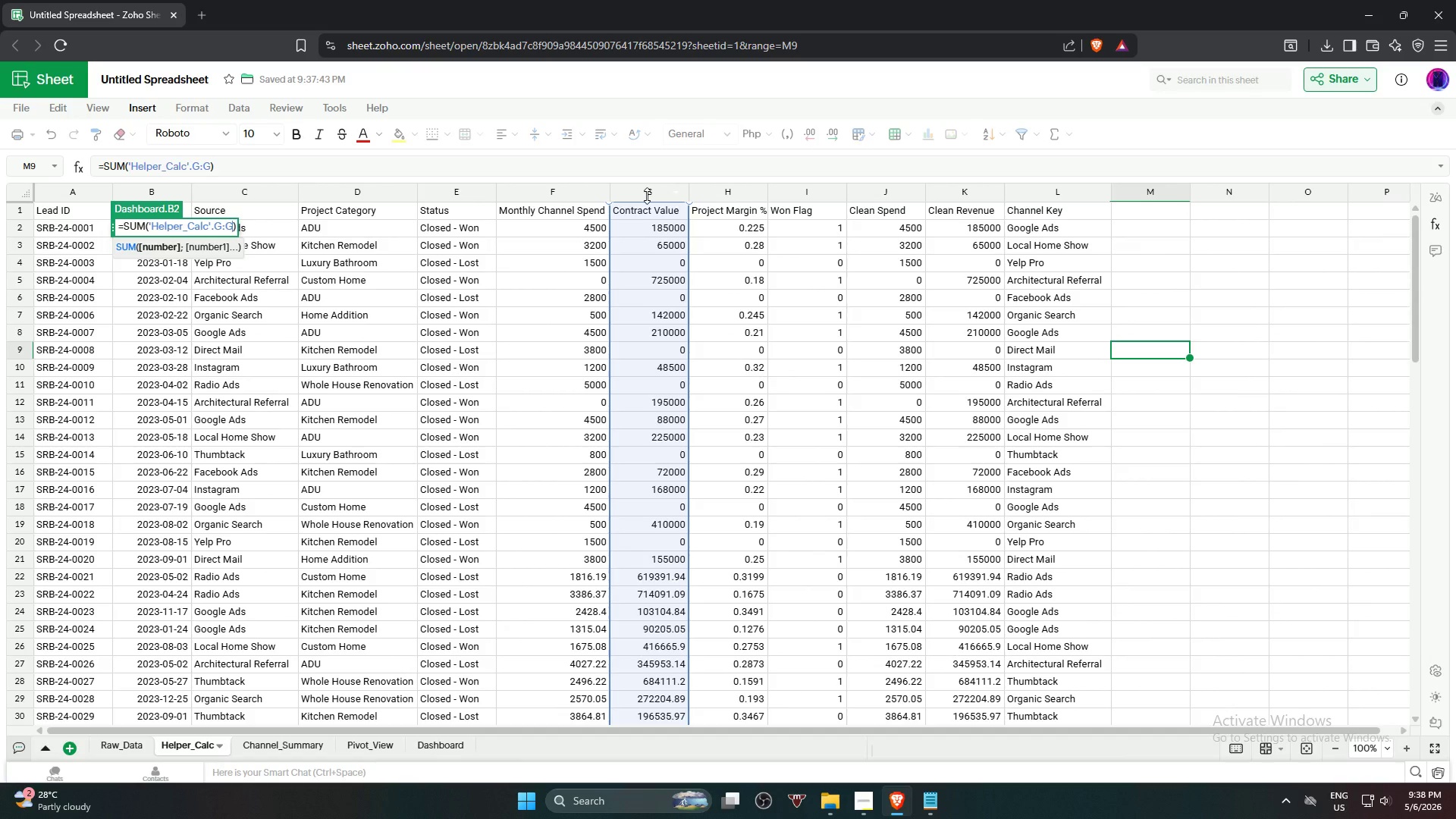 
key(NumpadEnter)
 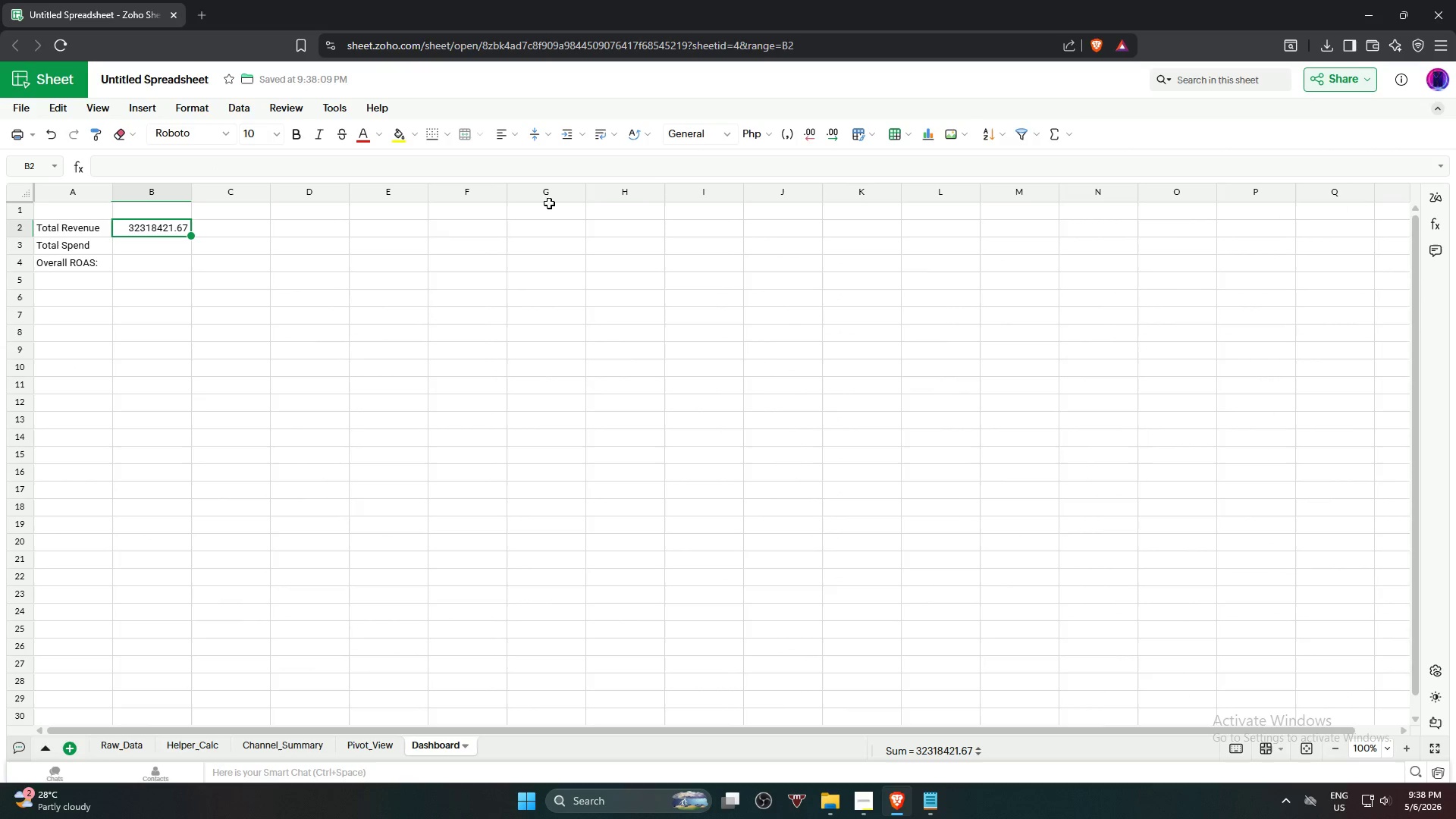 
left_click([708, 131])
 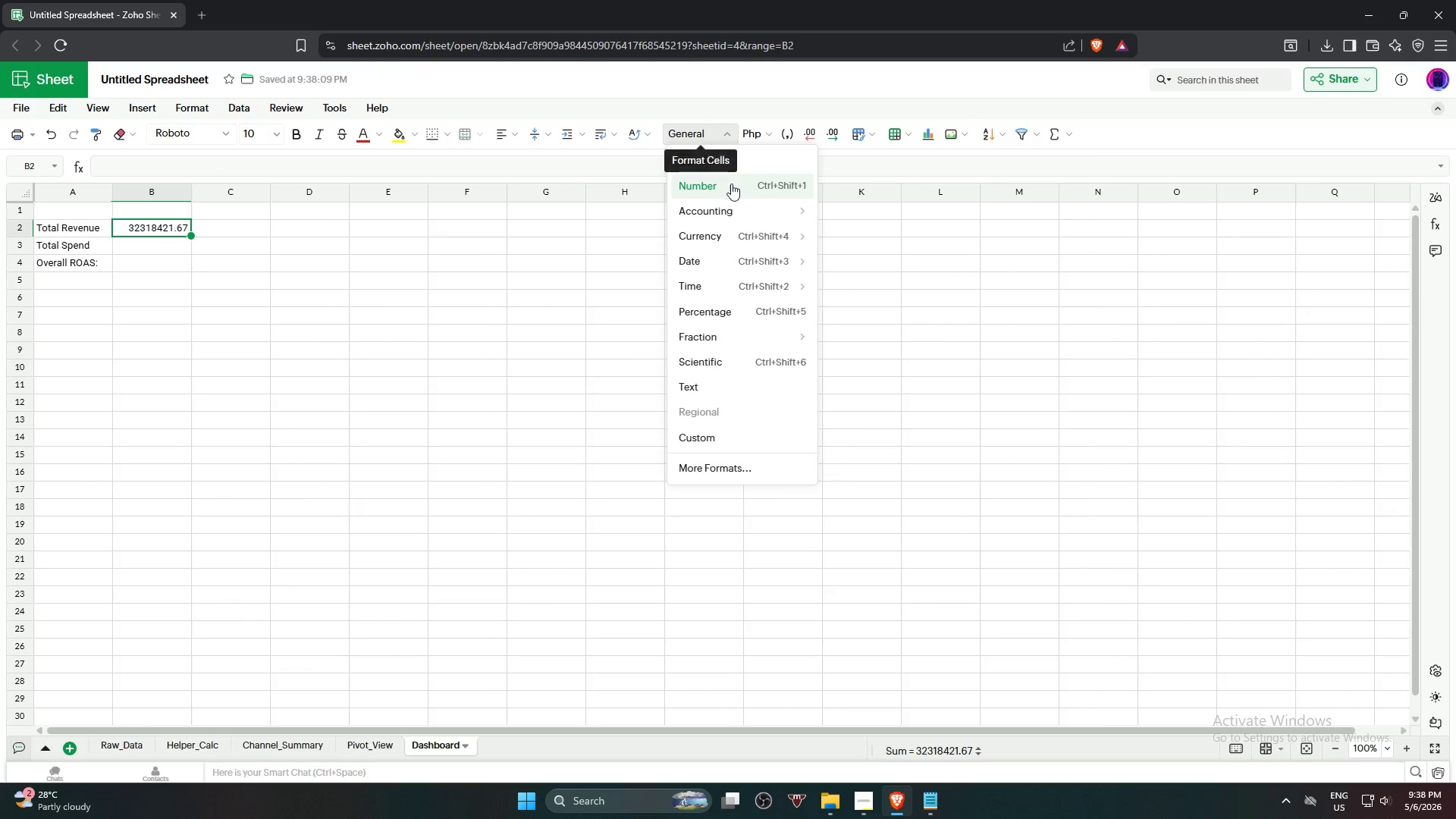 
left_click([730, 186])
 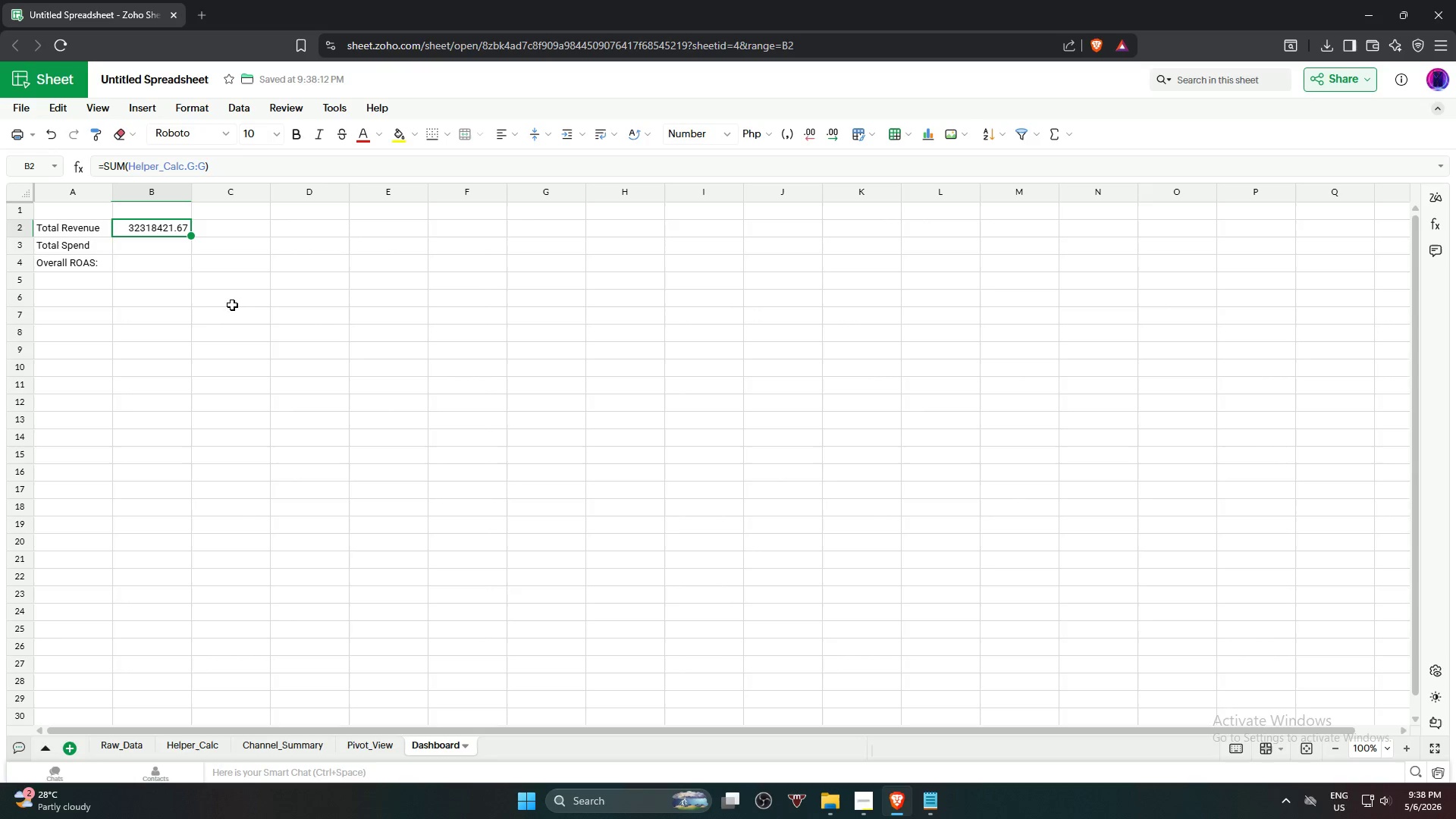 
left_click([209, 318])
 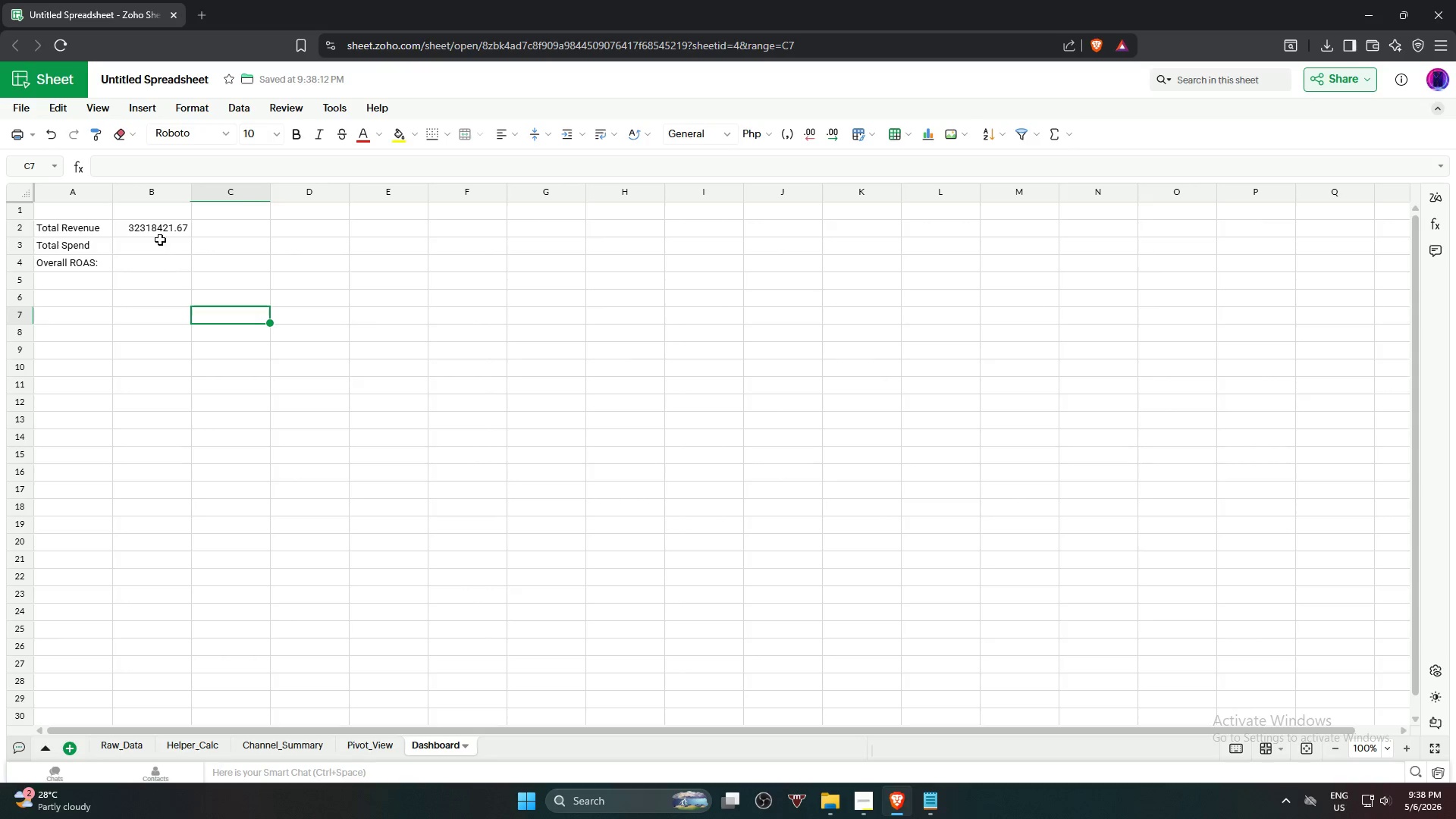 
left_click([160, 229])
 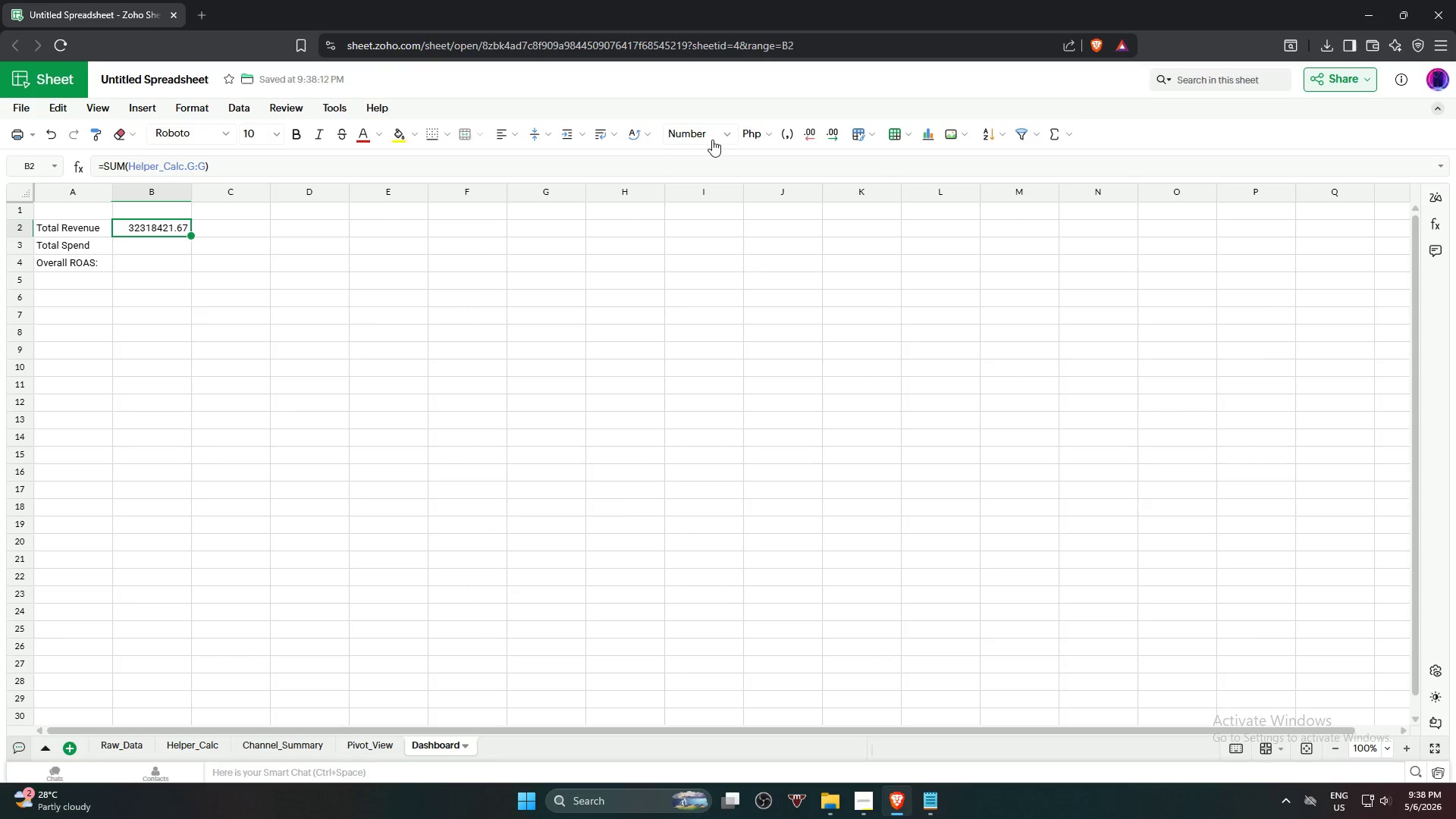 
left_click([714, 134])
 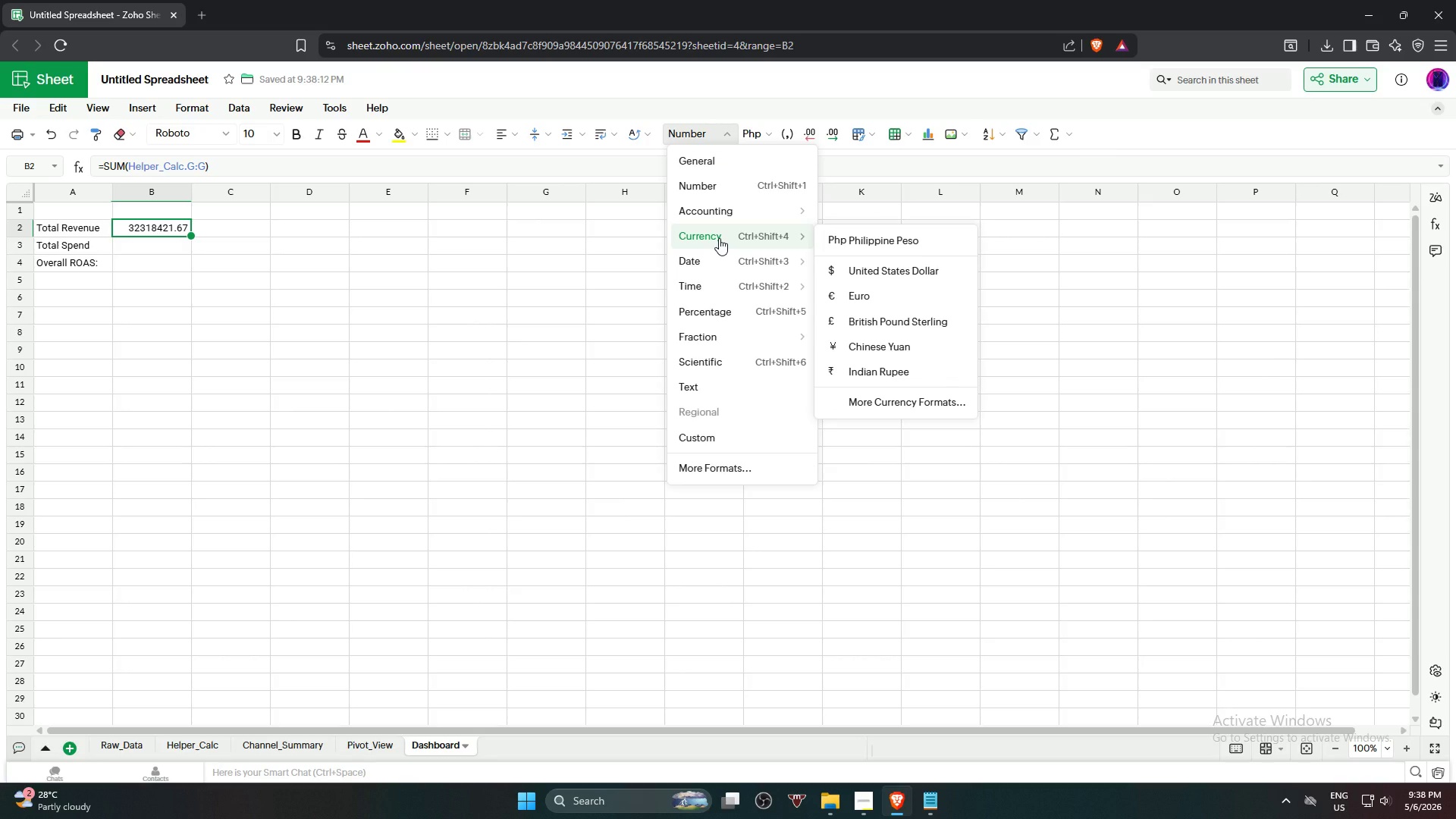 
left_click([719, 238])
 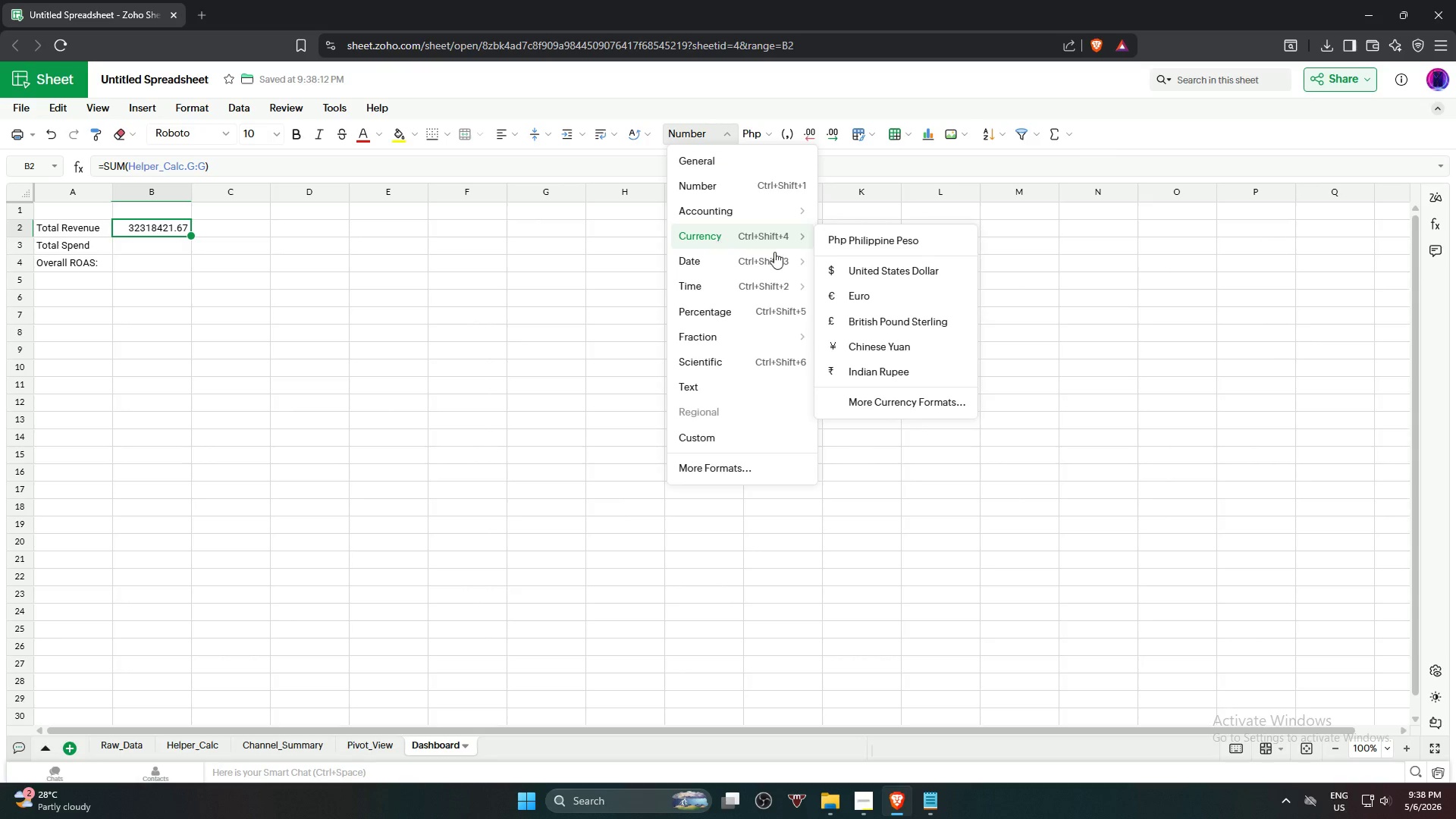 
left_click([849, 272])
 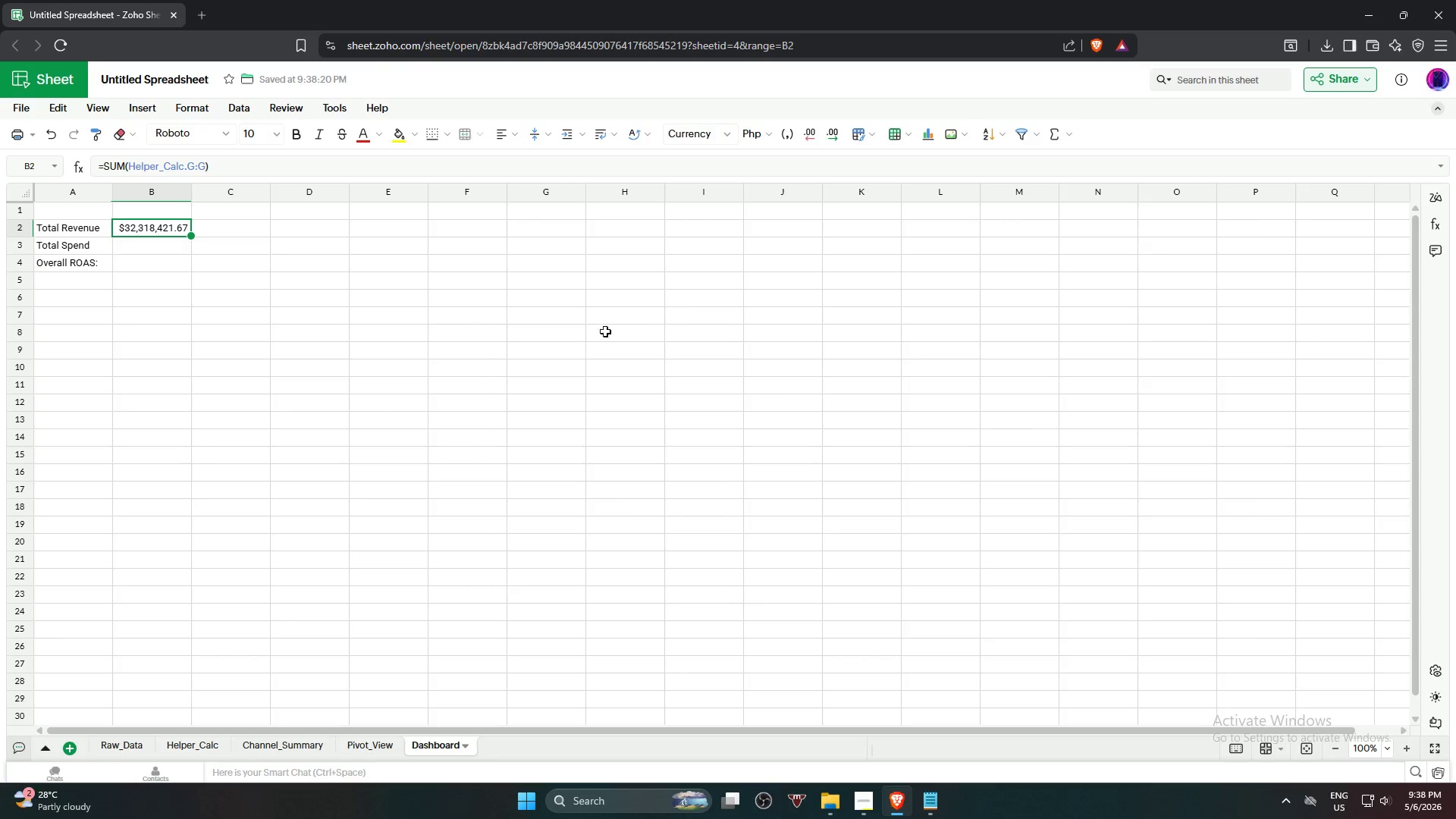 
left_click([305, 362])
 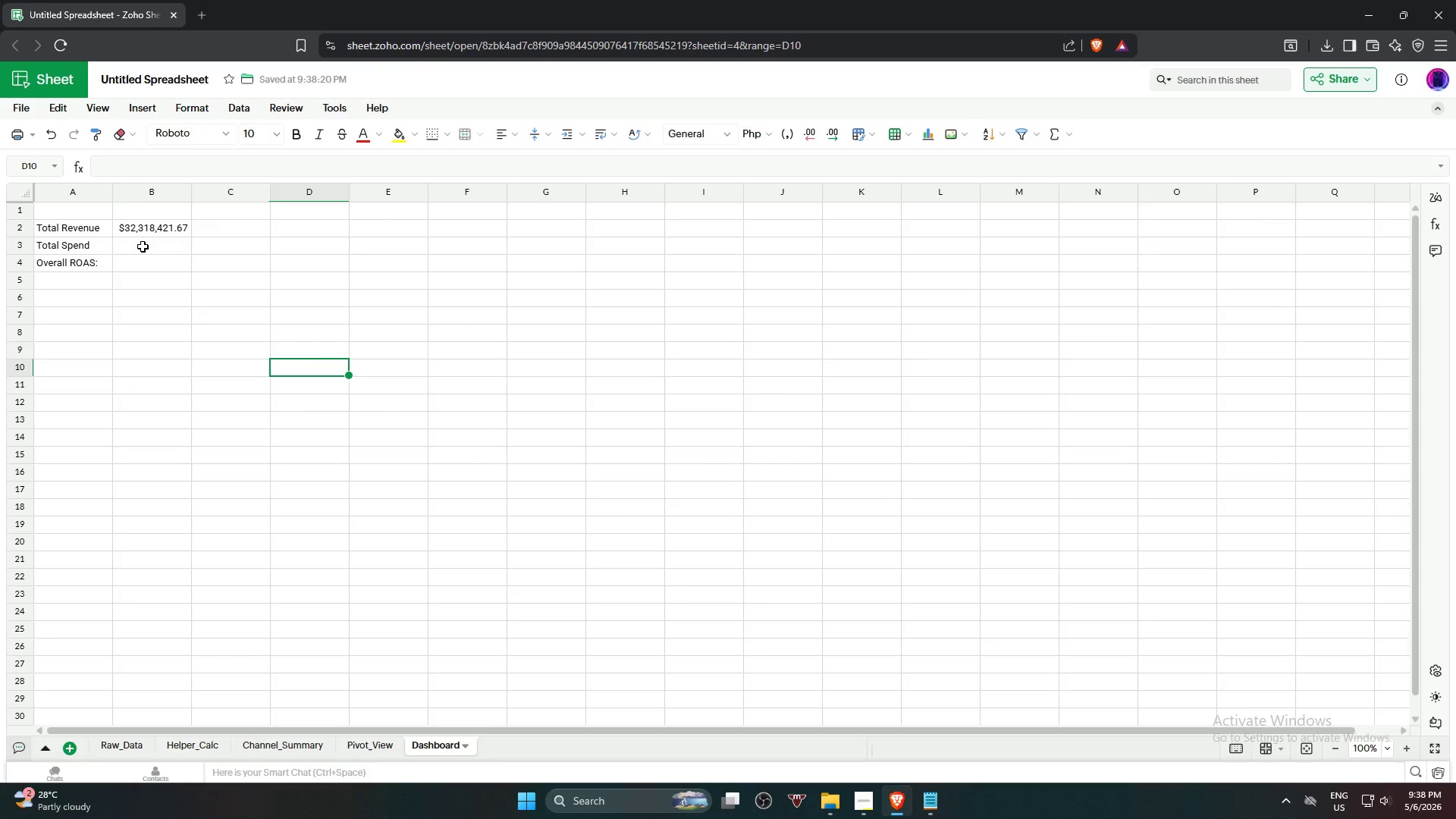 
left_click([143, 246])
 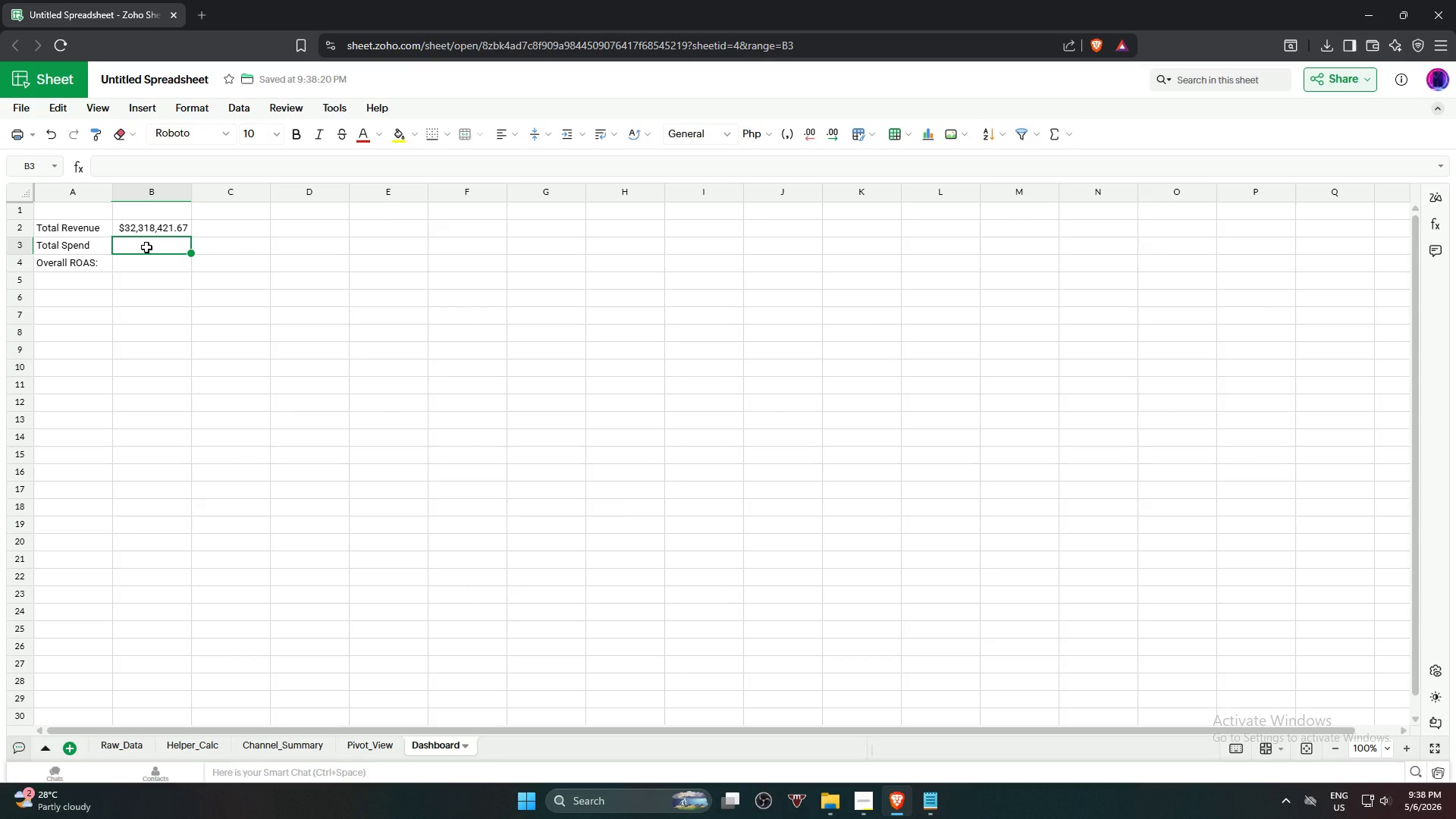 
type(=sum)
 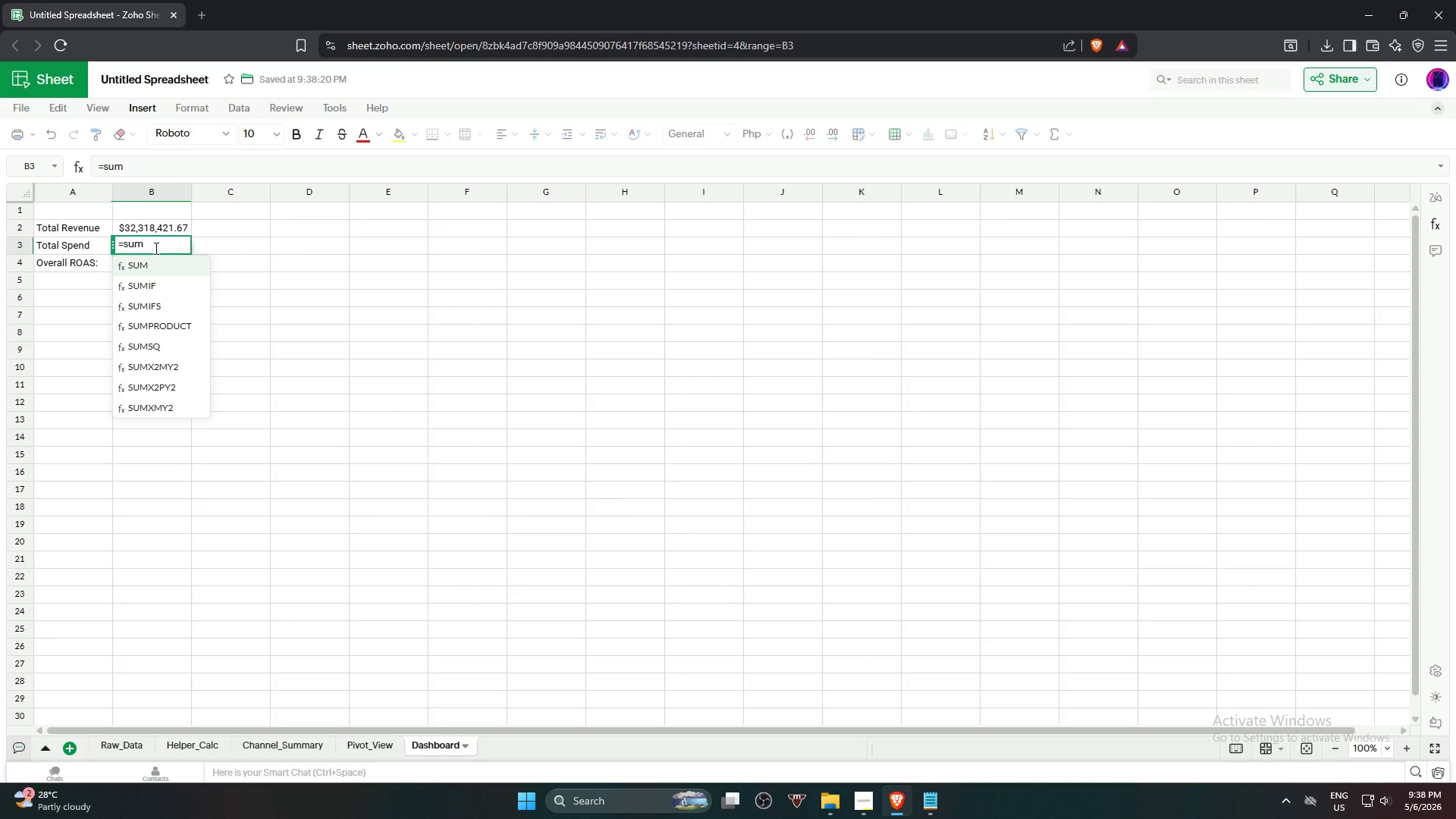 
mouse_move([175, 268])
 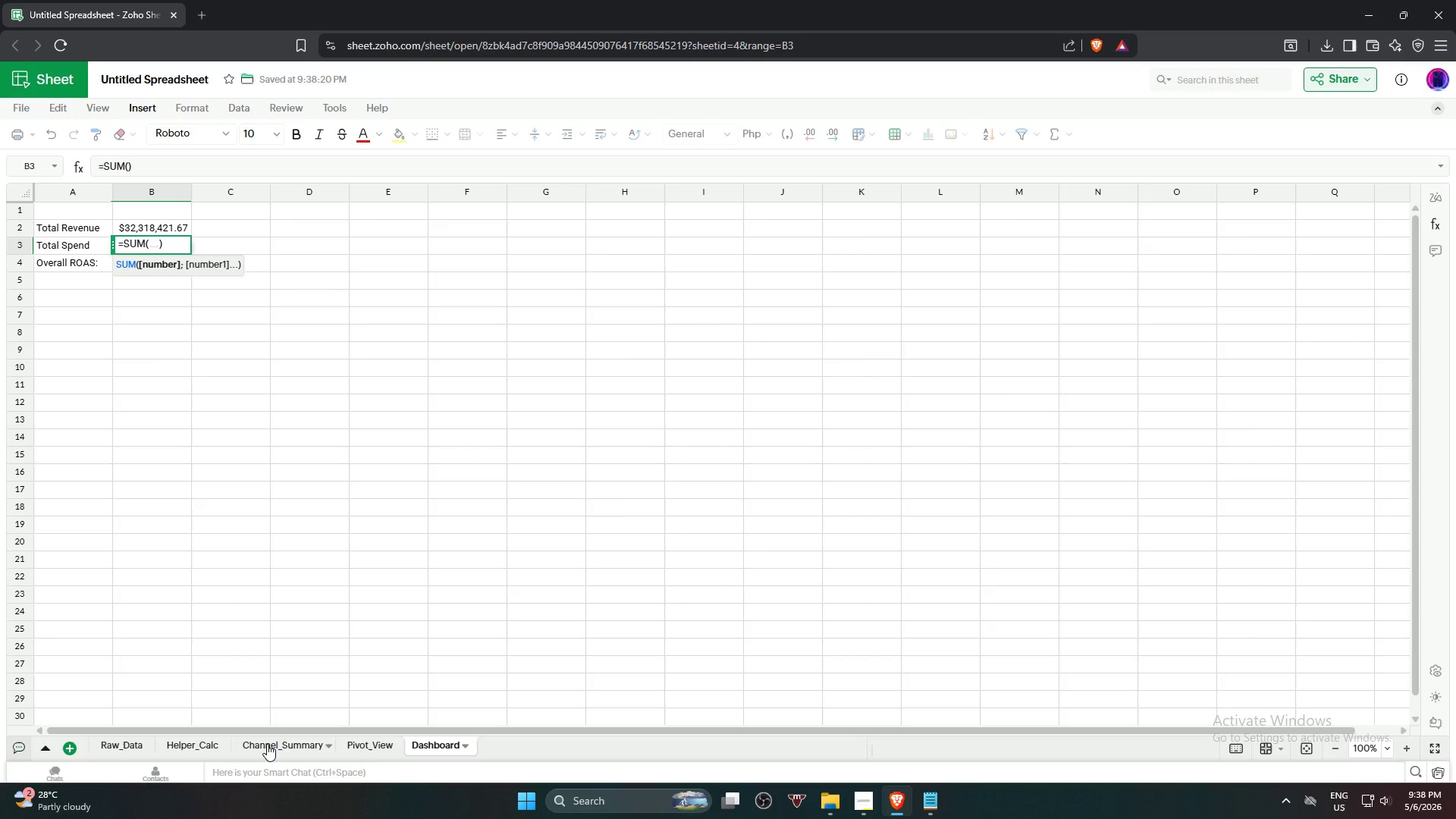 
left_click([190, 748])
 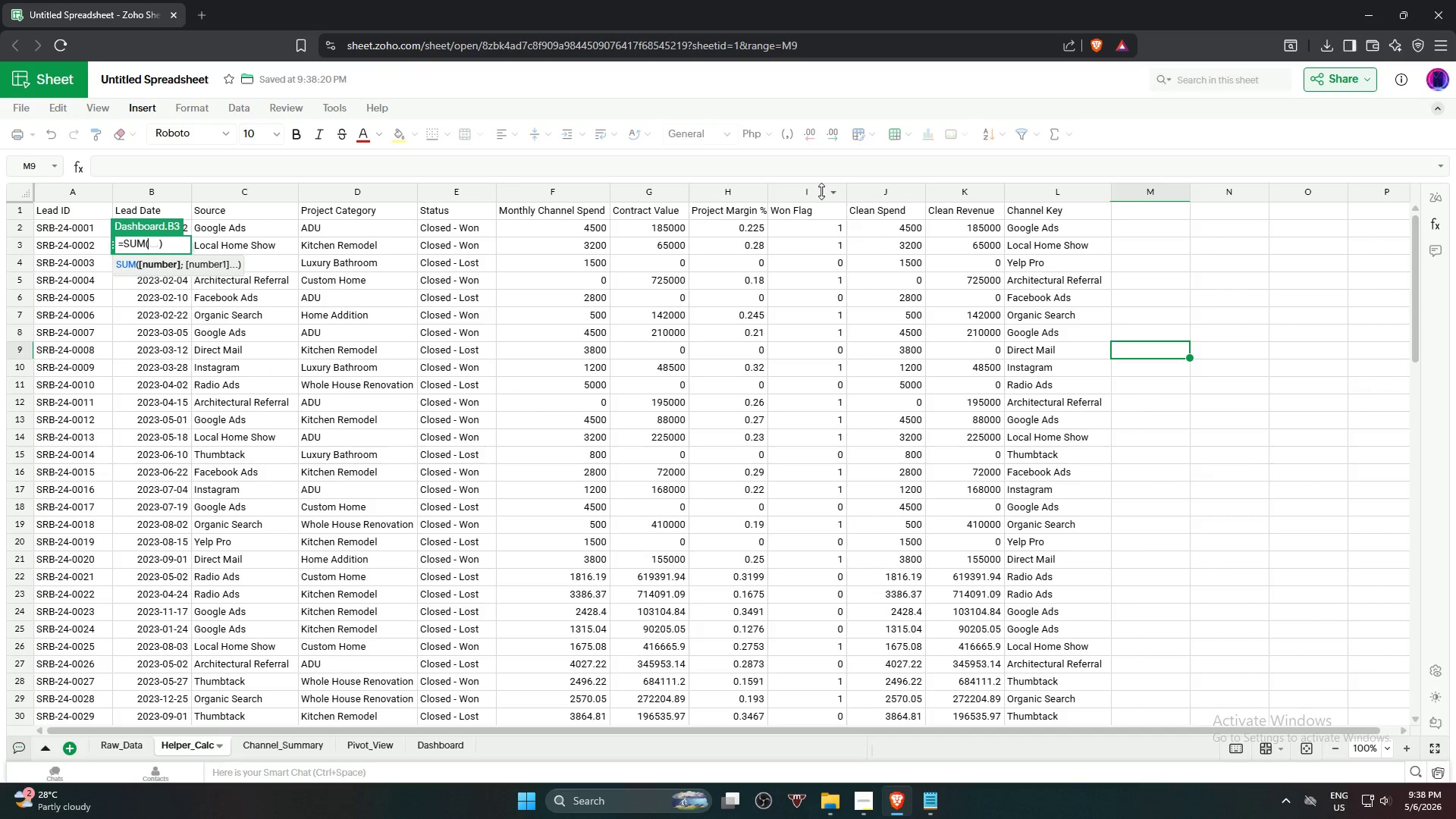 
wait(5.81)
 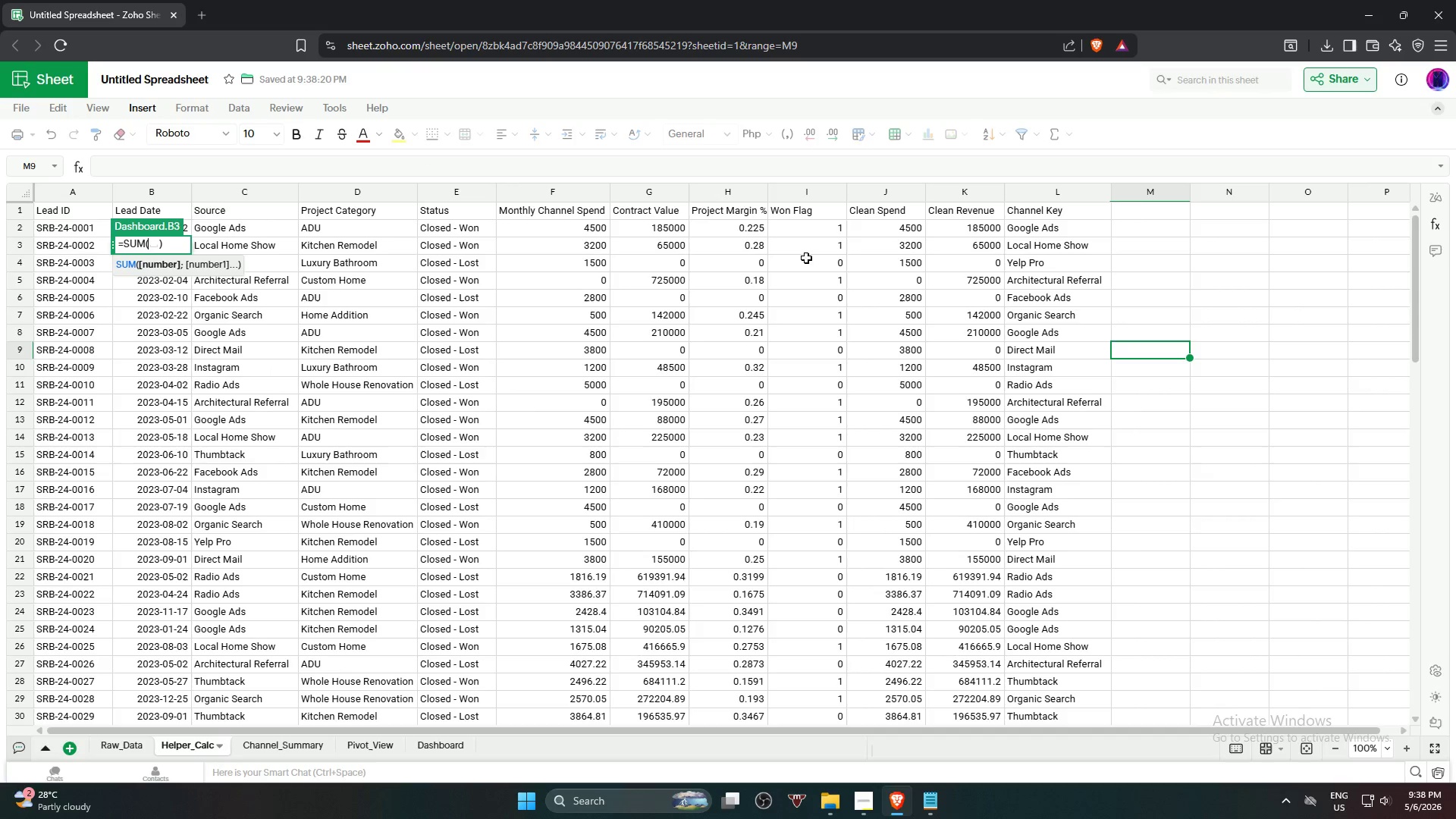 
left_click([561, 193])
 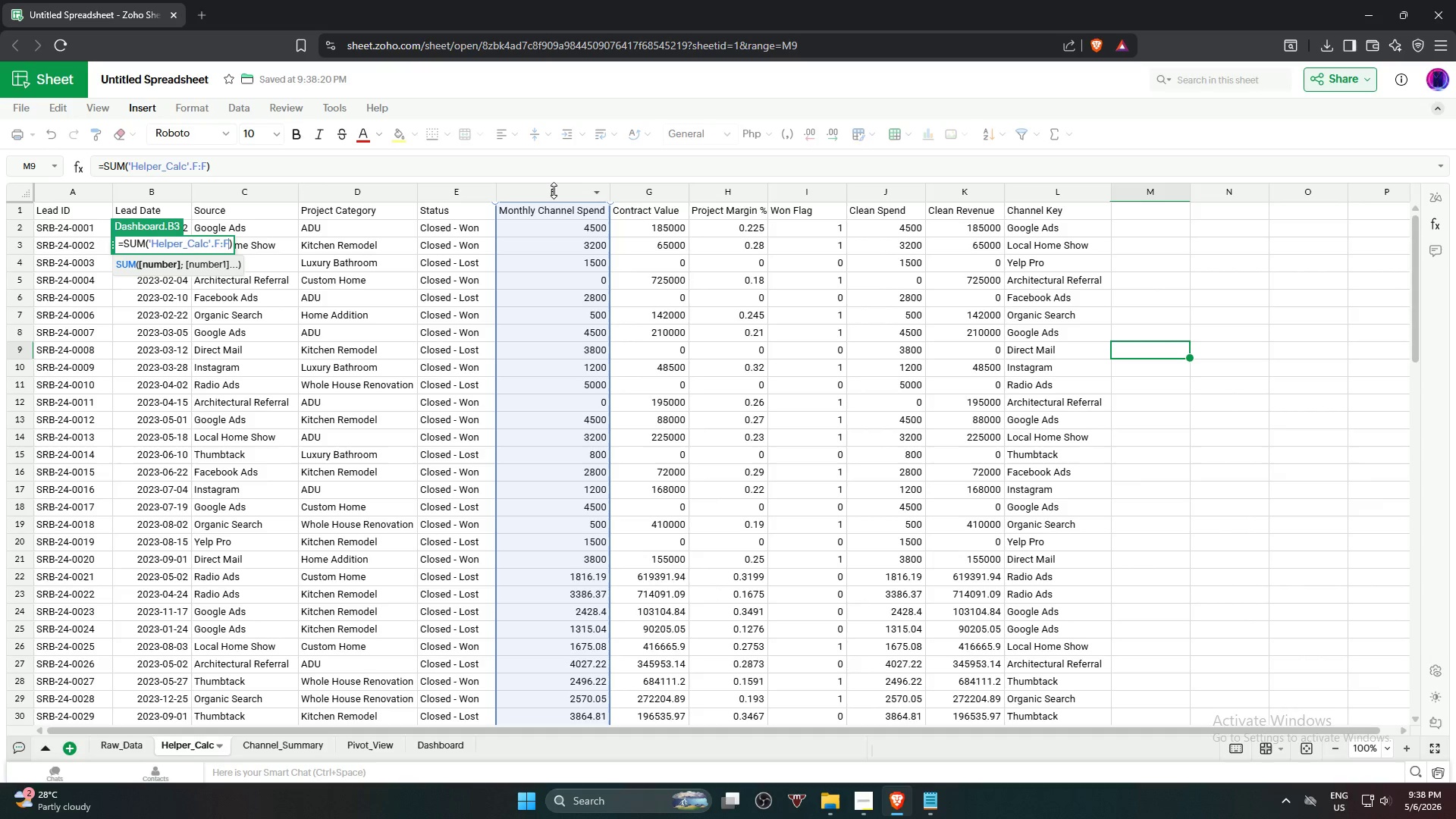 
key(NumpadEnter)
 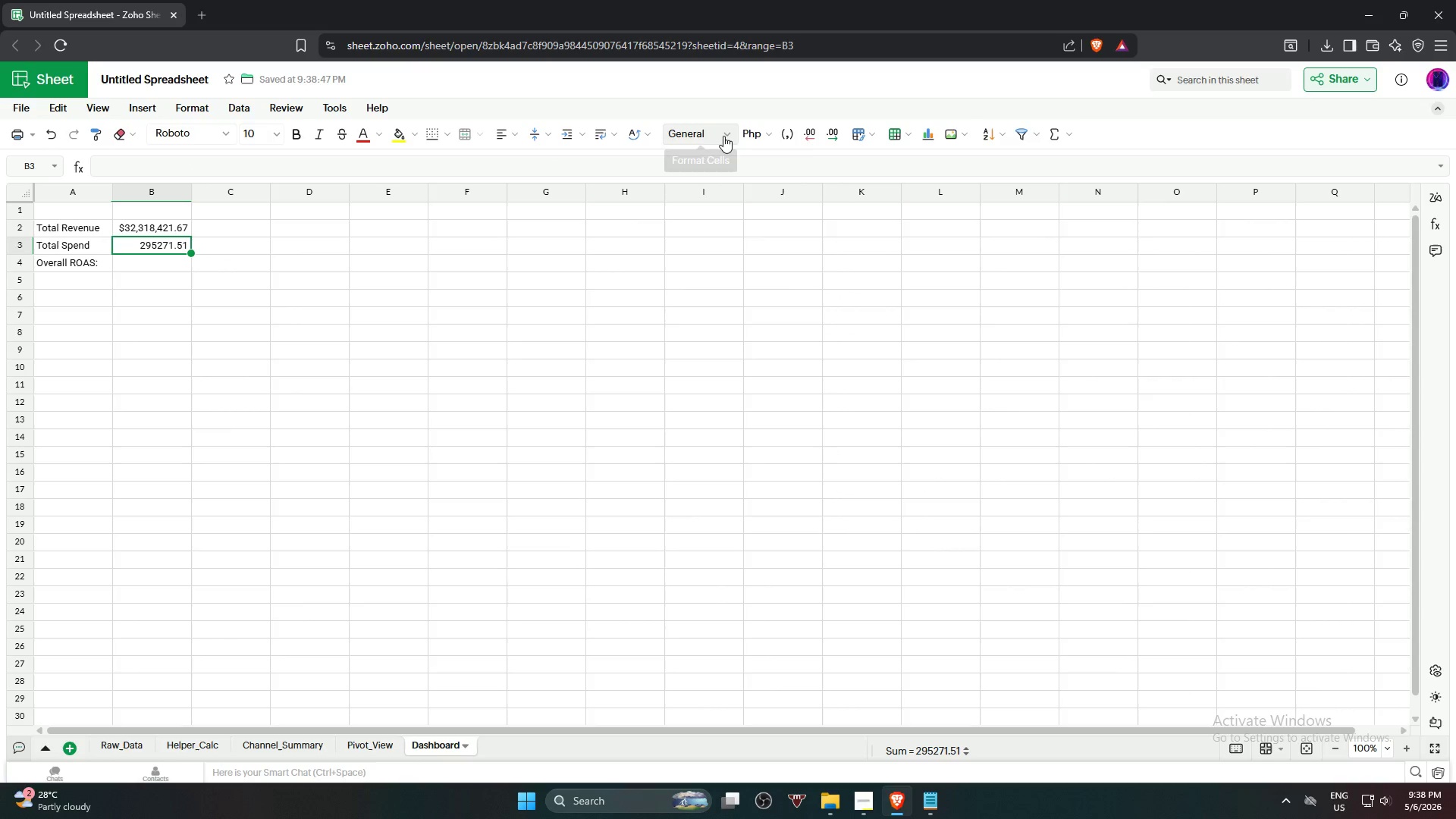 
wait(5.62)
 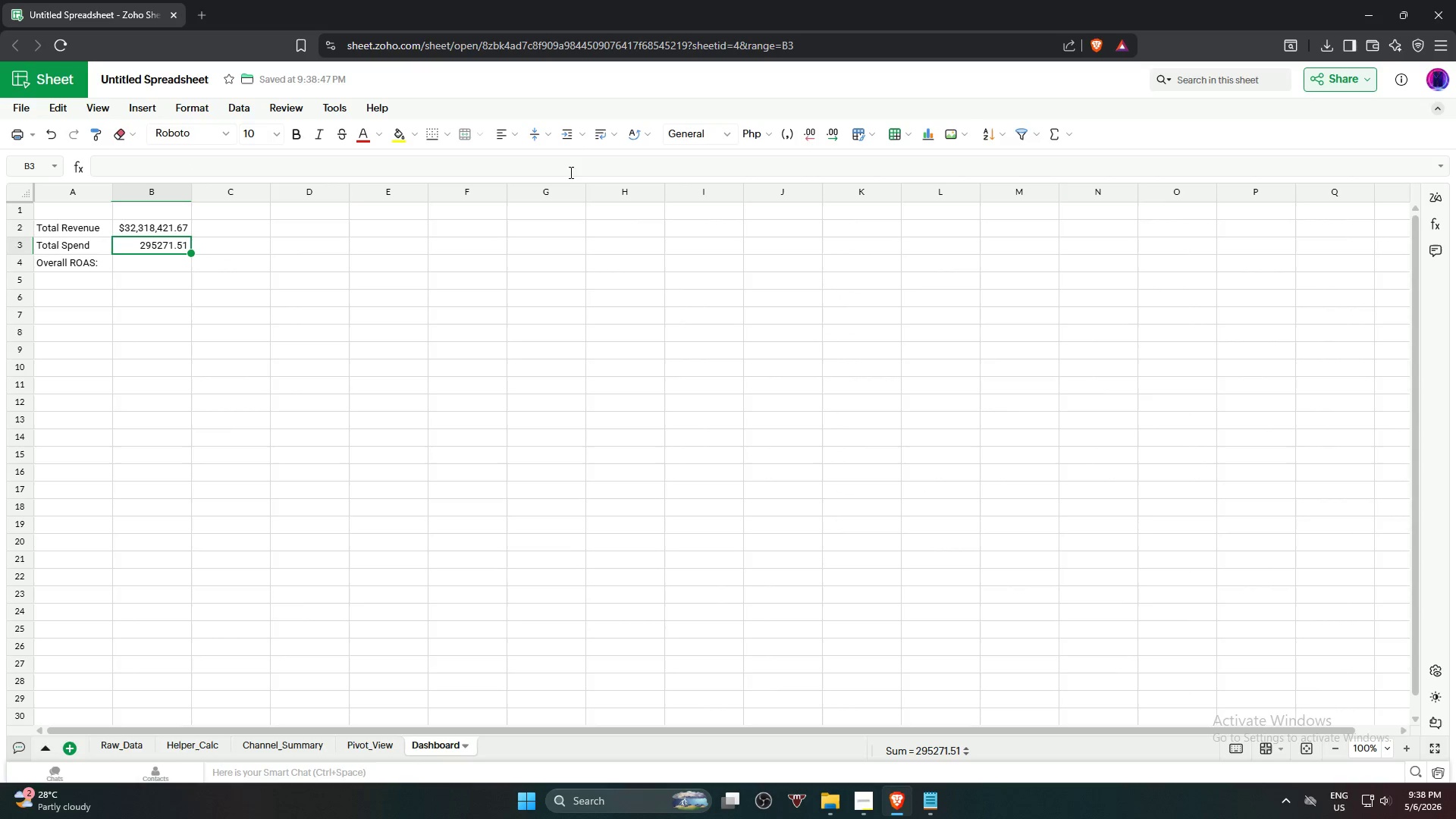 
left_click([732, 231])
 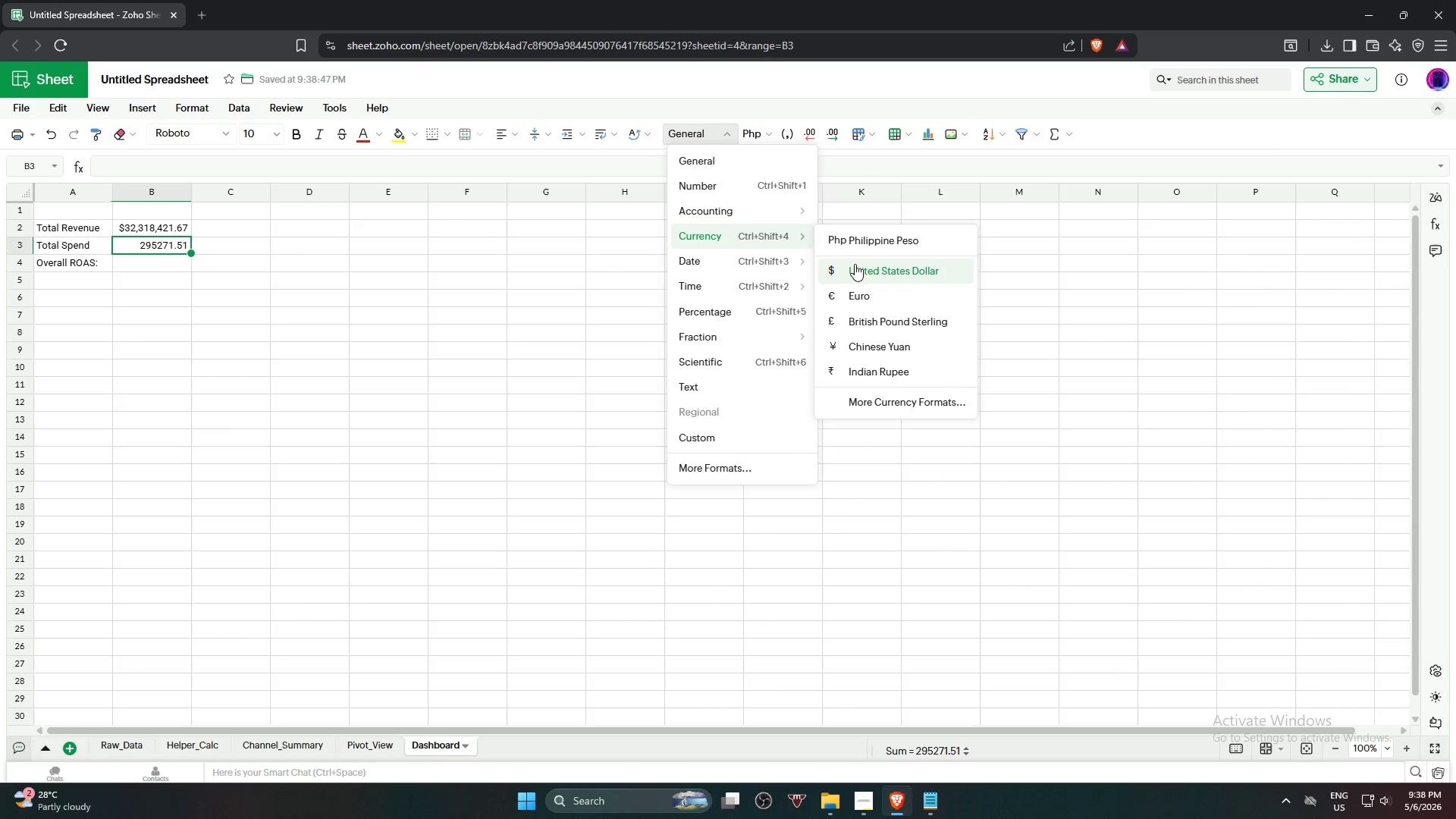 
left_click([856, 264])
 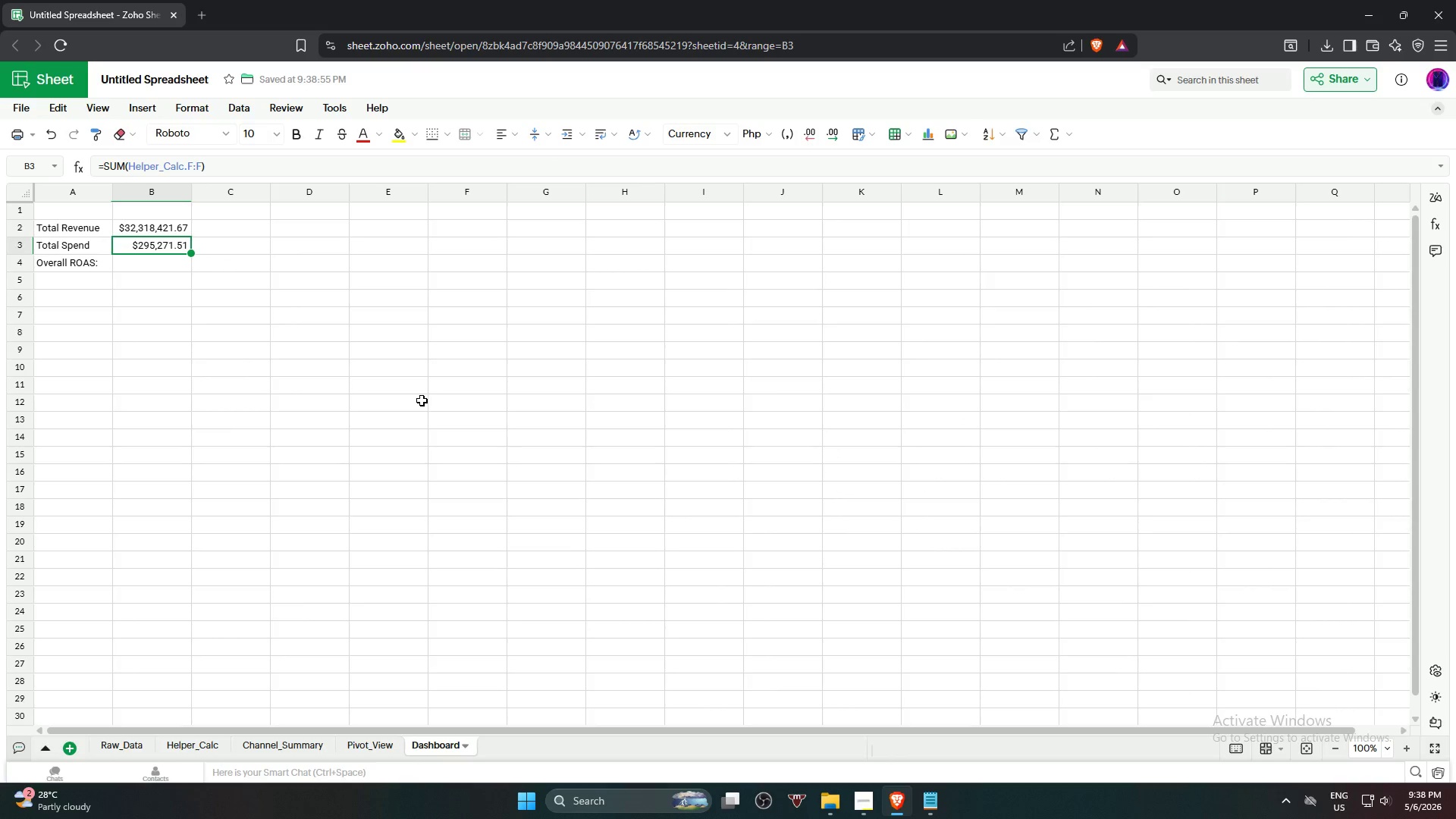 
left_click([422, 400])
 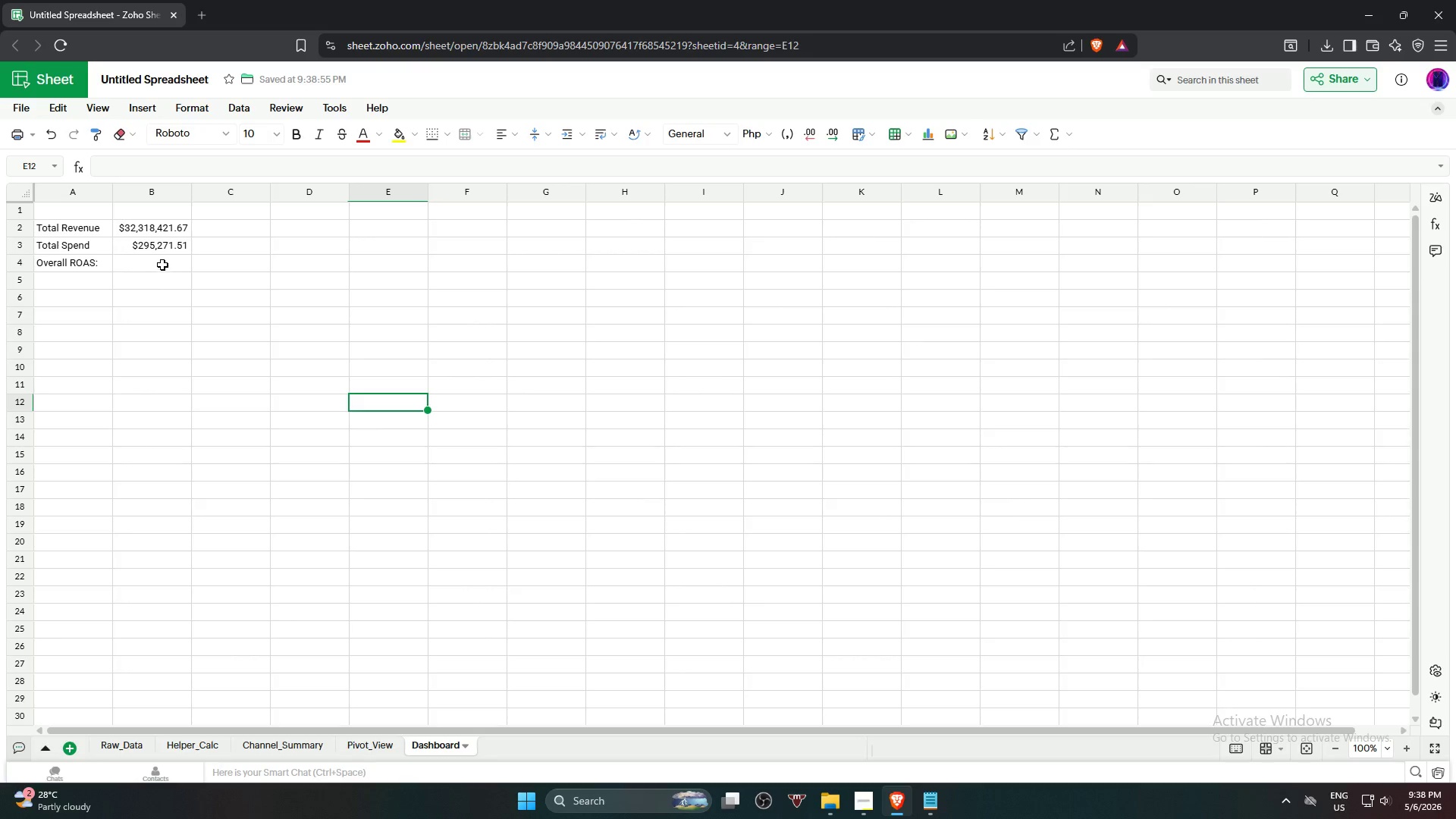 
left_click([162, 265])
 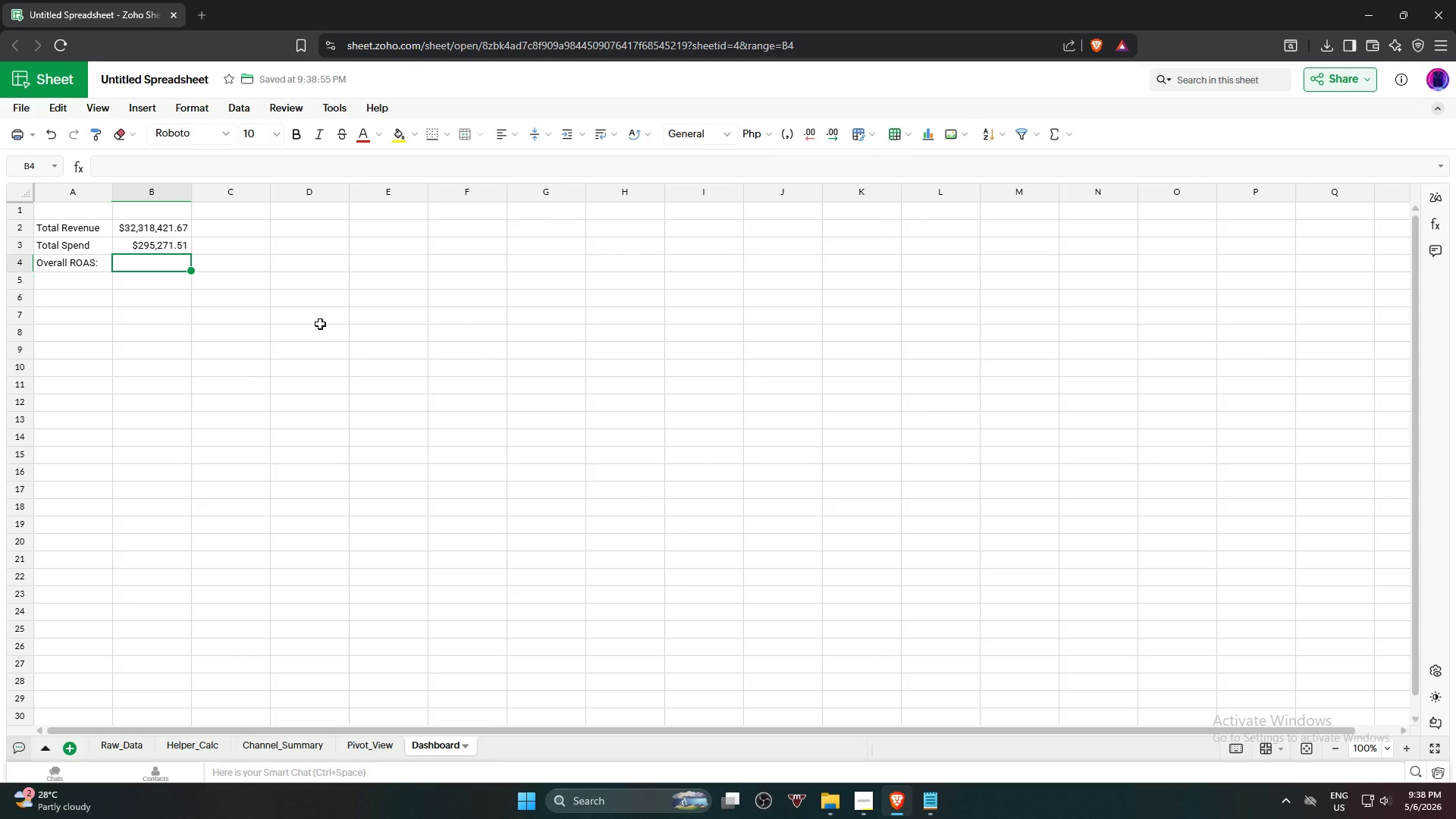 
key(Equal)
 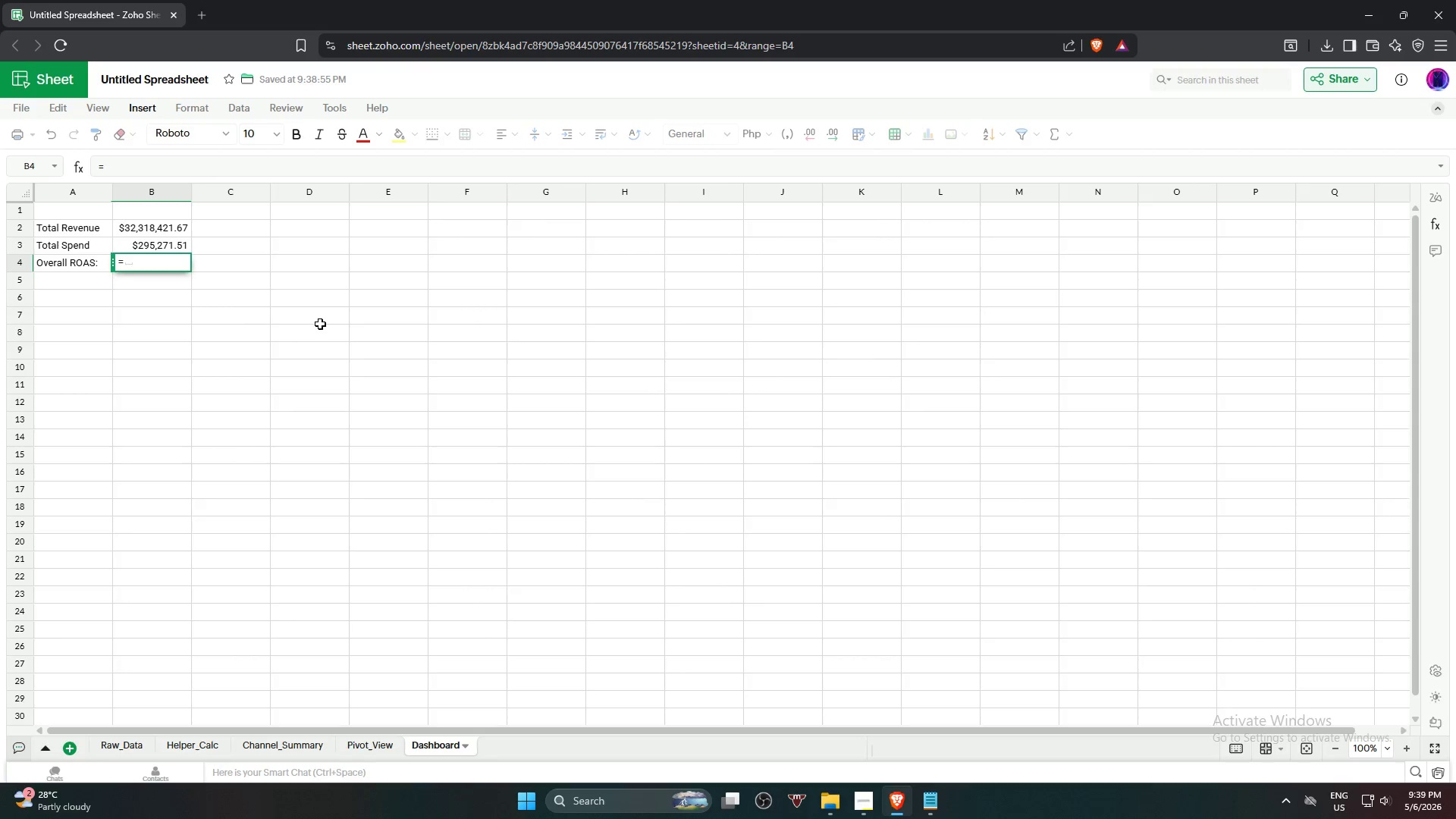 
type(suu)
key(Backspace)
type(m)
 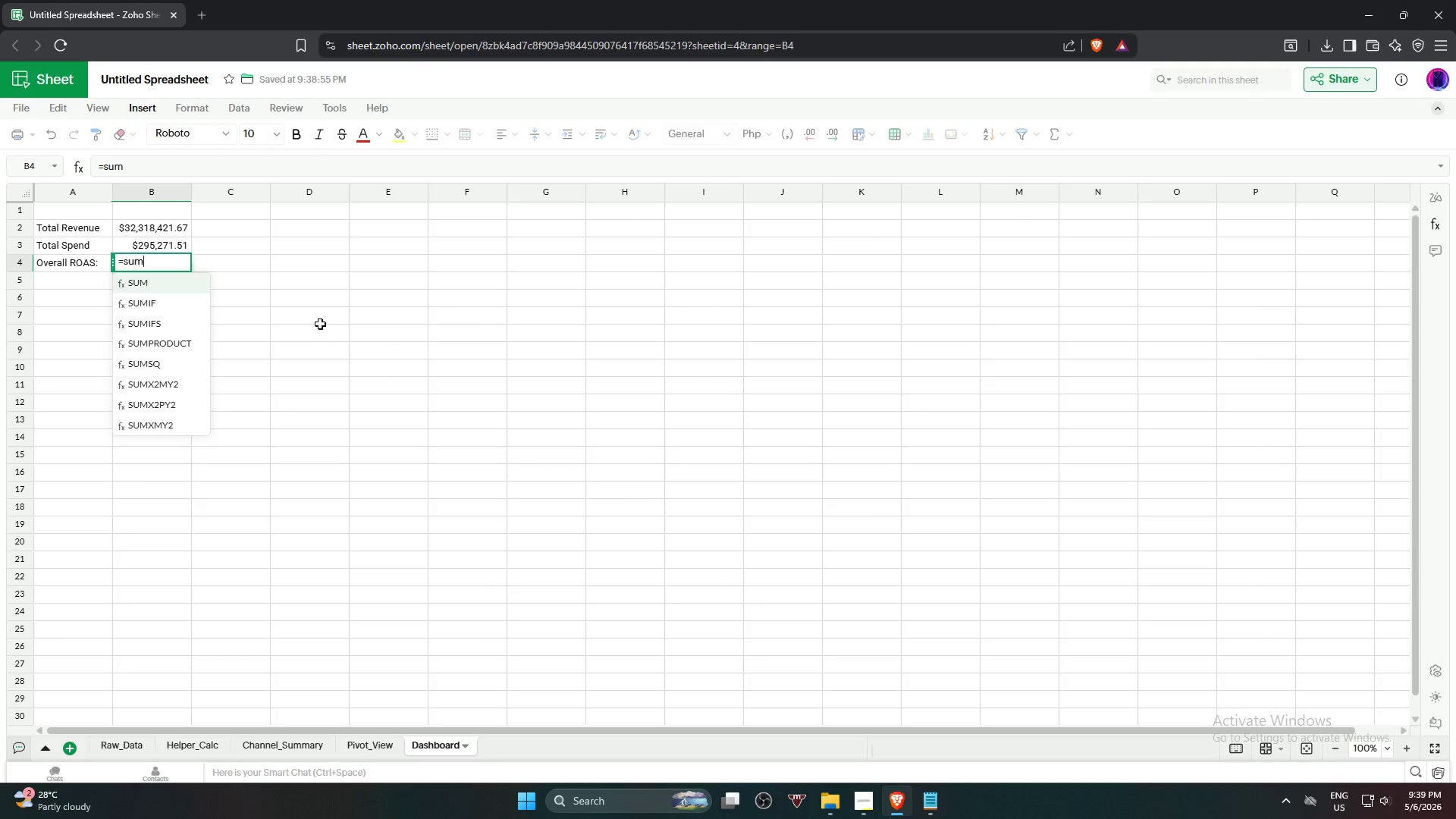 
key(Enter)
 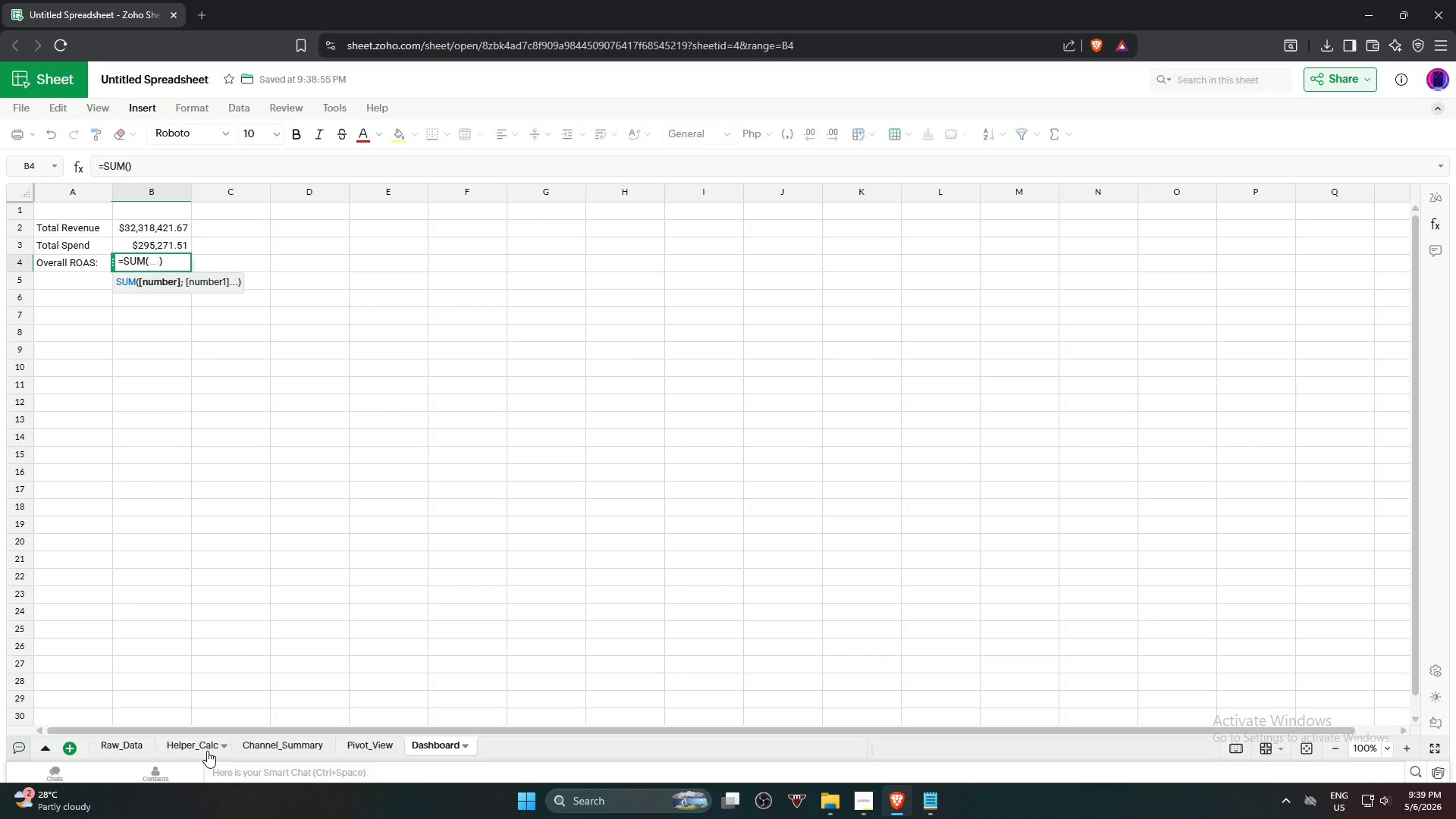 
left_click([196, 746])
 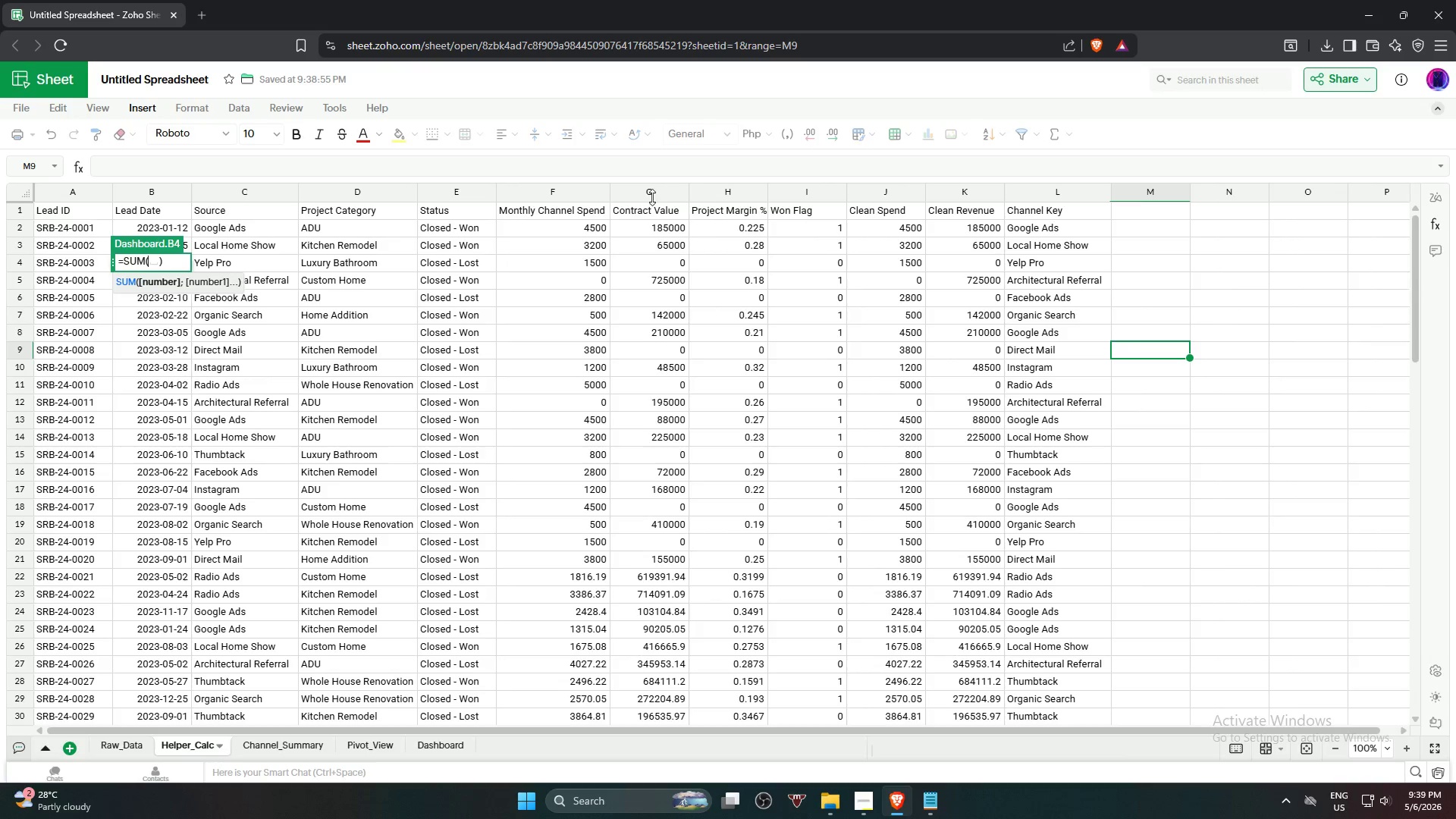 
left_click([648, 190])
 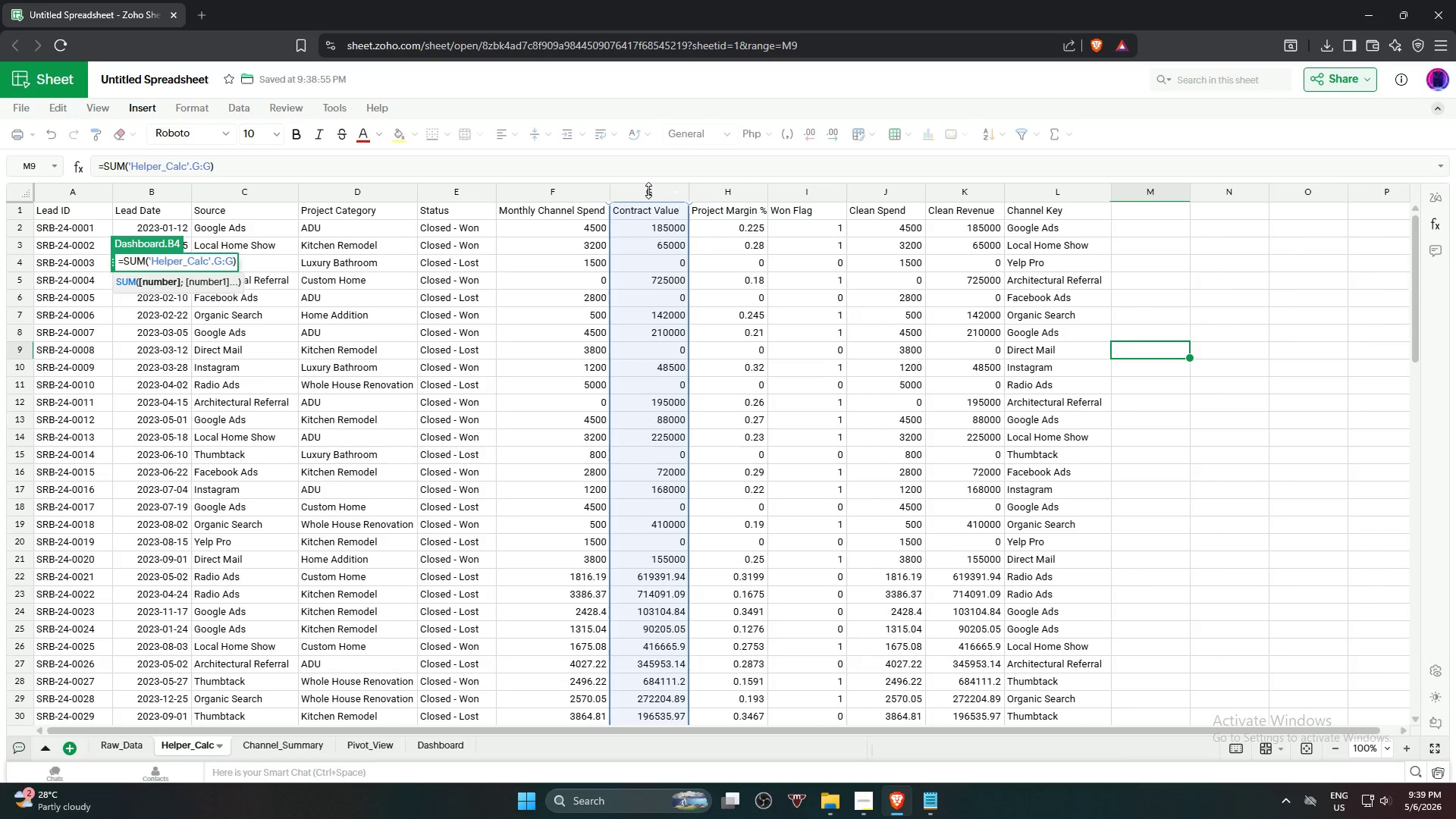 
key(Shift+0)
 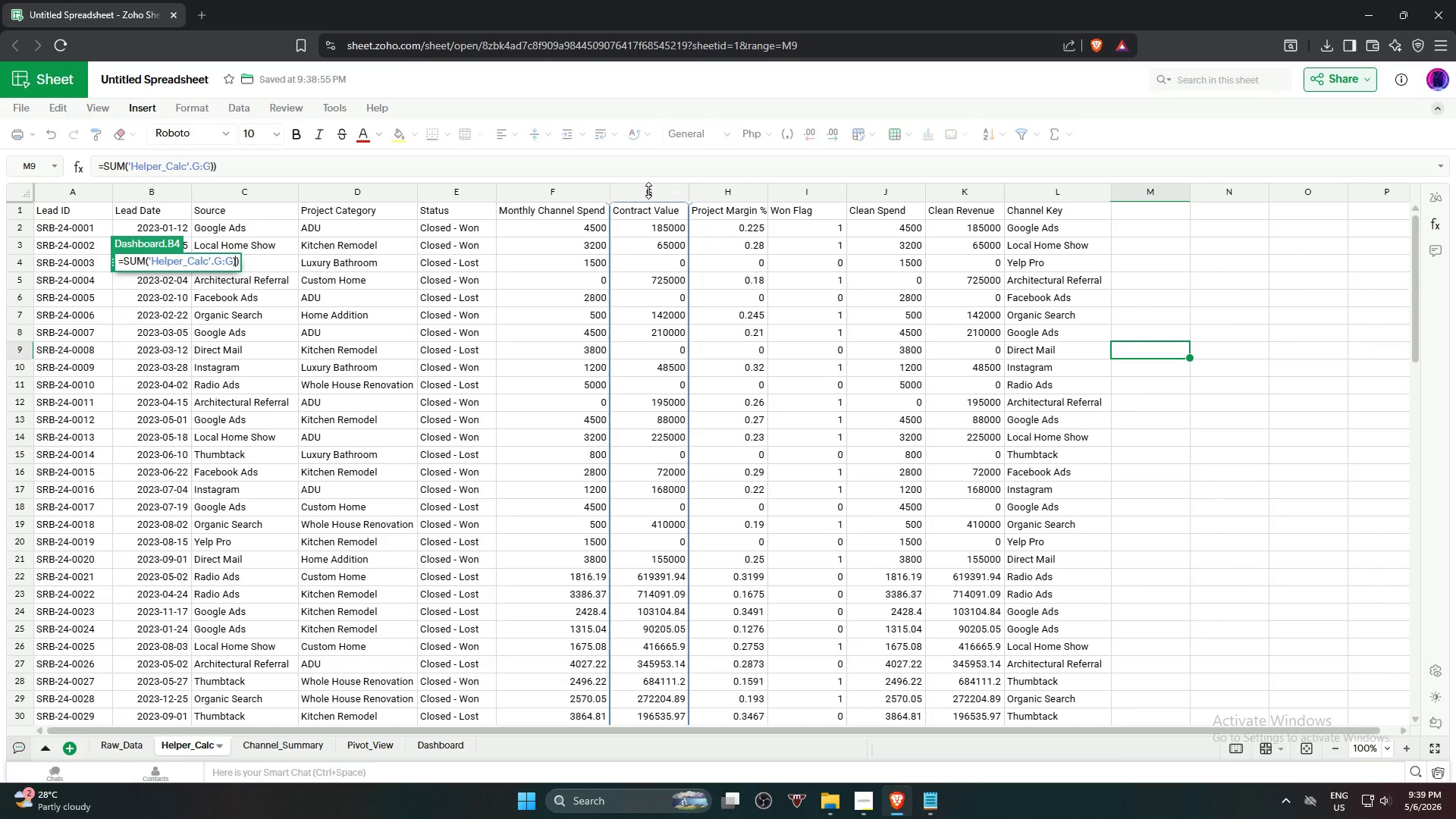 
key(Slash)
 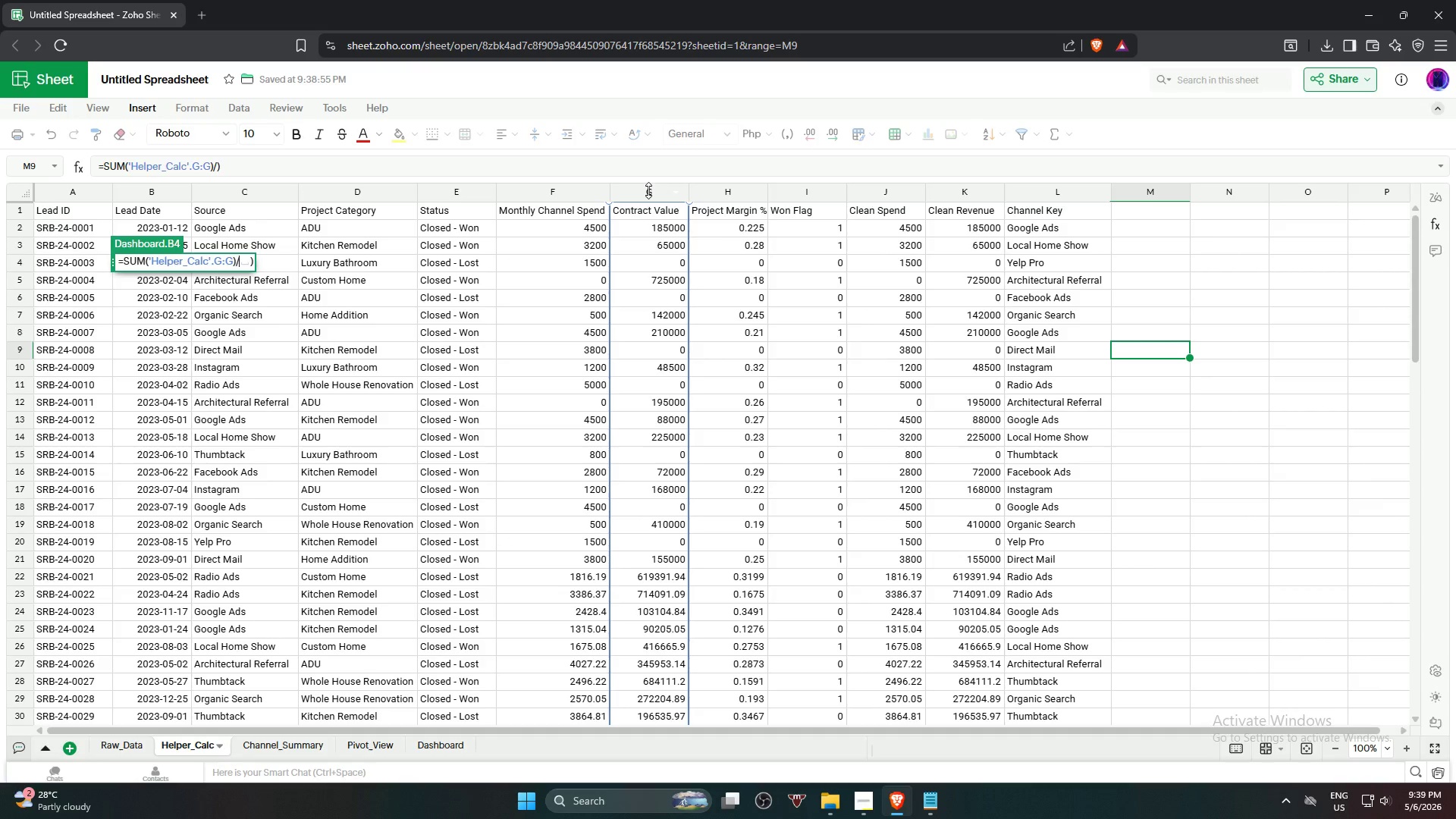 
type(sum)
 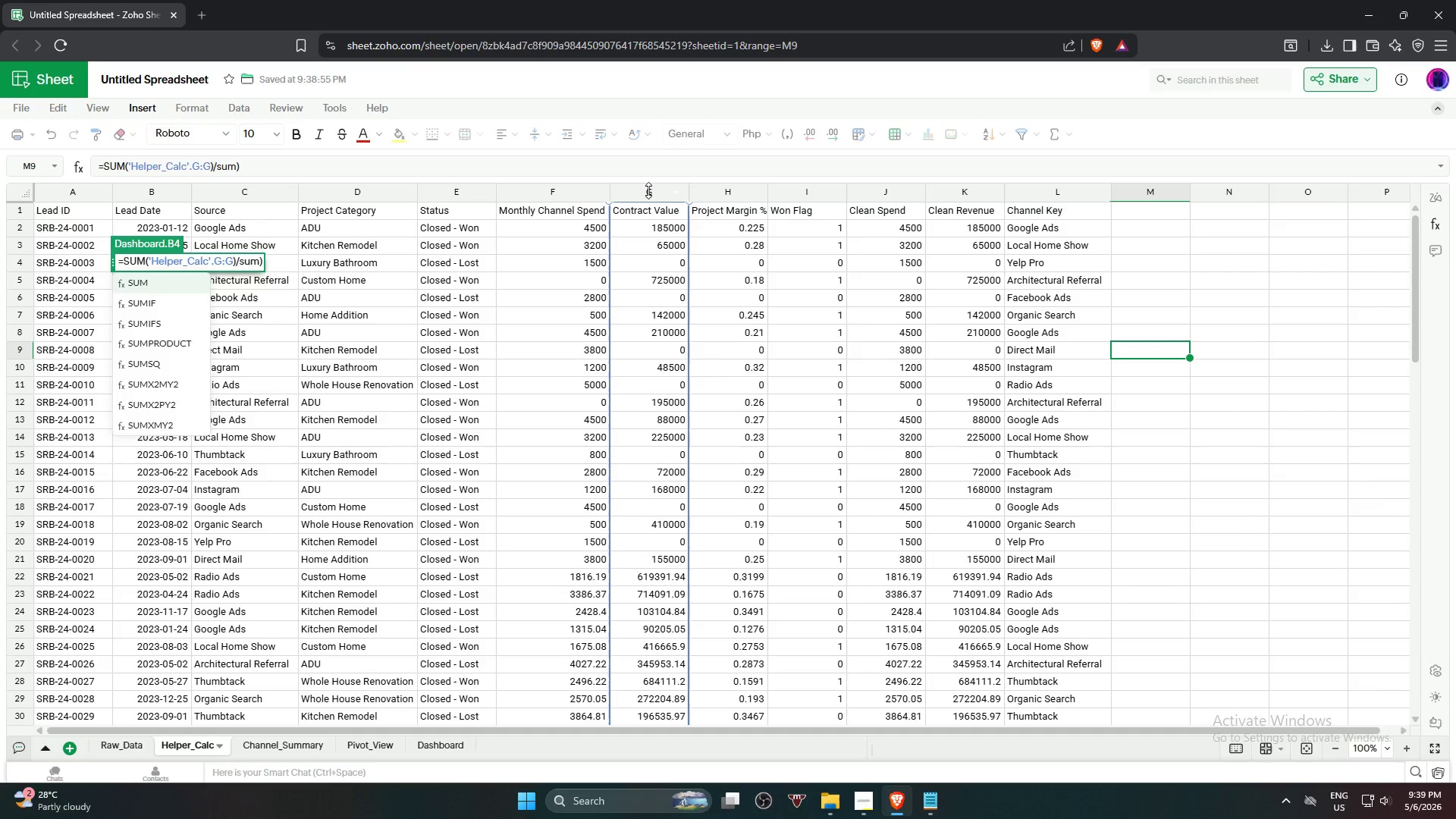 
key(Enter)
 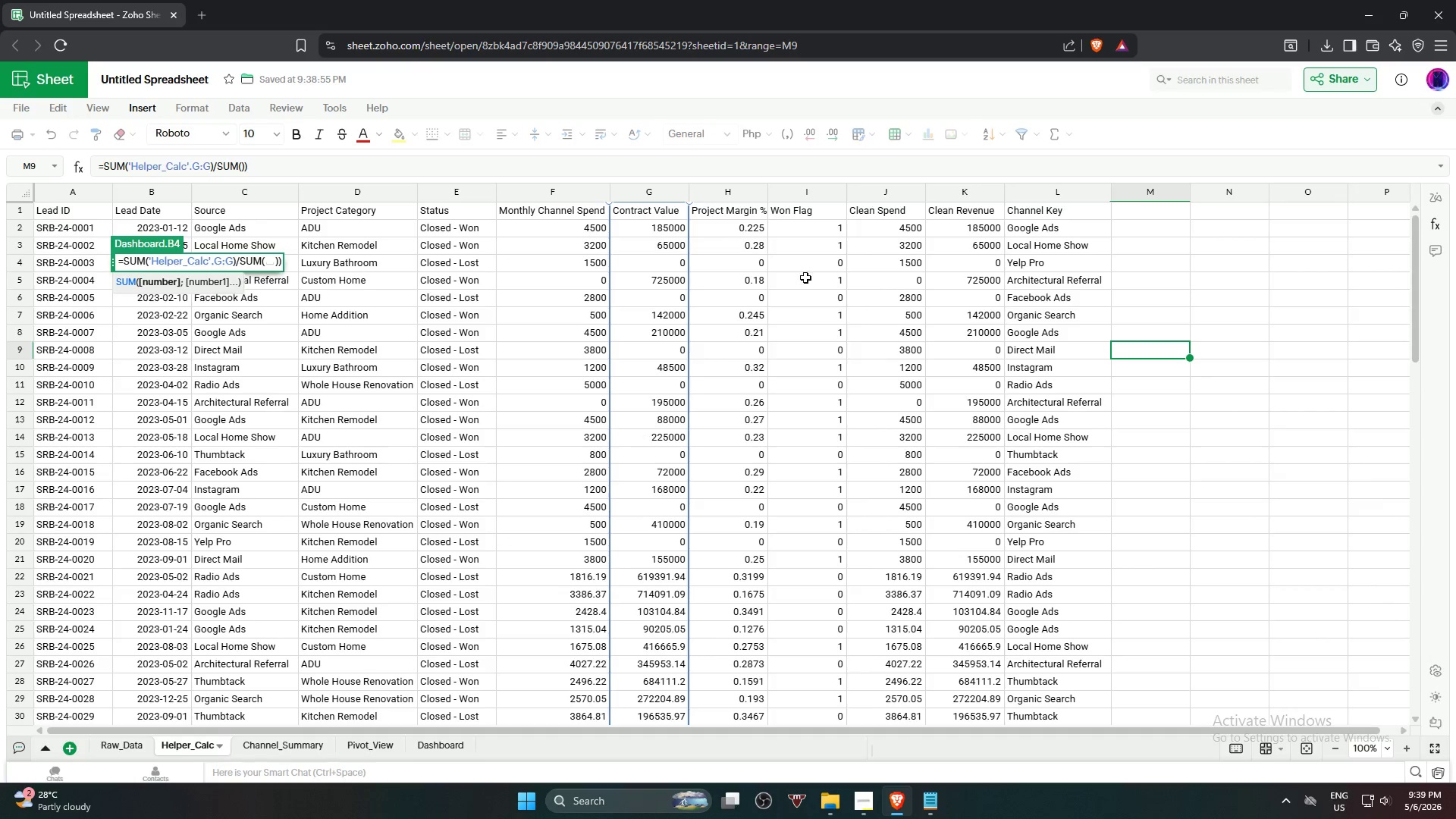 
wait(6.7)
 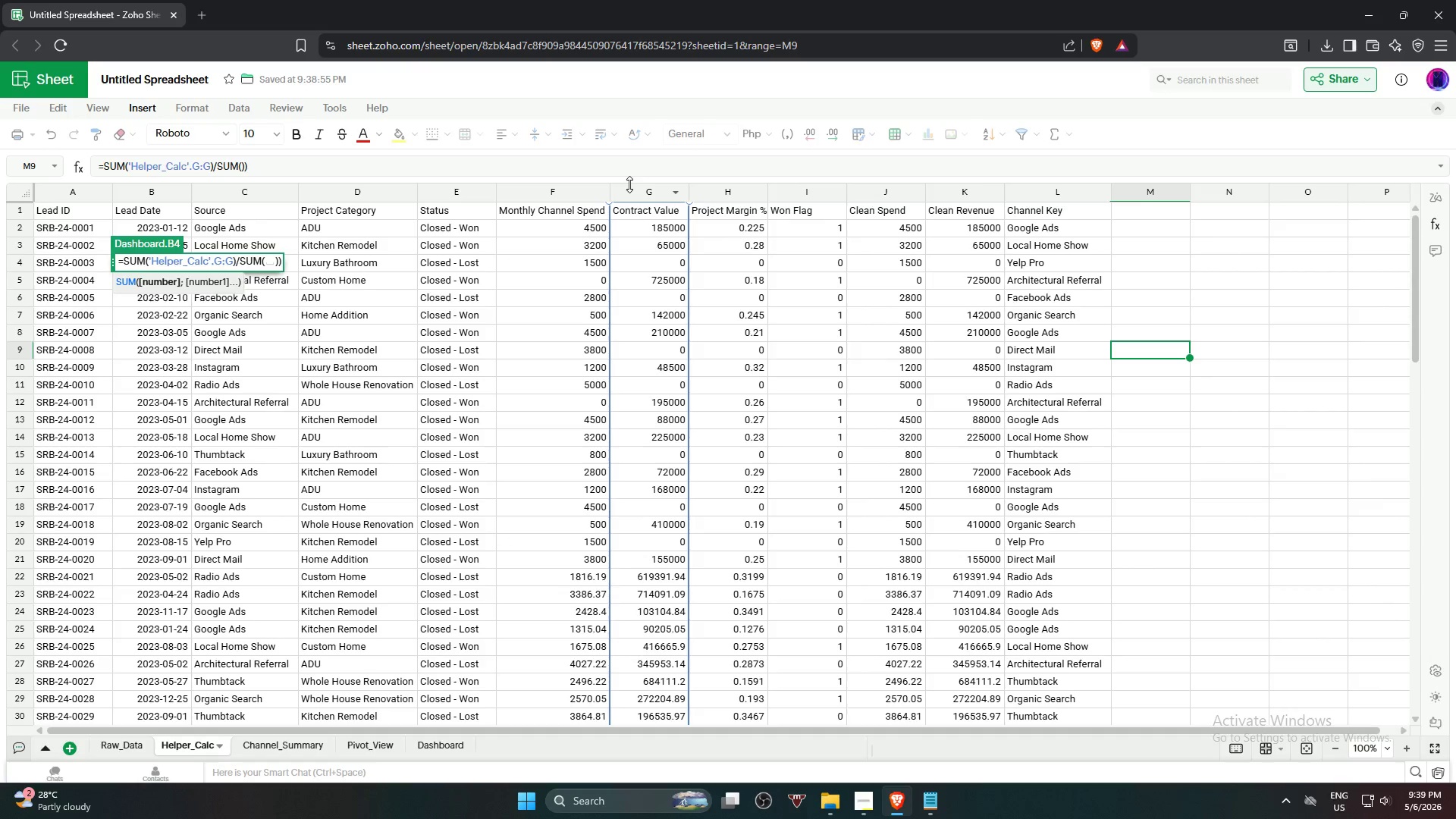 
left_click([543, 193])
 